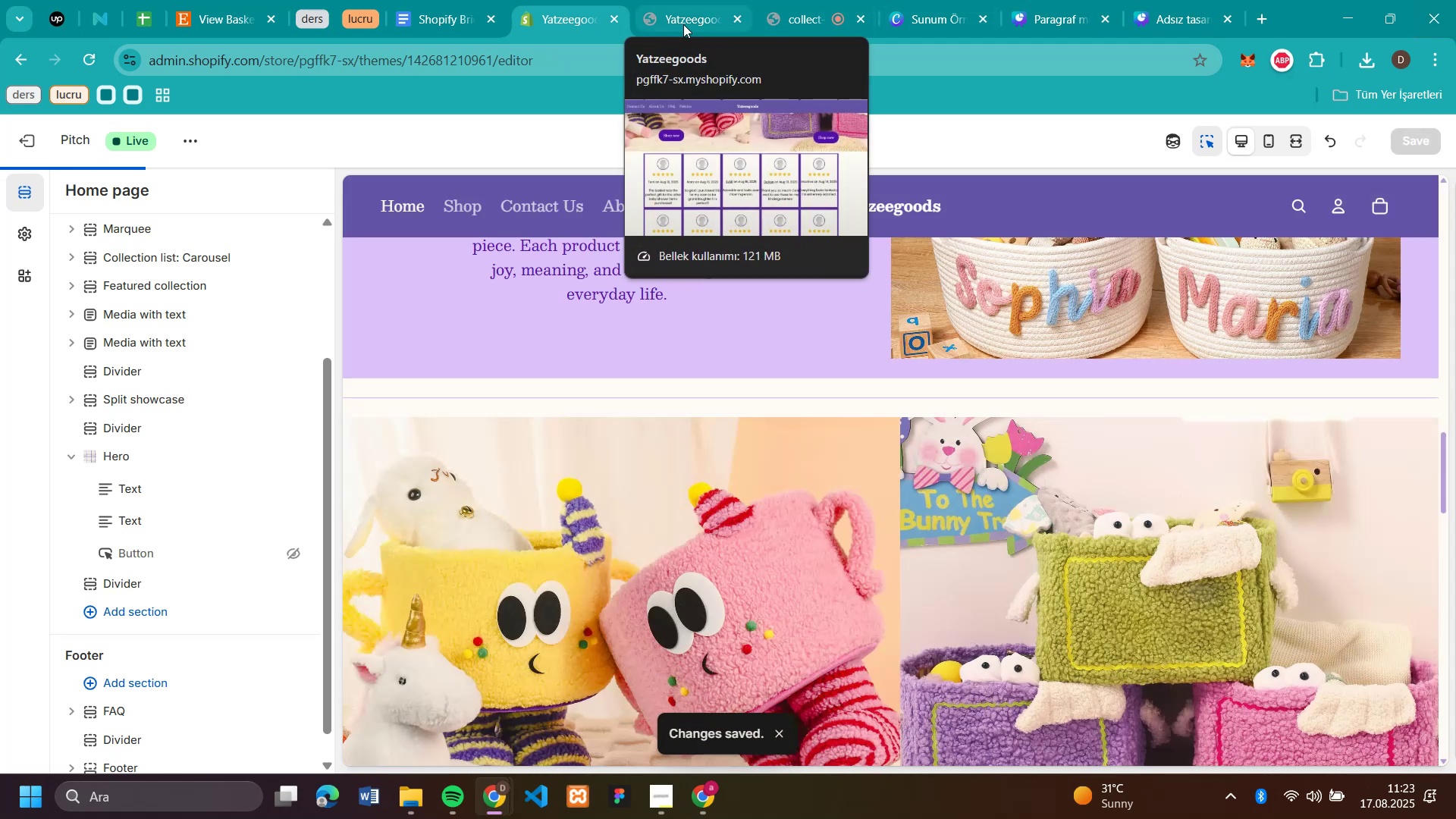 
left_click([683, 24])
 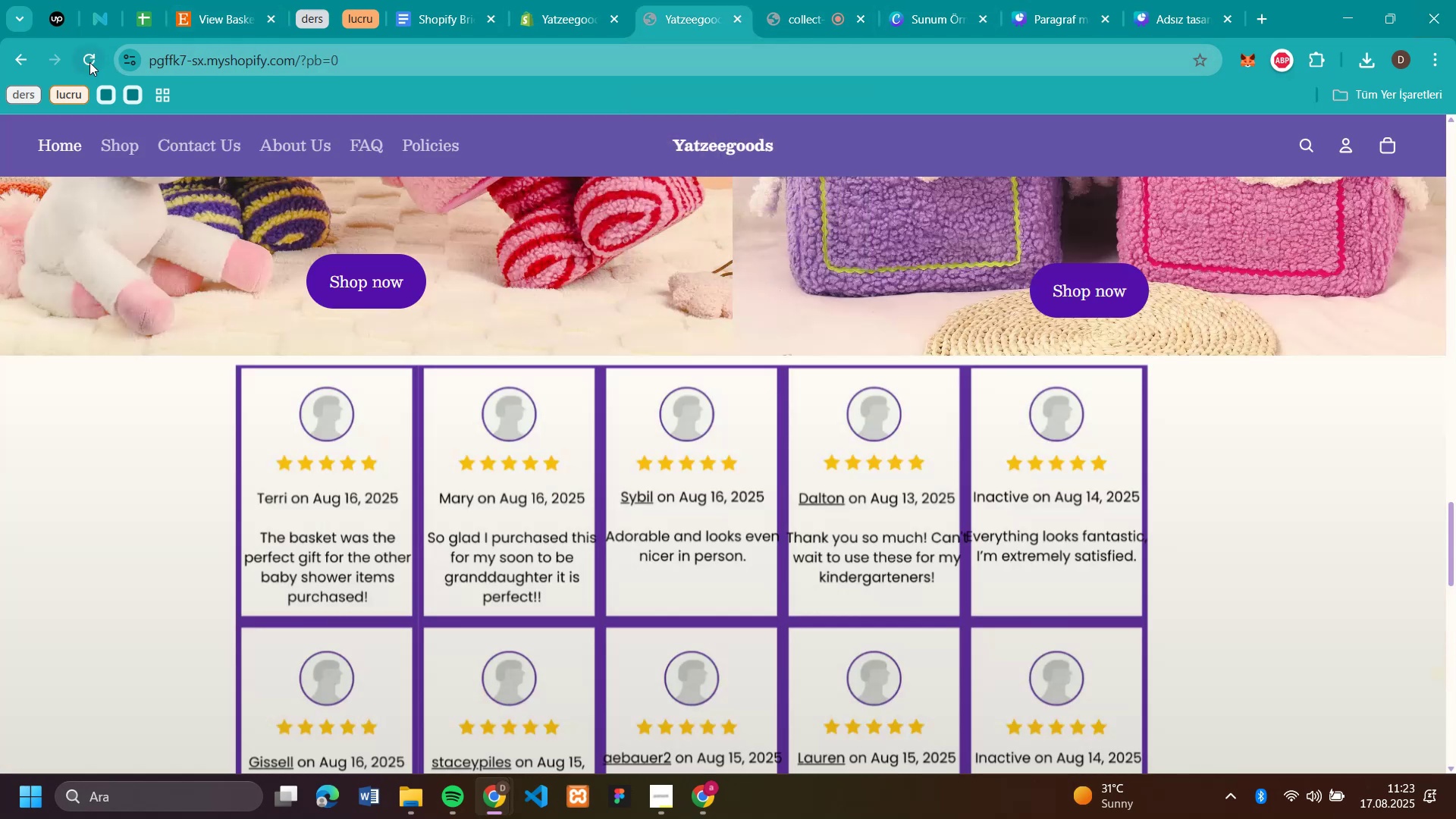 
left_click([89, 62])
 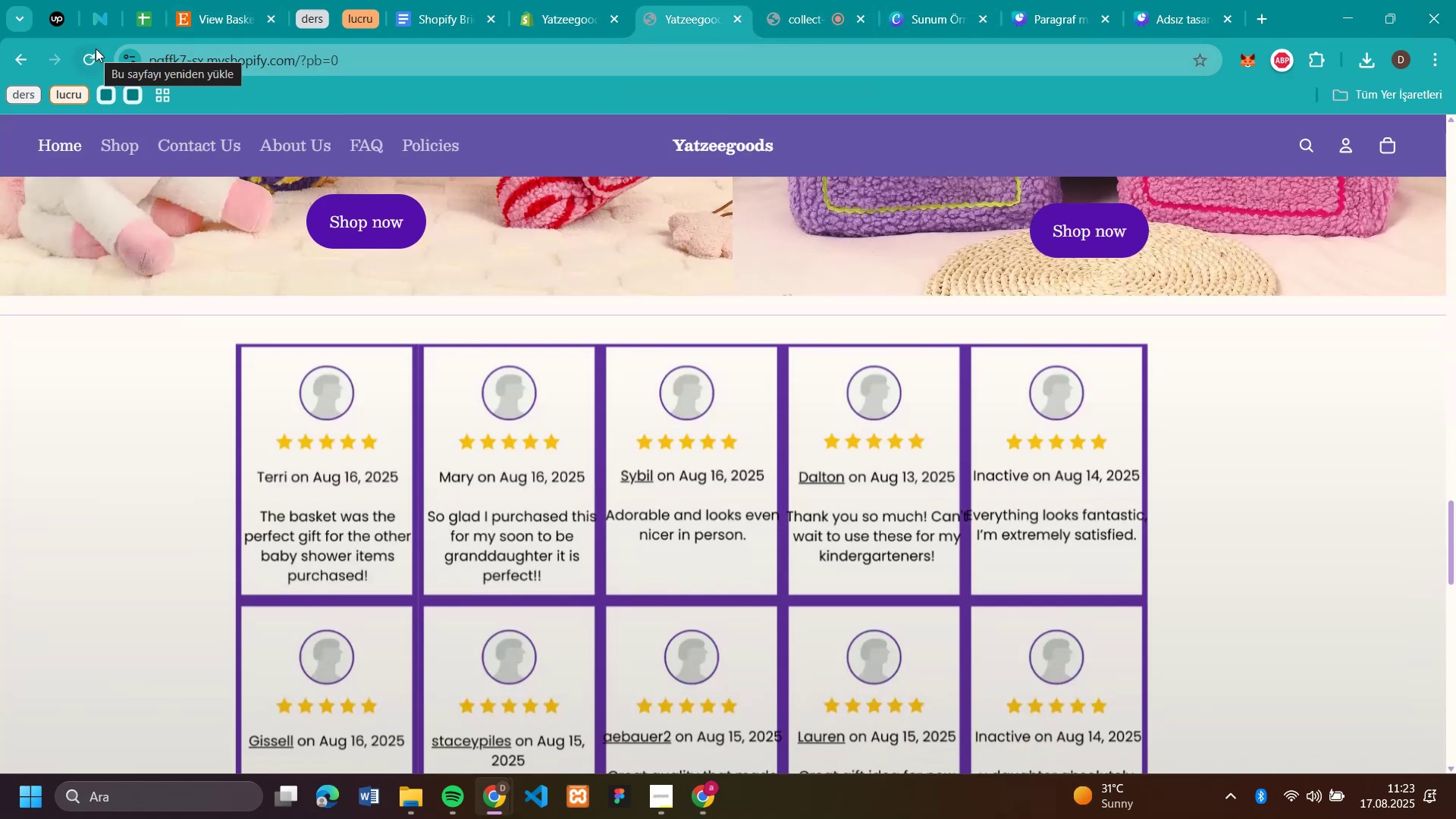 
wait(6.84)
 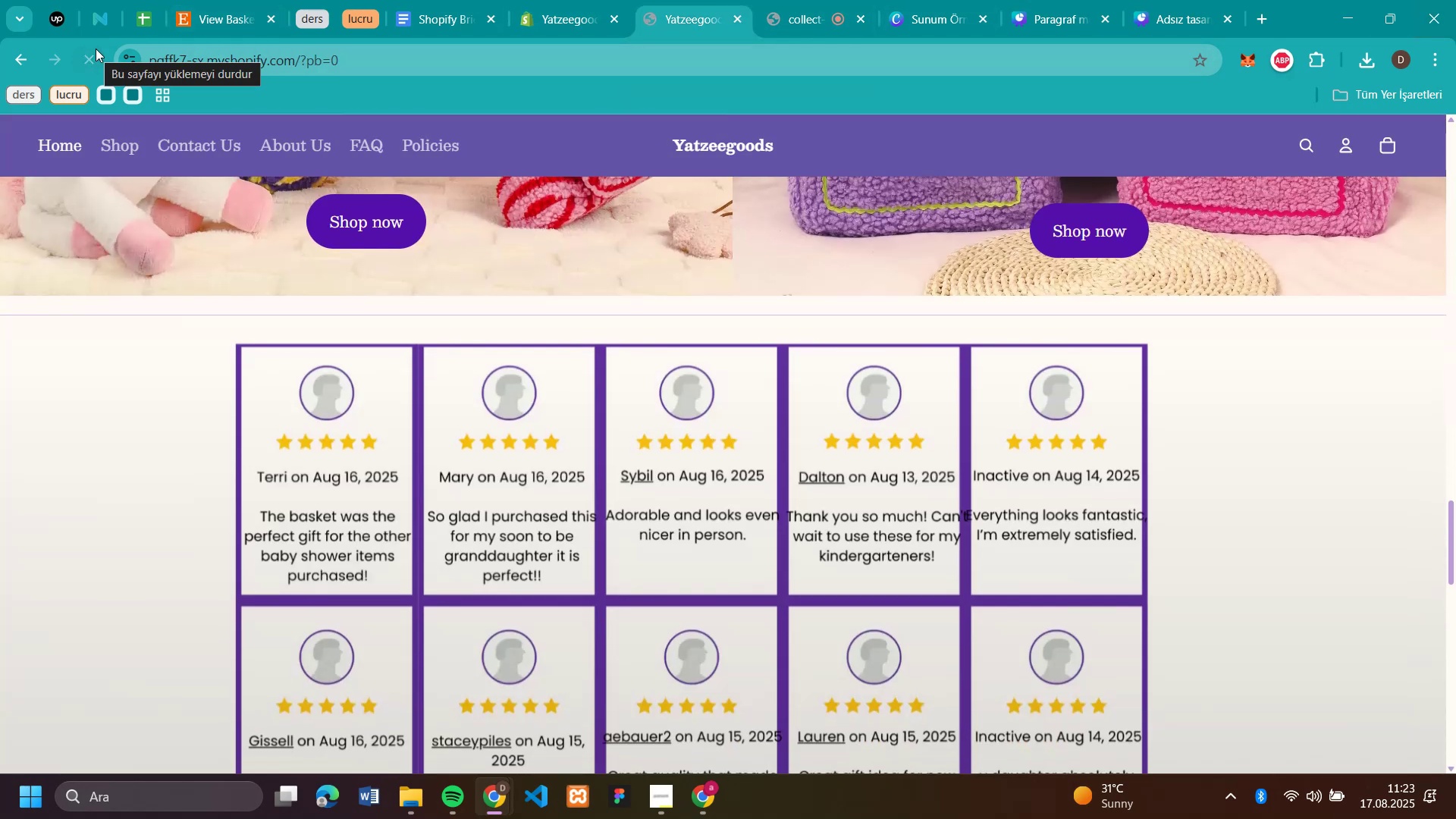 
scroll: coordinate [774, 401], scroll_direction: up, amount: 2.0
 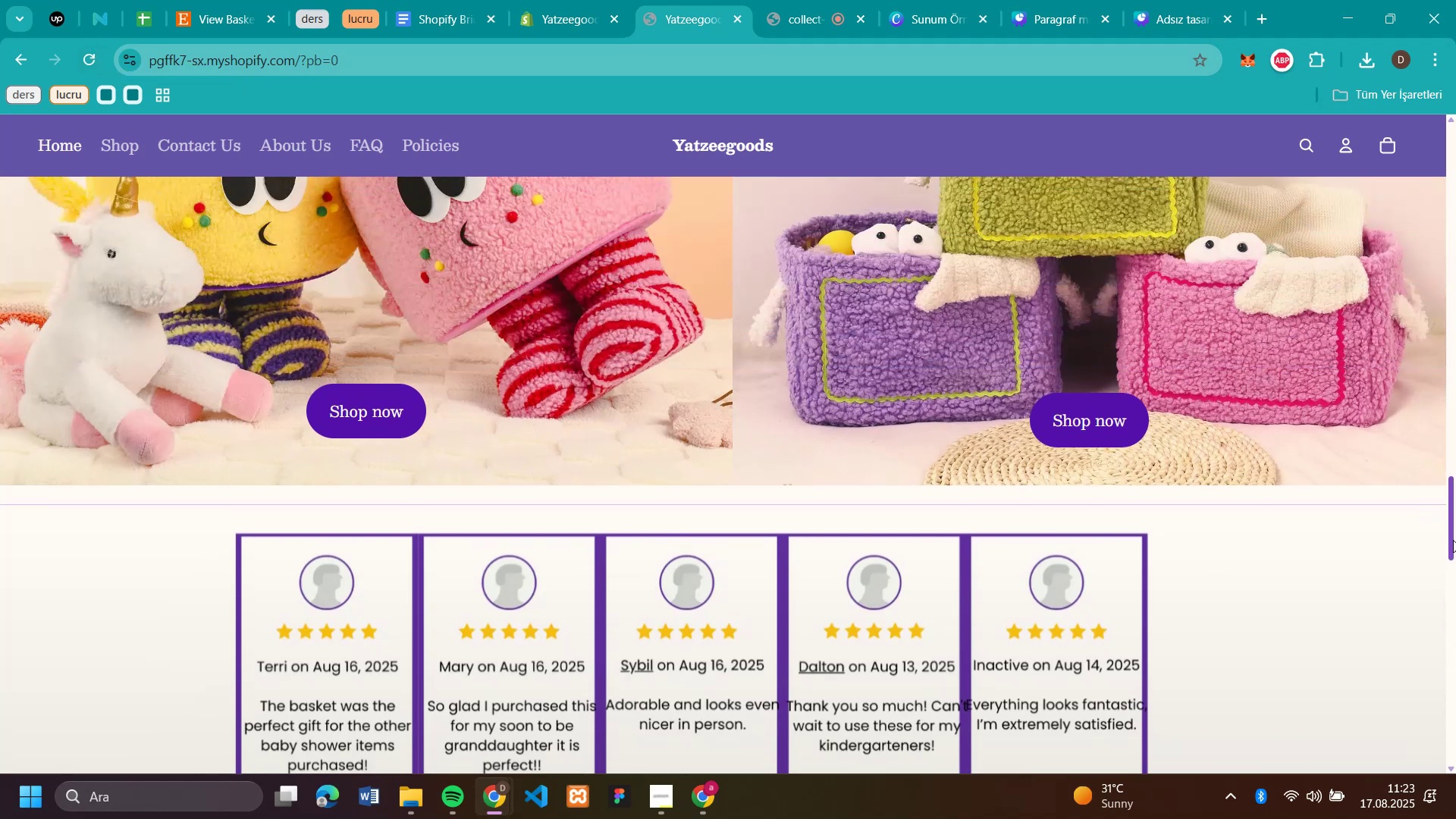 
left_click_drag(start_coordinate=[1453, 539], to_coordinate=[1455, 82])
 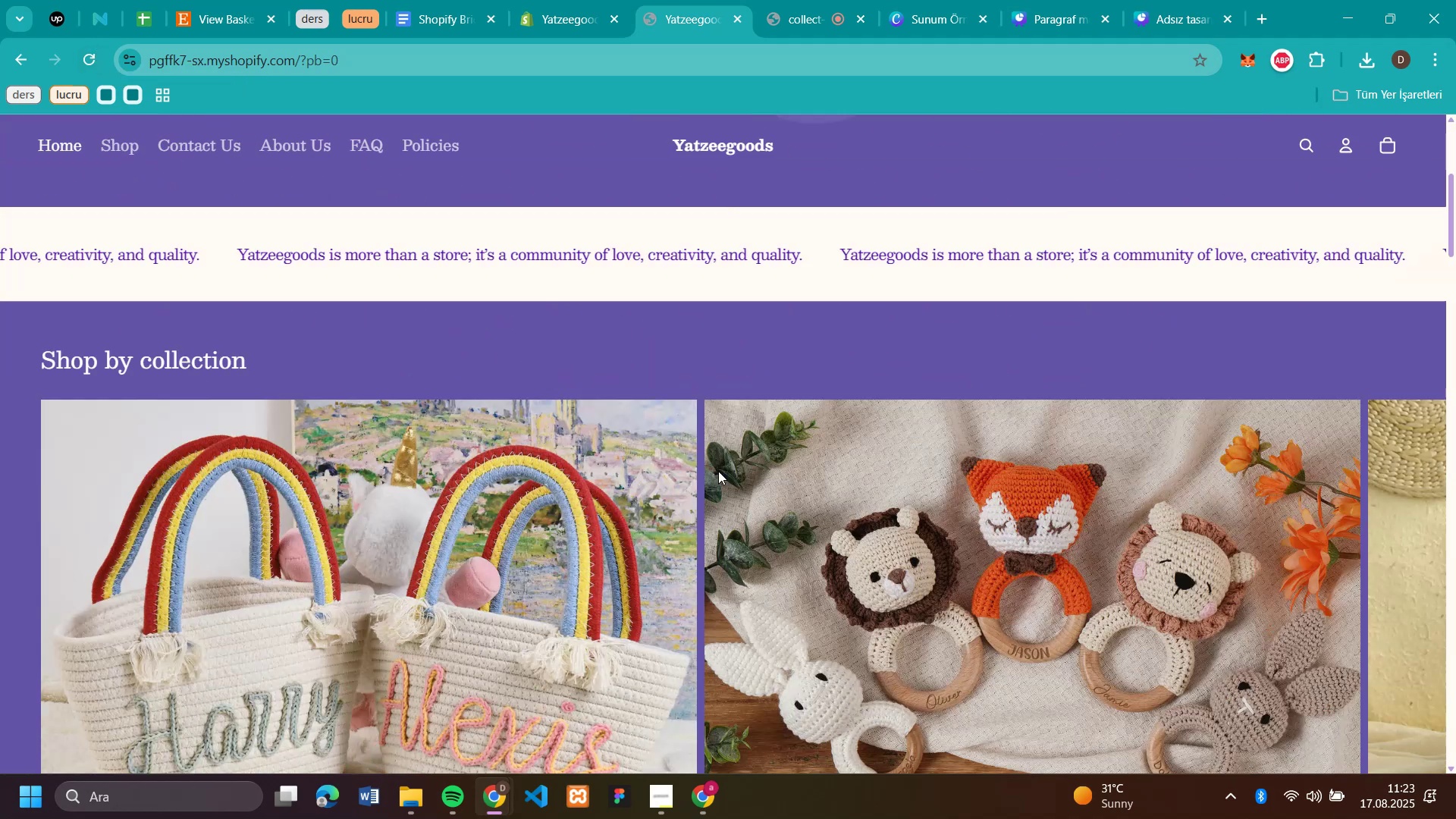 
scroll: coordinate [722, 475], scroll_direction: down, amount: 35.0
 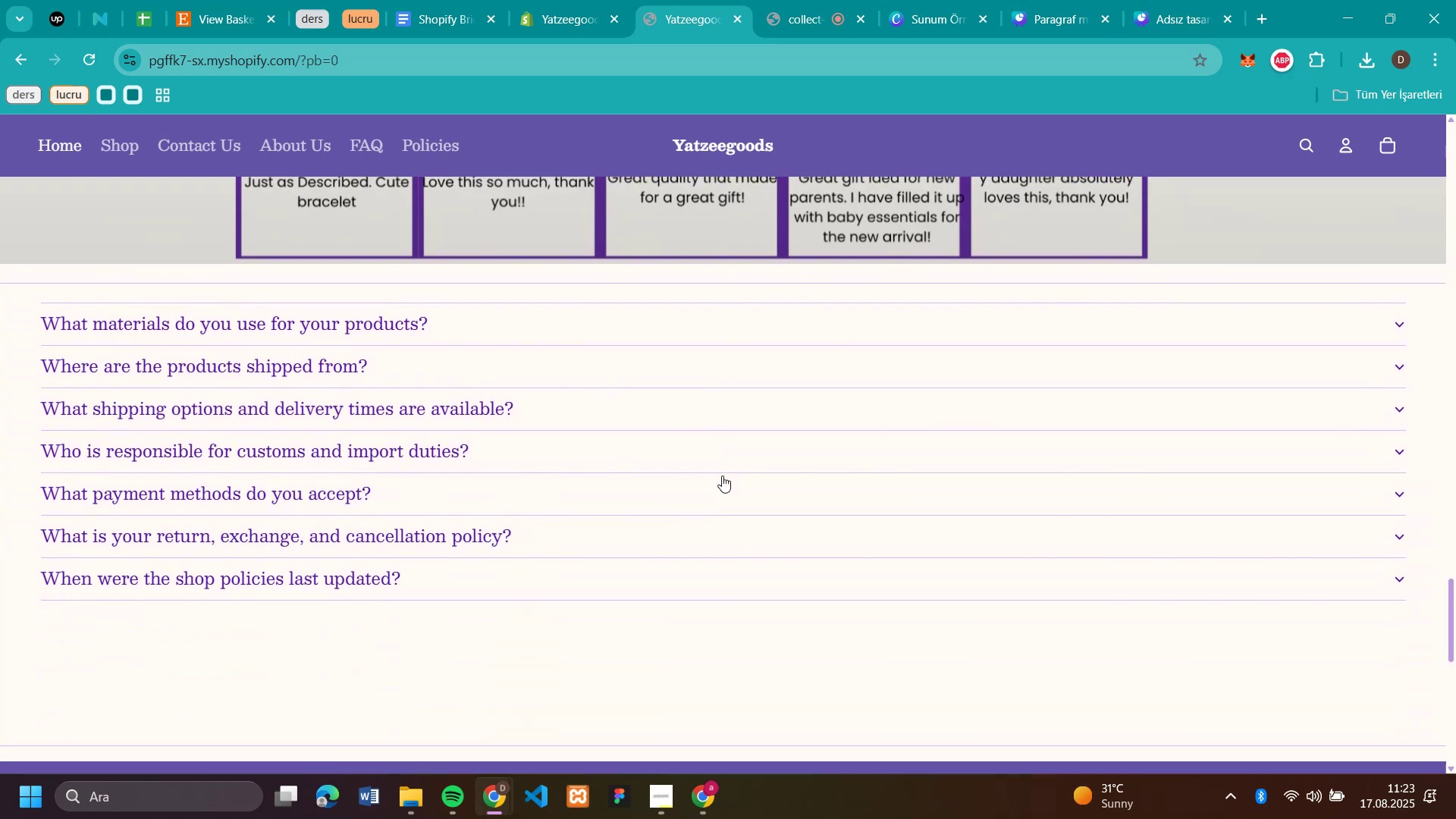 
scroll: coordinate [722, 475], scroll_direction: up, amount: 6.0
 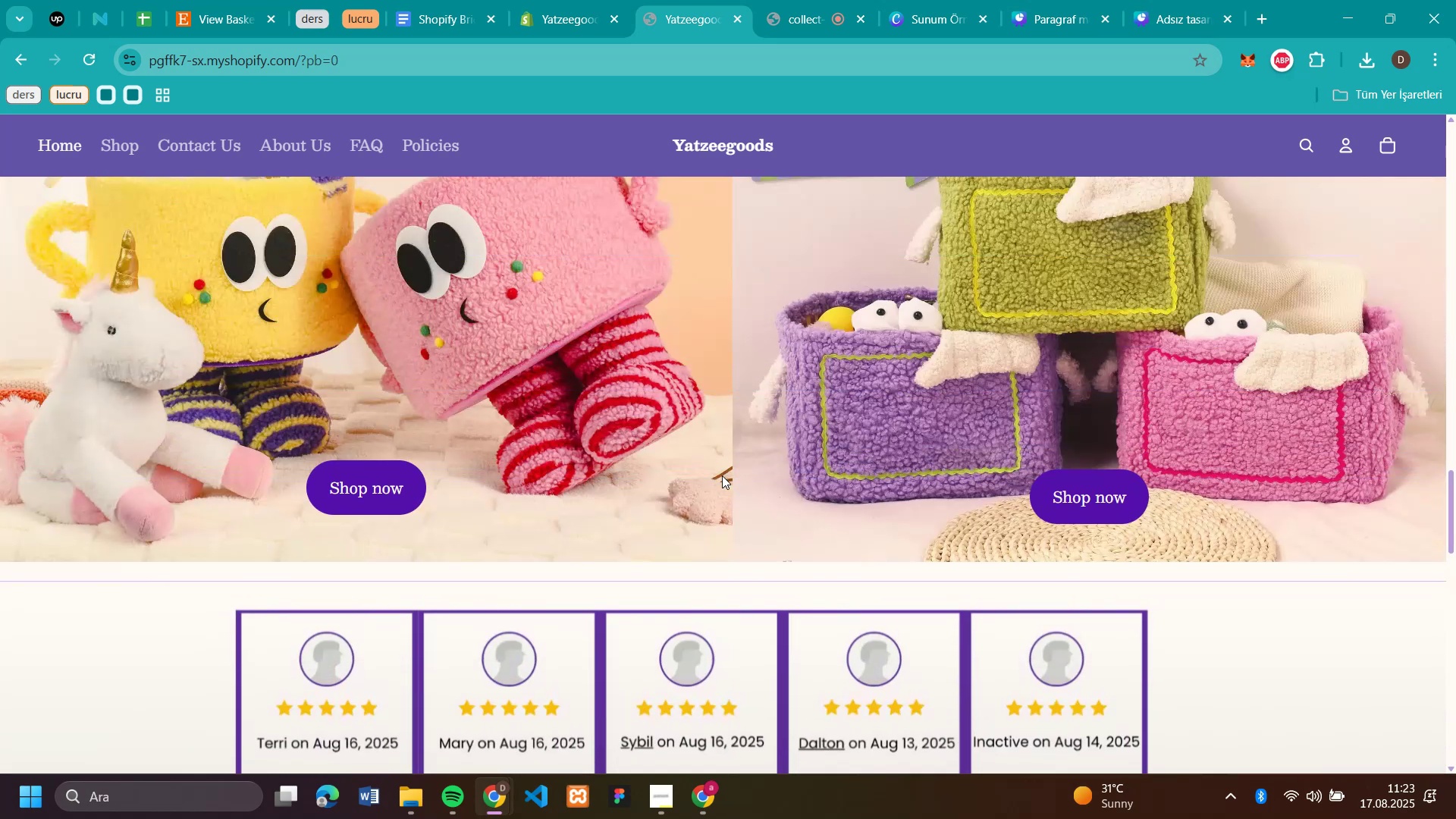 
scroll: coordinate [753, 494], scroll_direction: down, amount: 14.0
 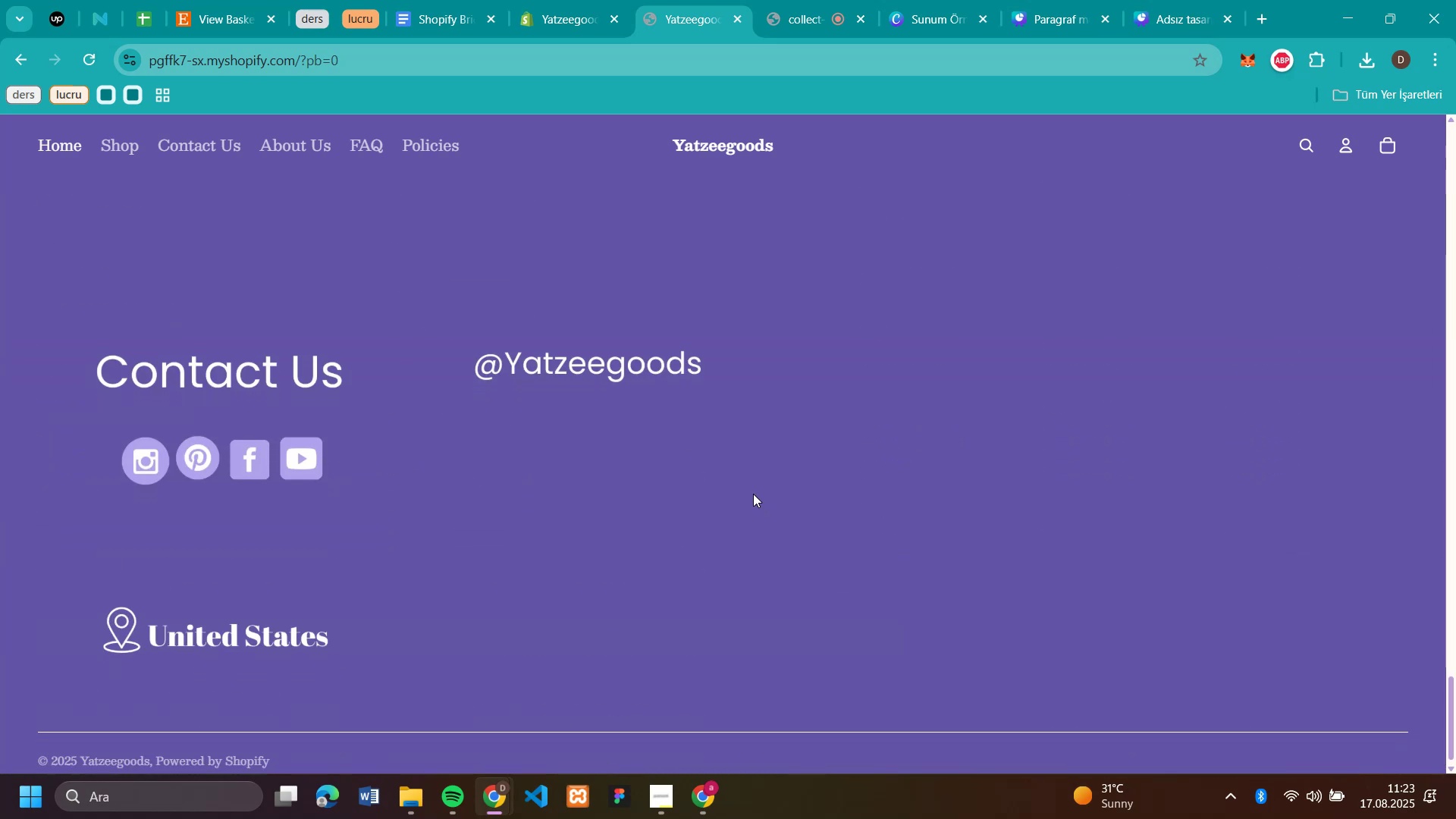 
scroll: coordinate [753, 494], scroll_direction: none, amount: 0.0
 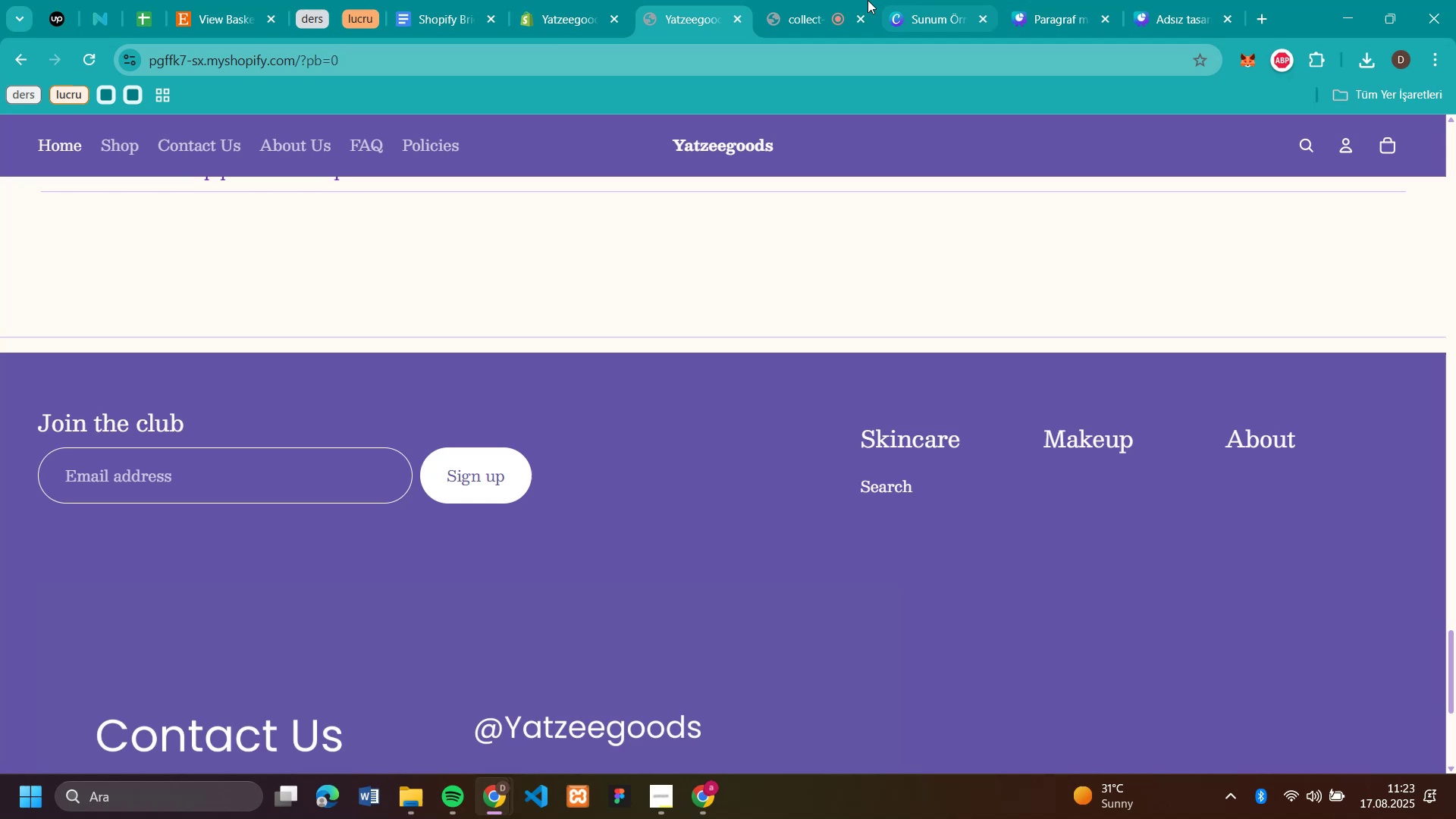 
left_click([802, 18])
 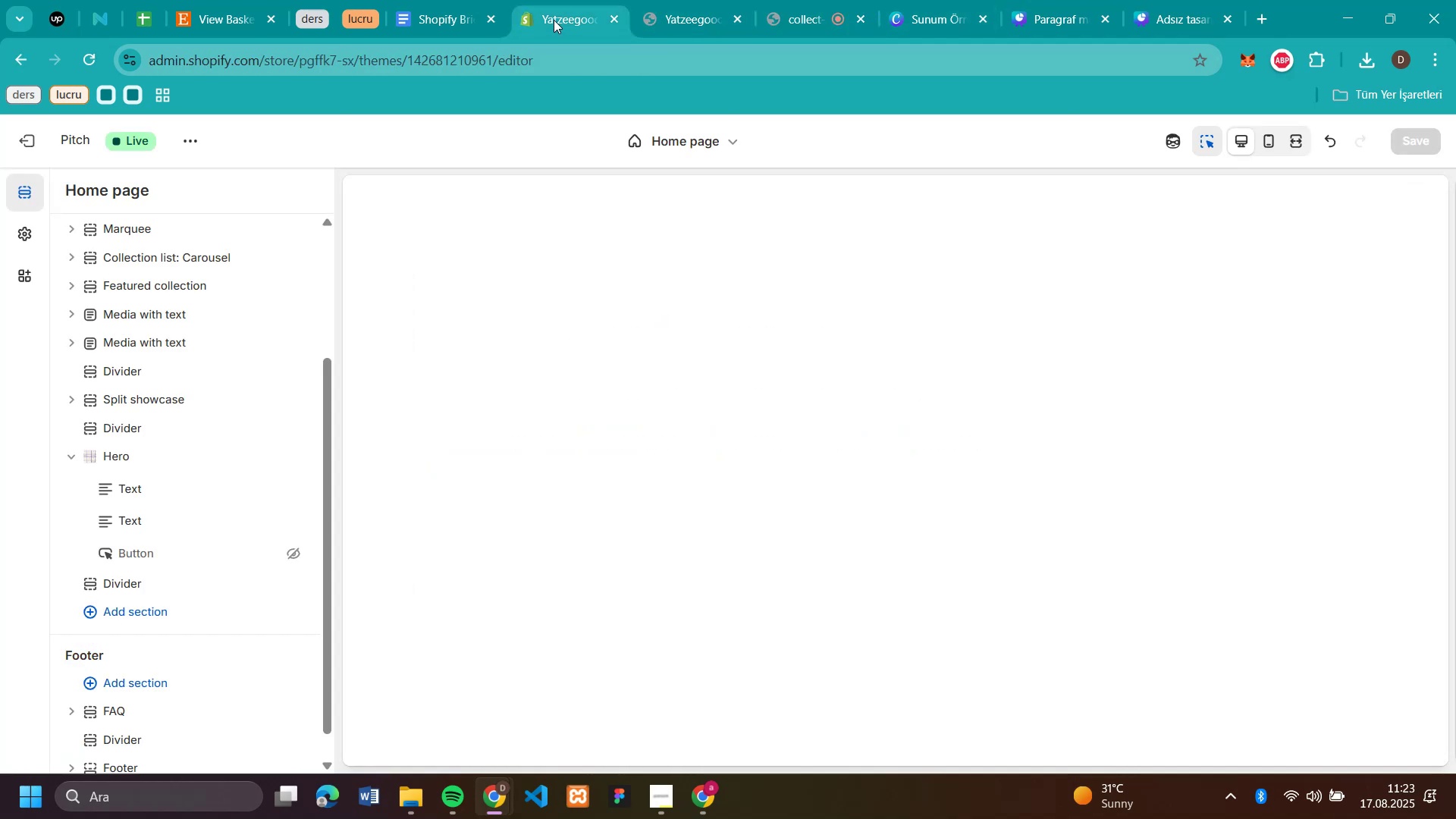 
left_click([554, 20])
 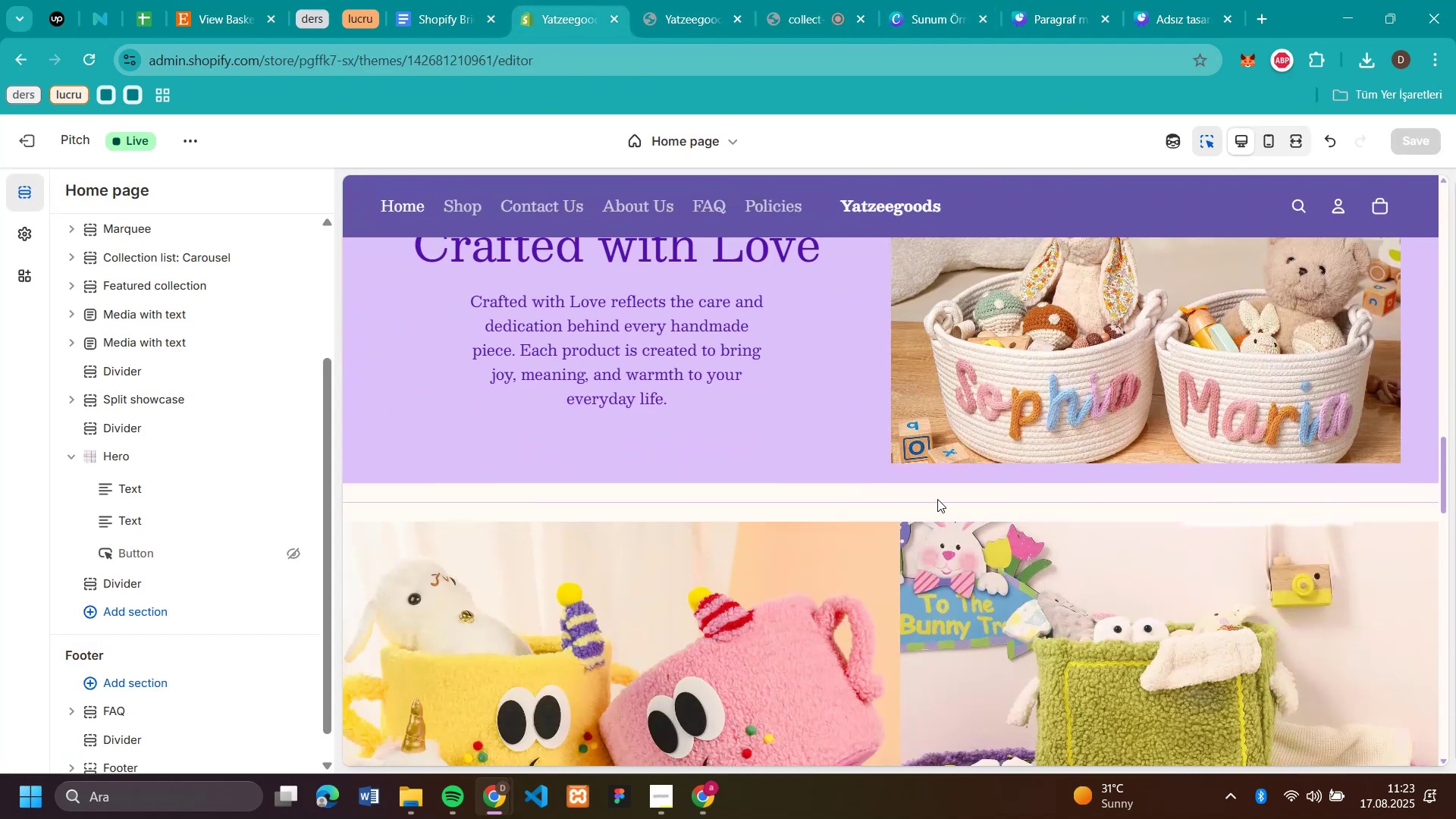 
scroll: coordinate [942, 566], scroll_direction: down, amount: 18.0
 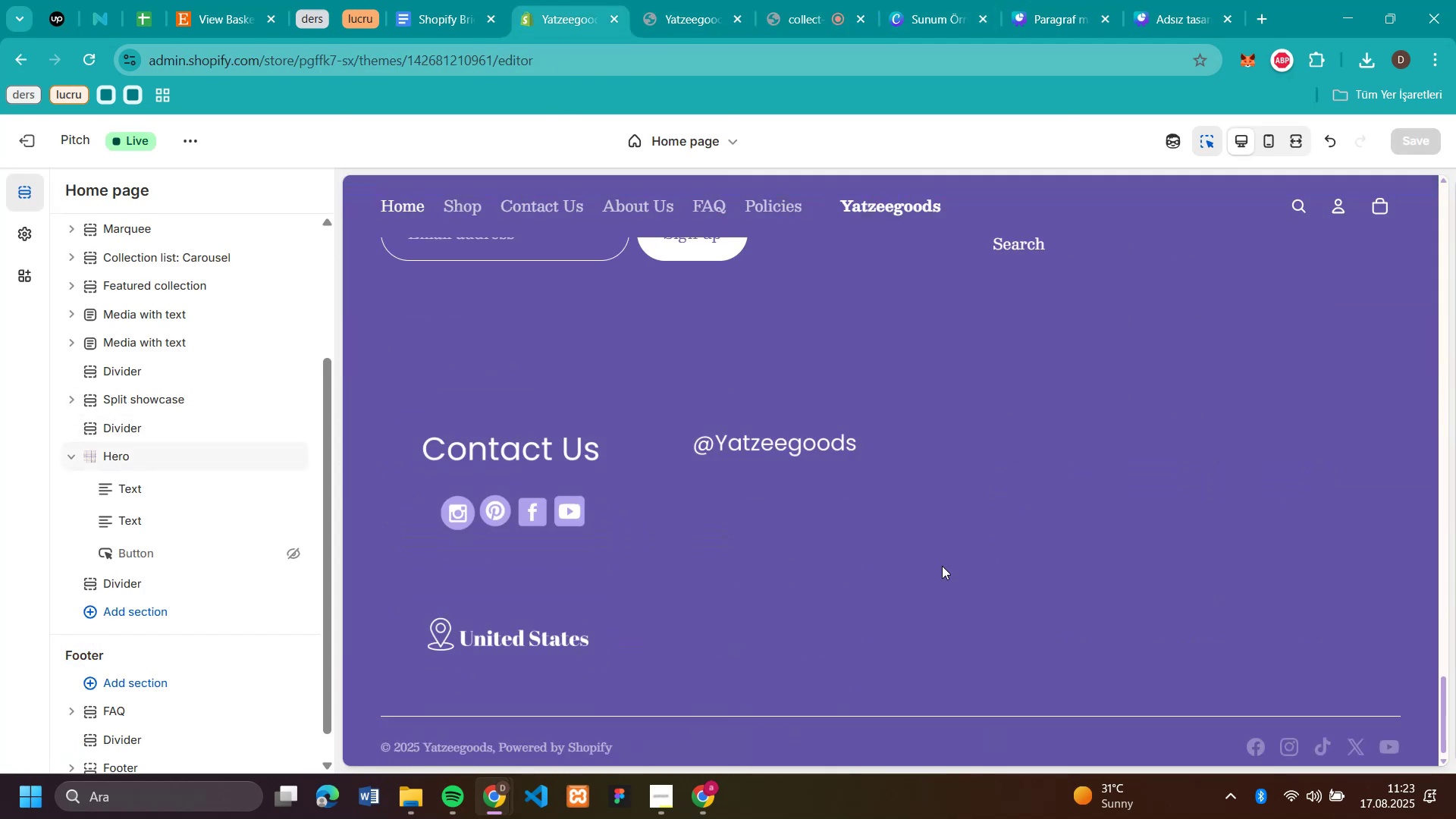 
wait(5.97)
 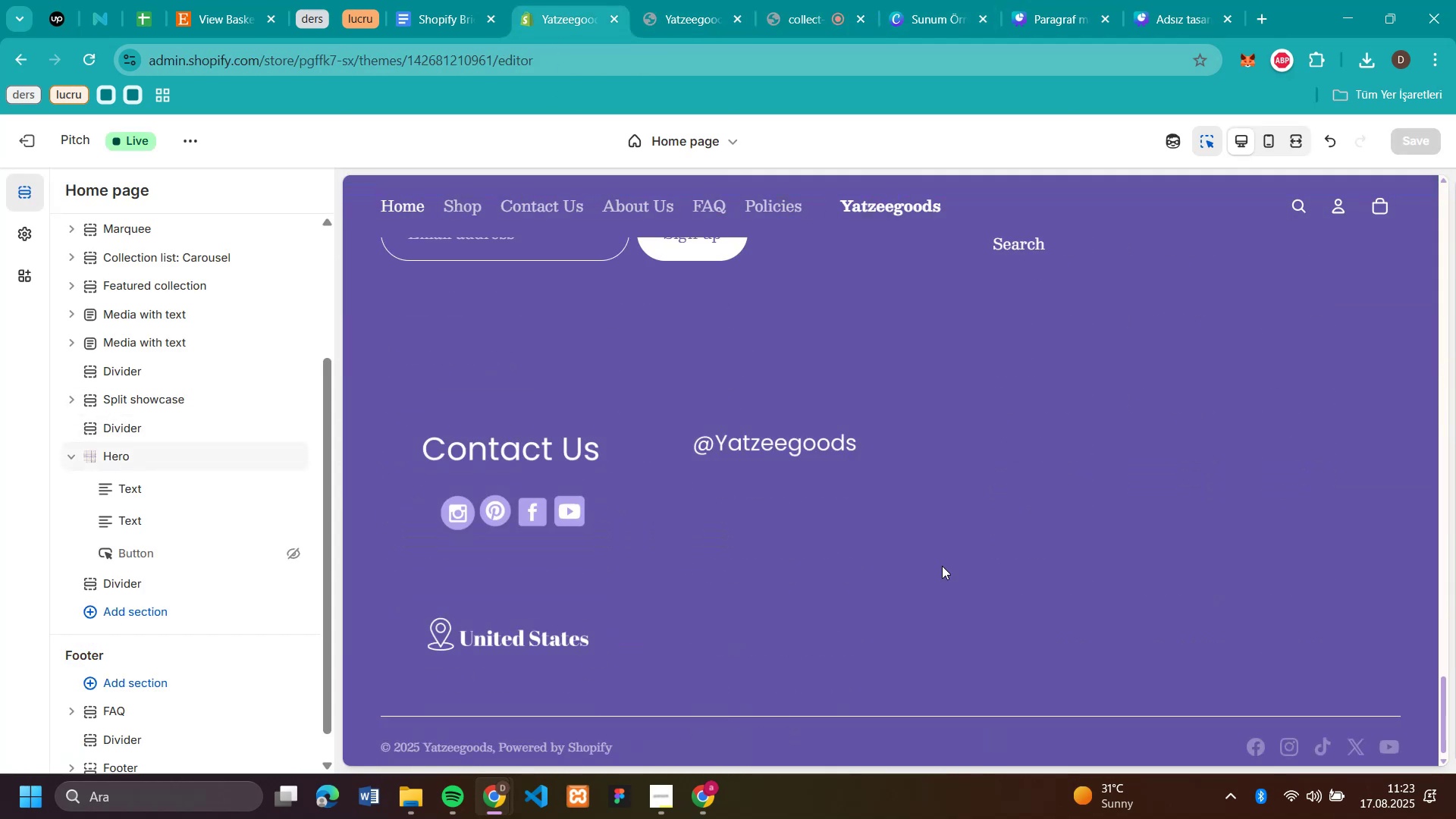 
scroll: coordinate [942, 566], scroll_direction: up, amount: 2.0
 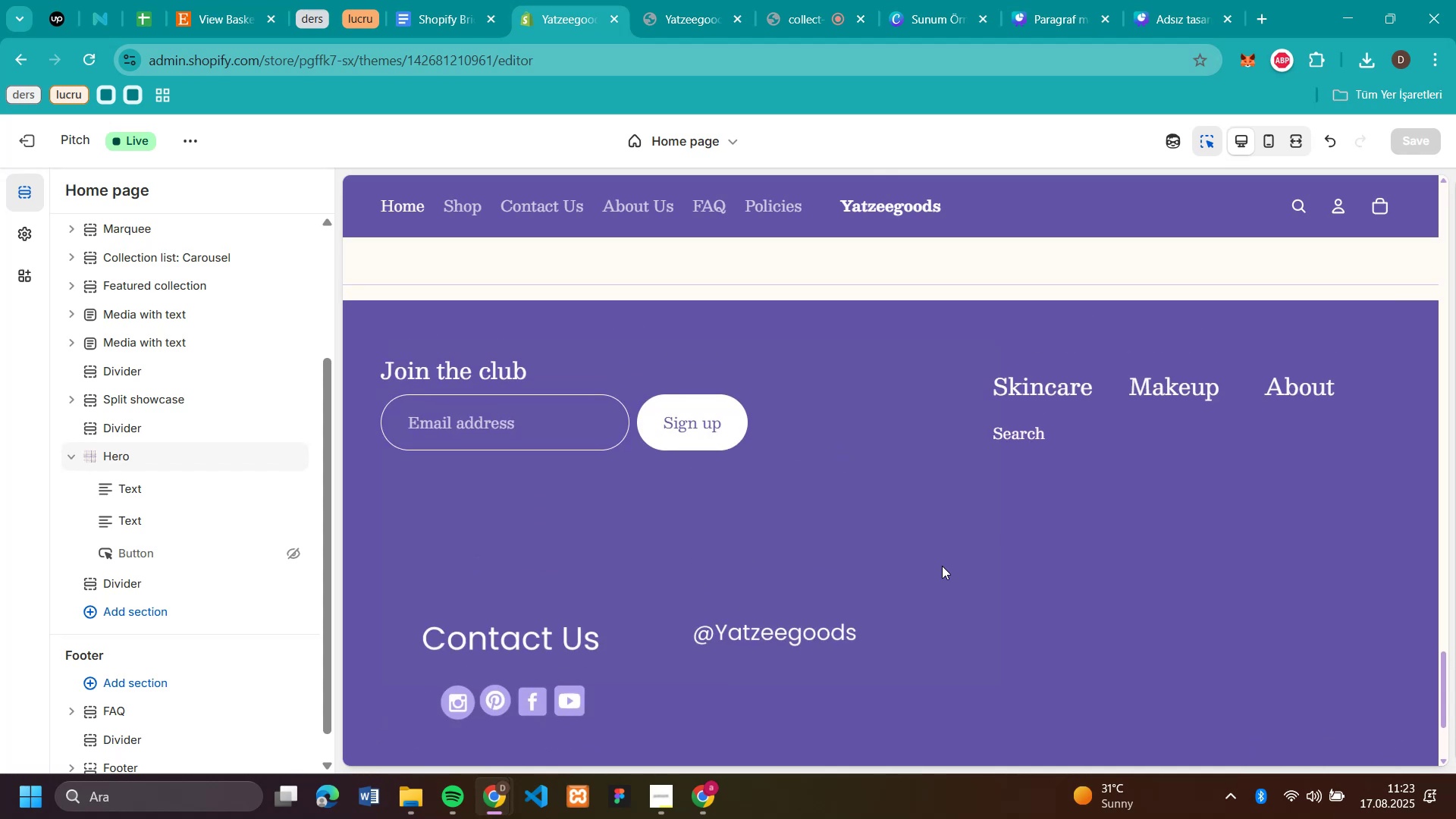 
wait(7.3)
 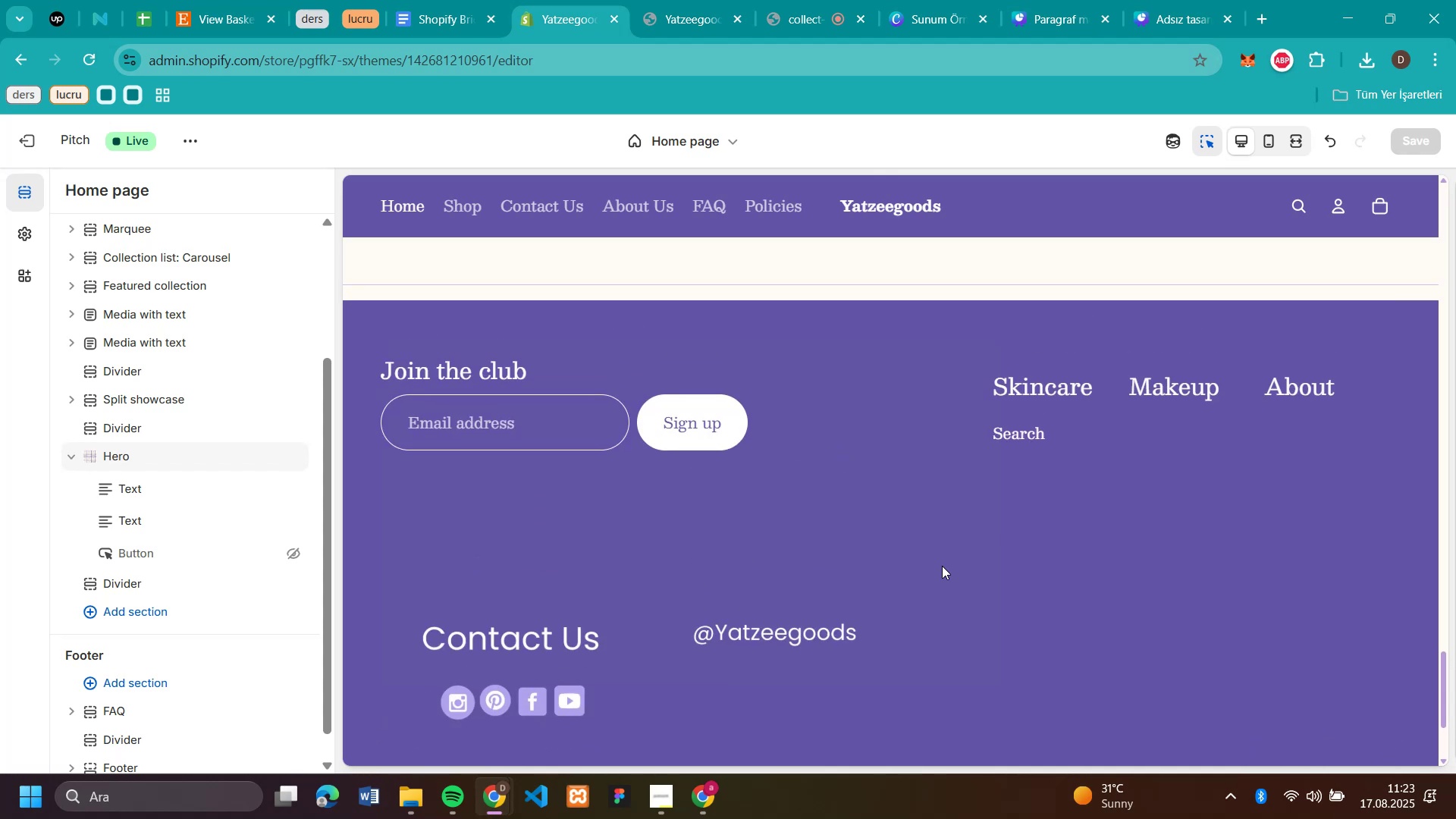 
left_click([1059, 413])
 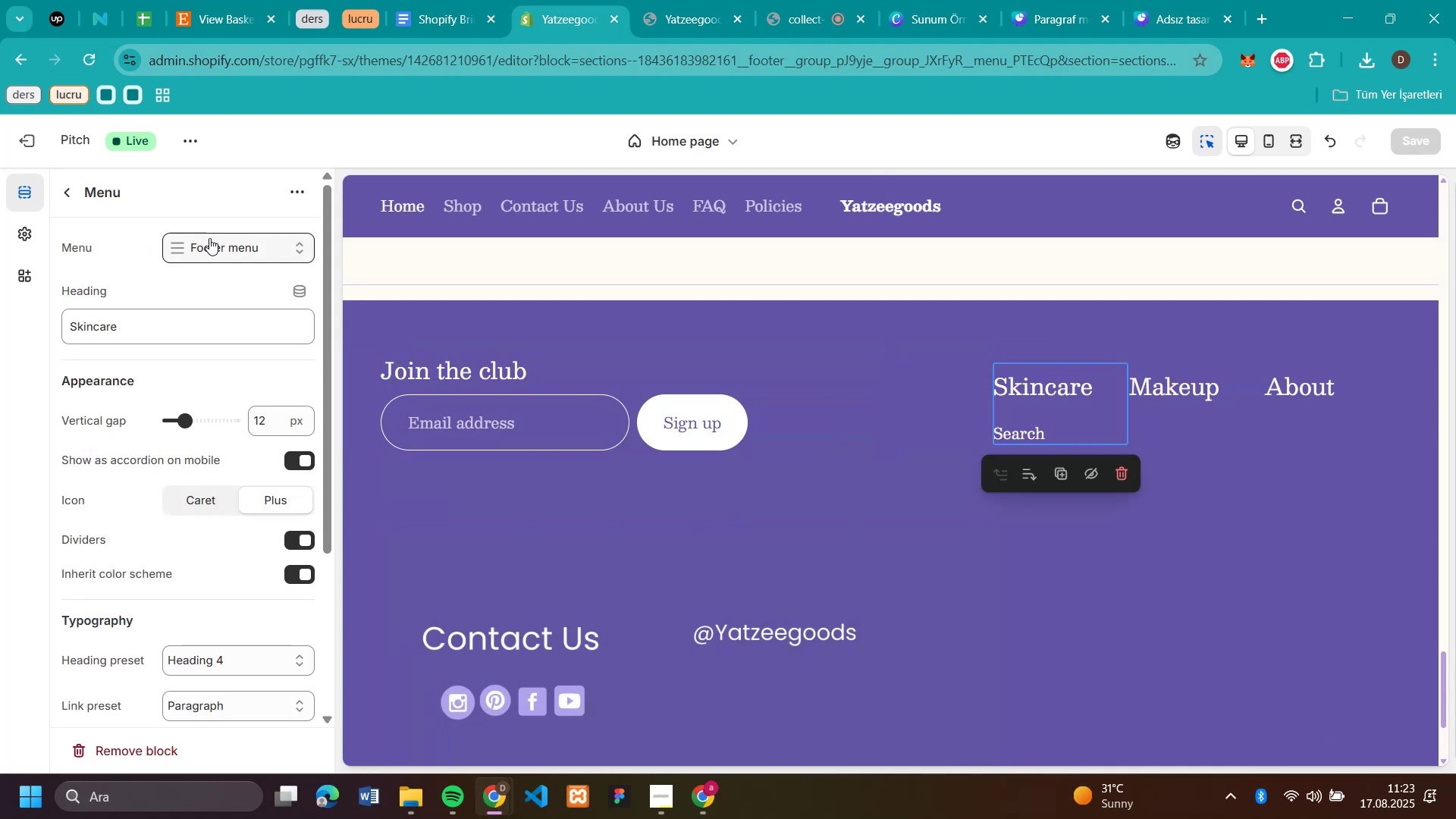 
left_click([209, 238])
 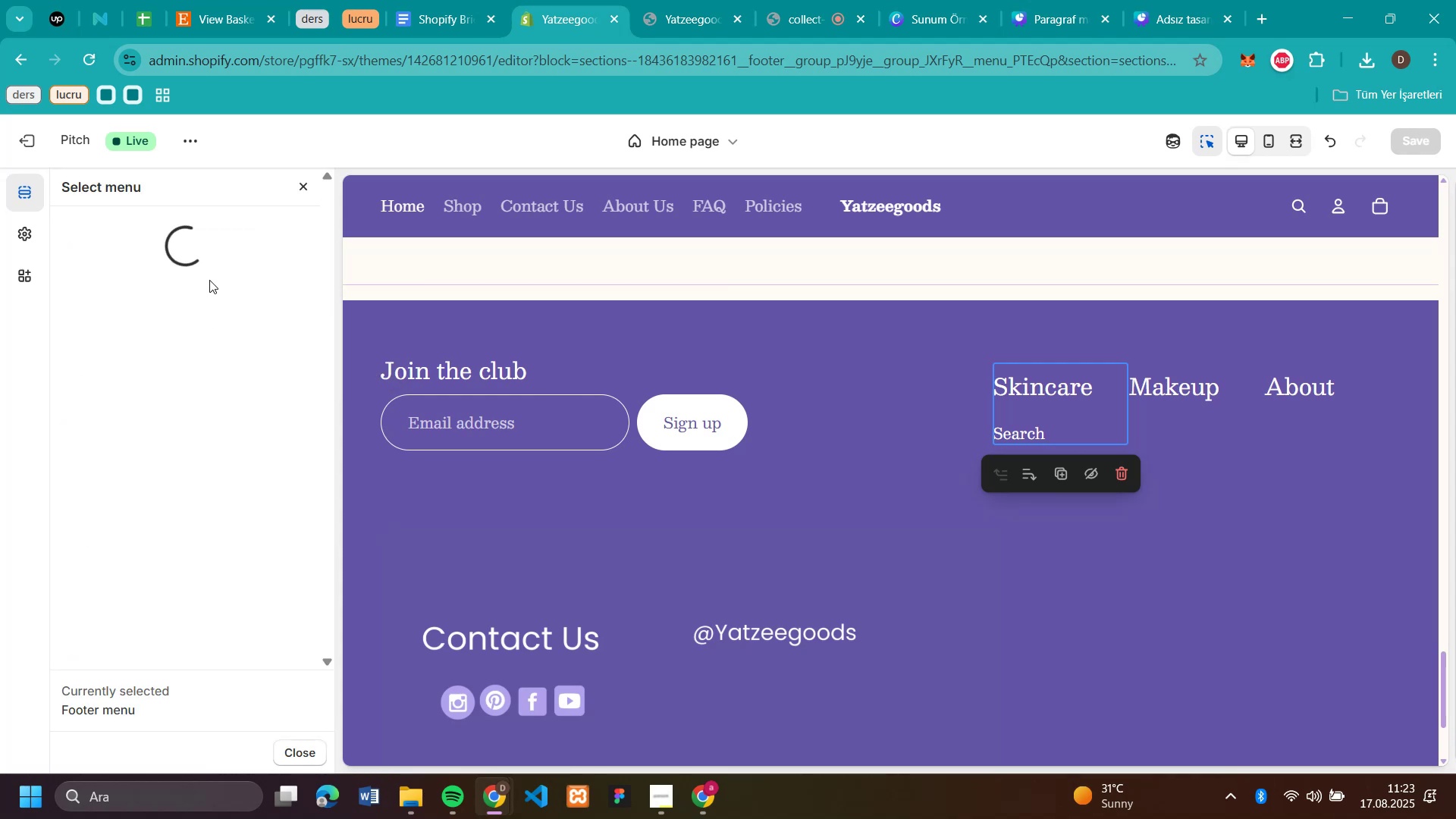 
left_click([209, 280])
 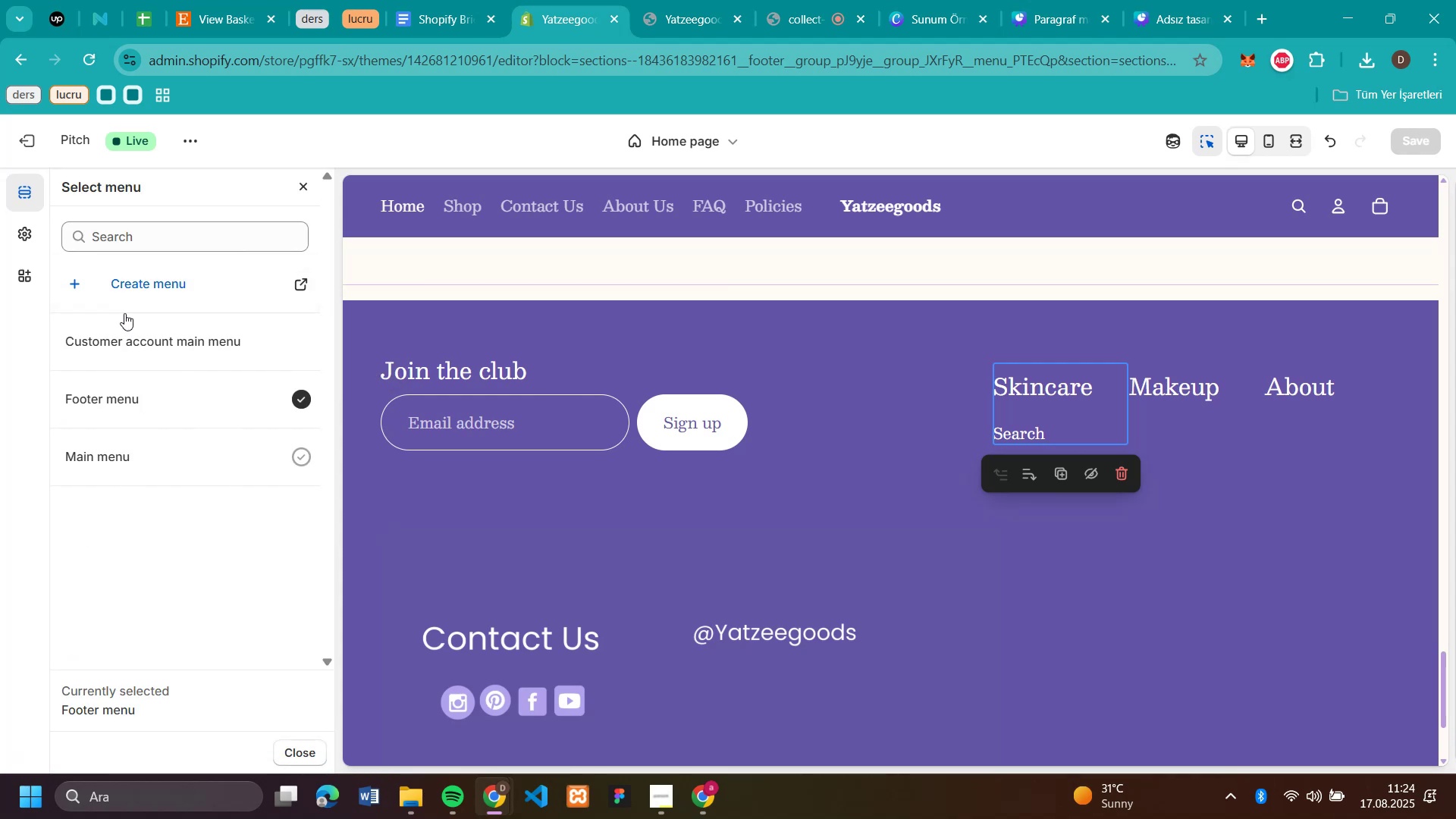 
wait(8.58)
 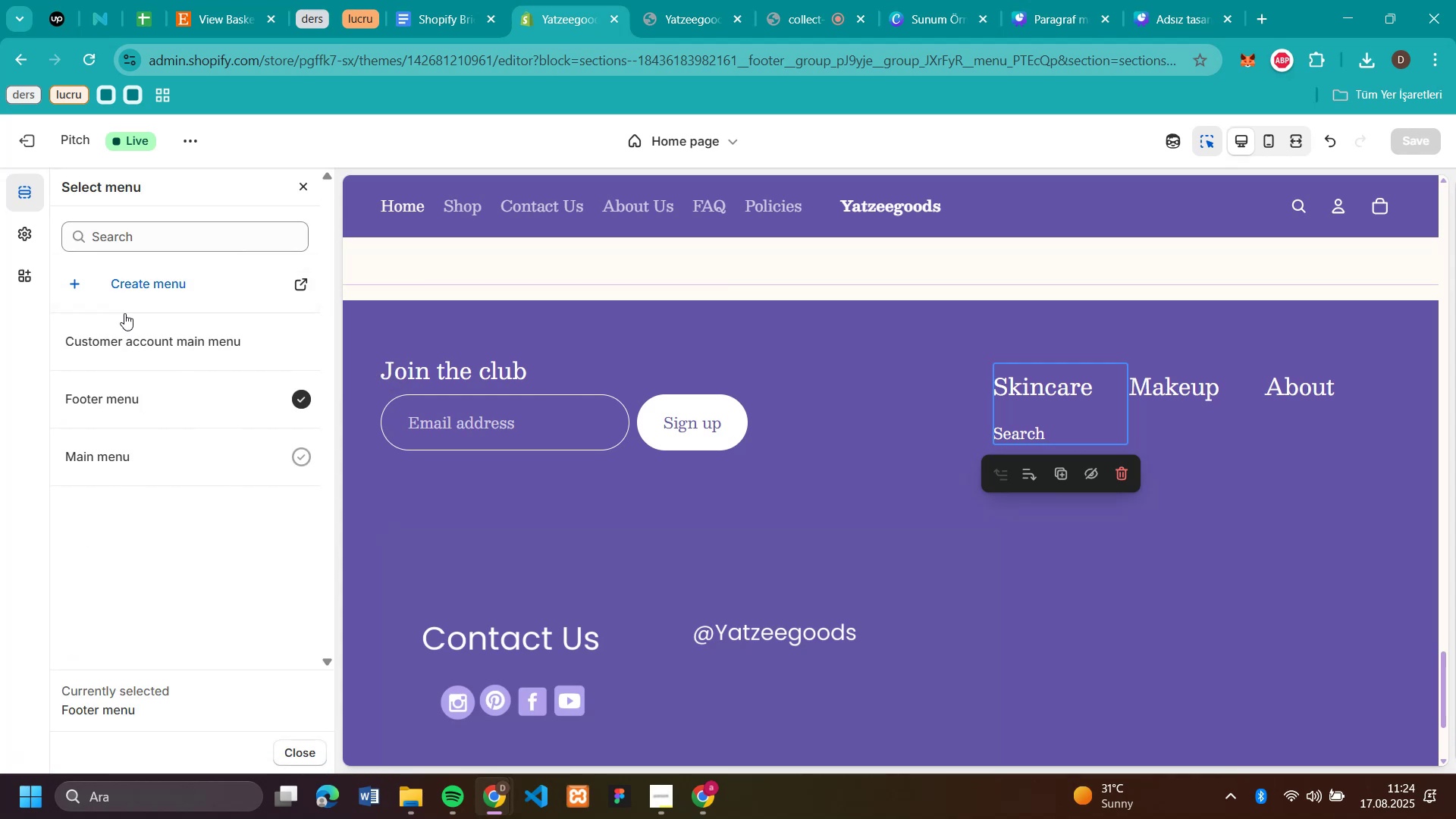 
left_click([172, 269])
 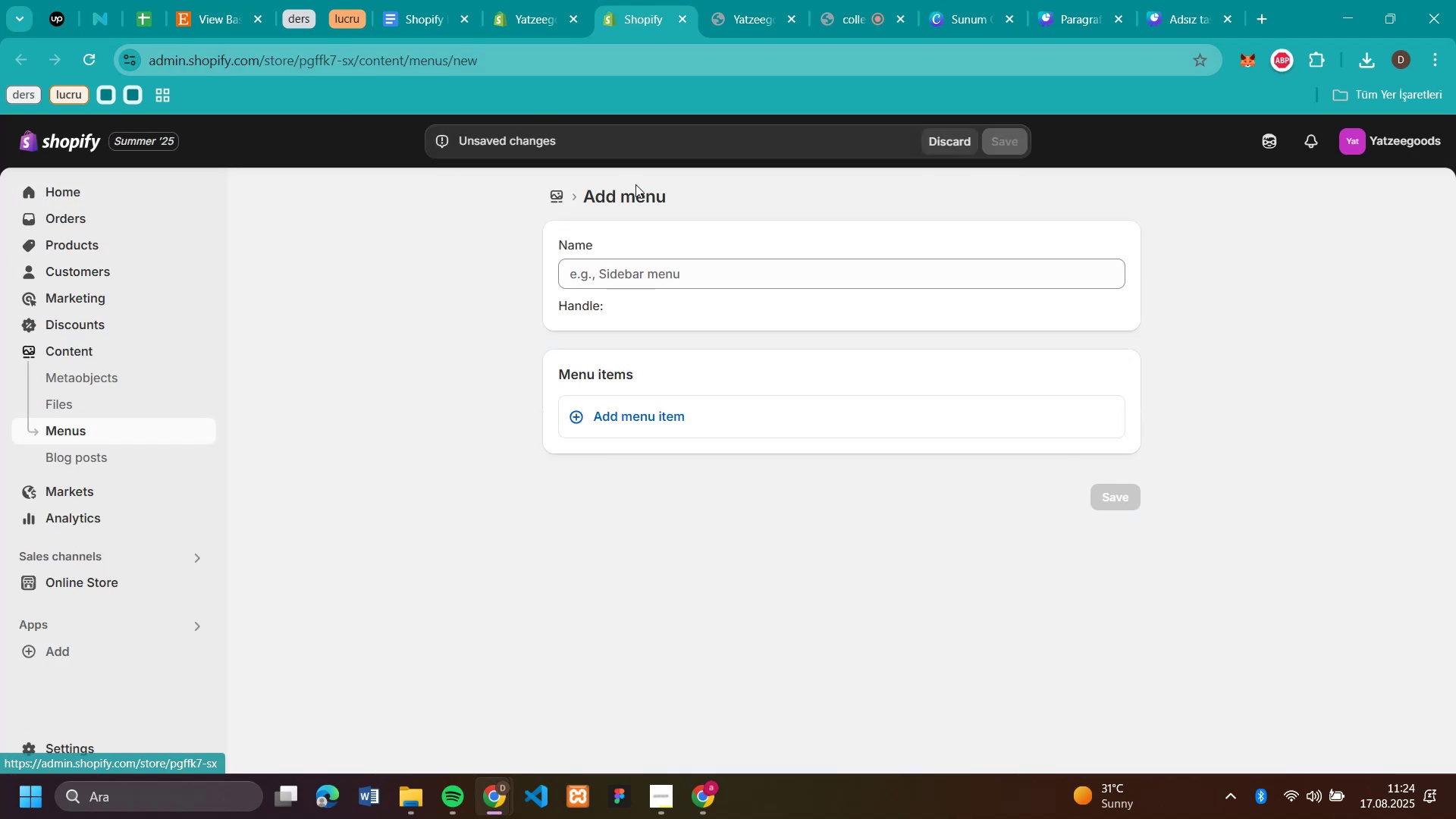 
wait(5.48)
 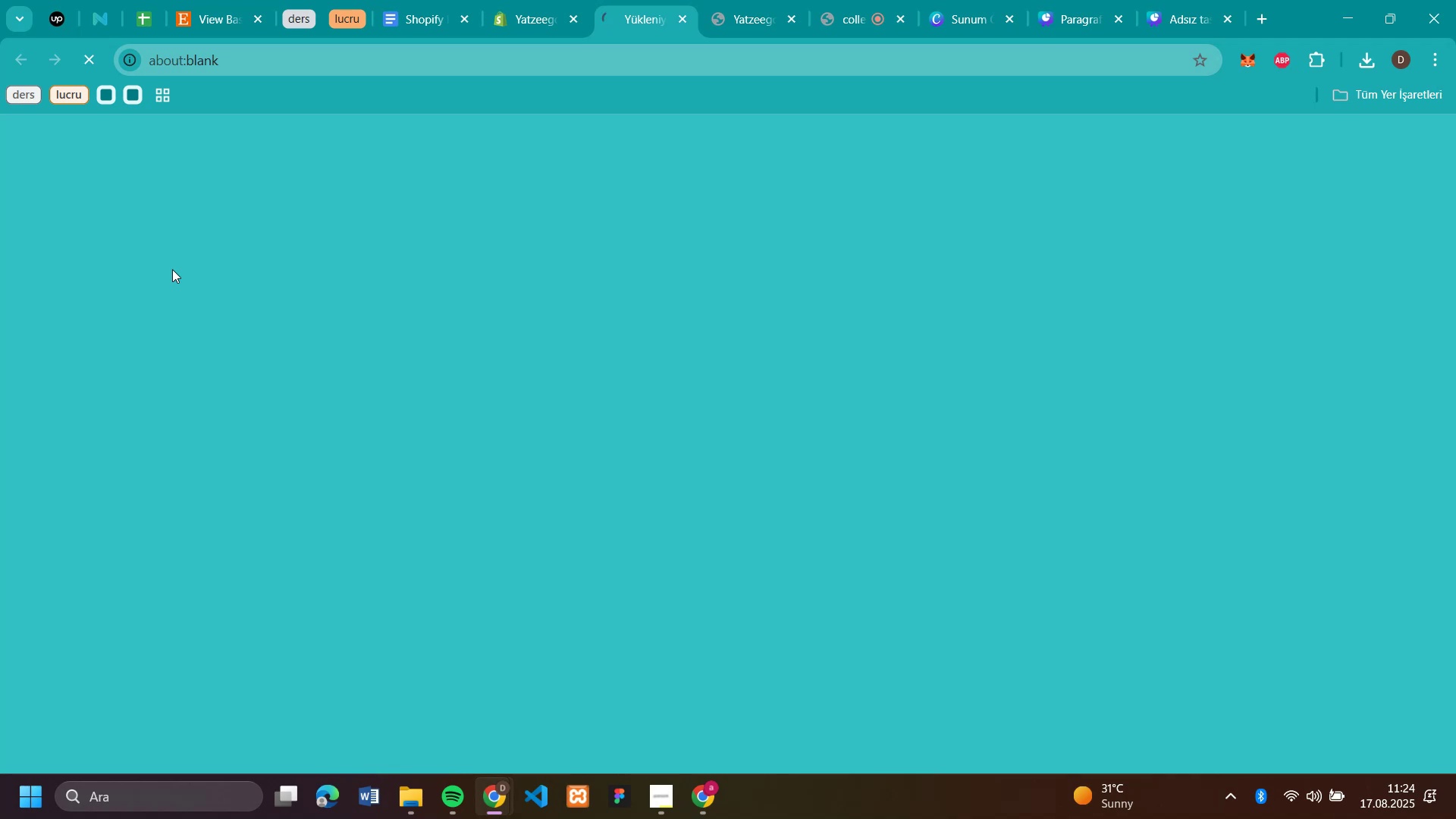 
left_click([557, 199])
 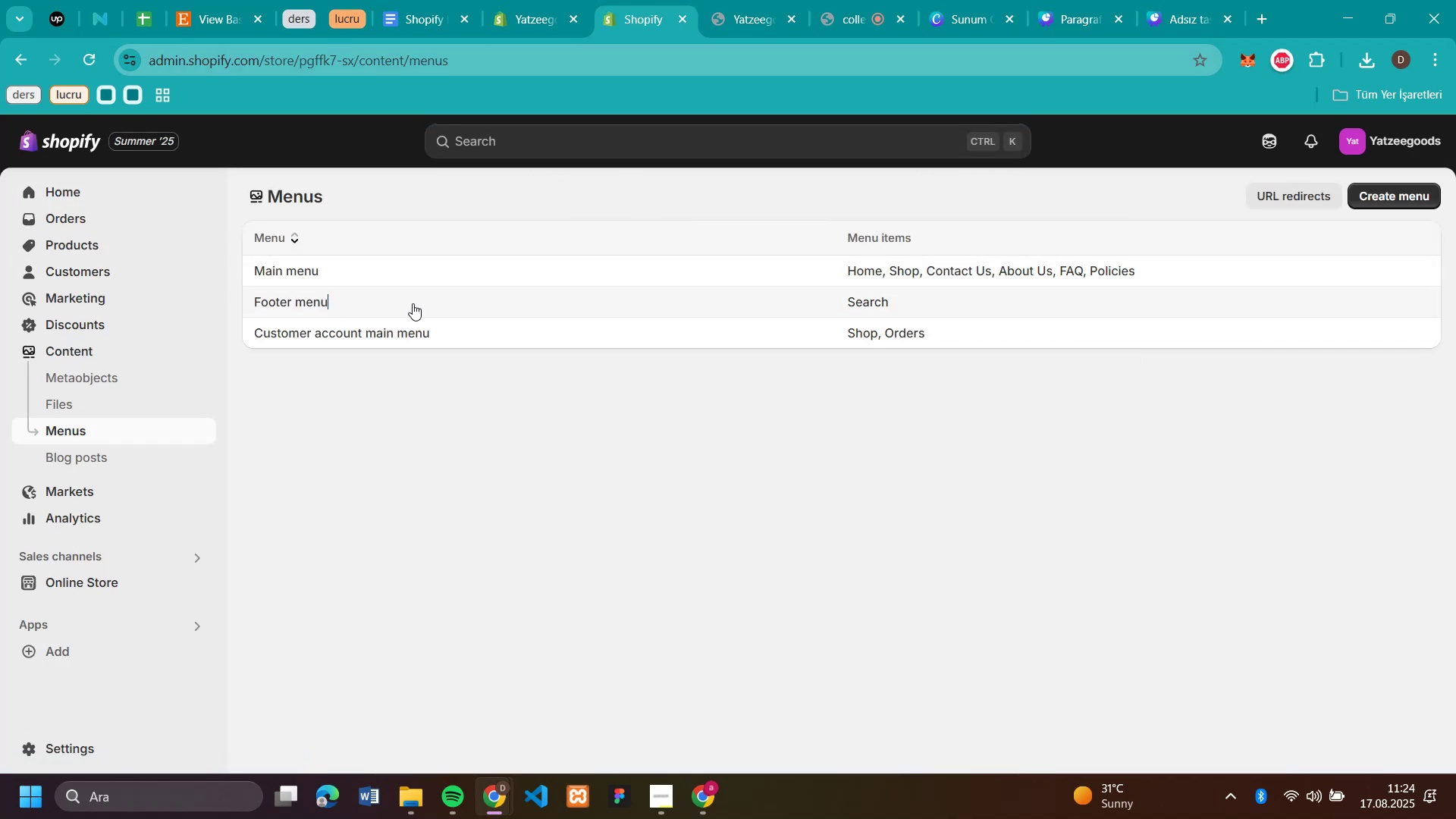 
left_click([413, 303])
 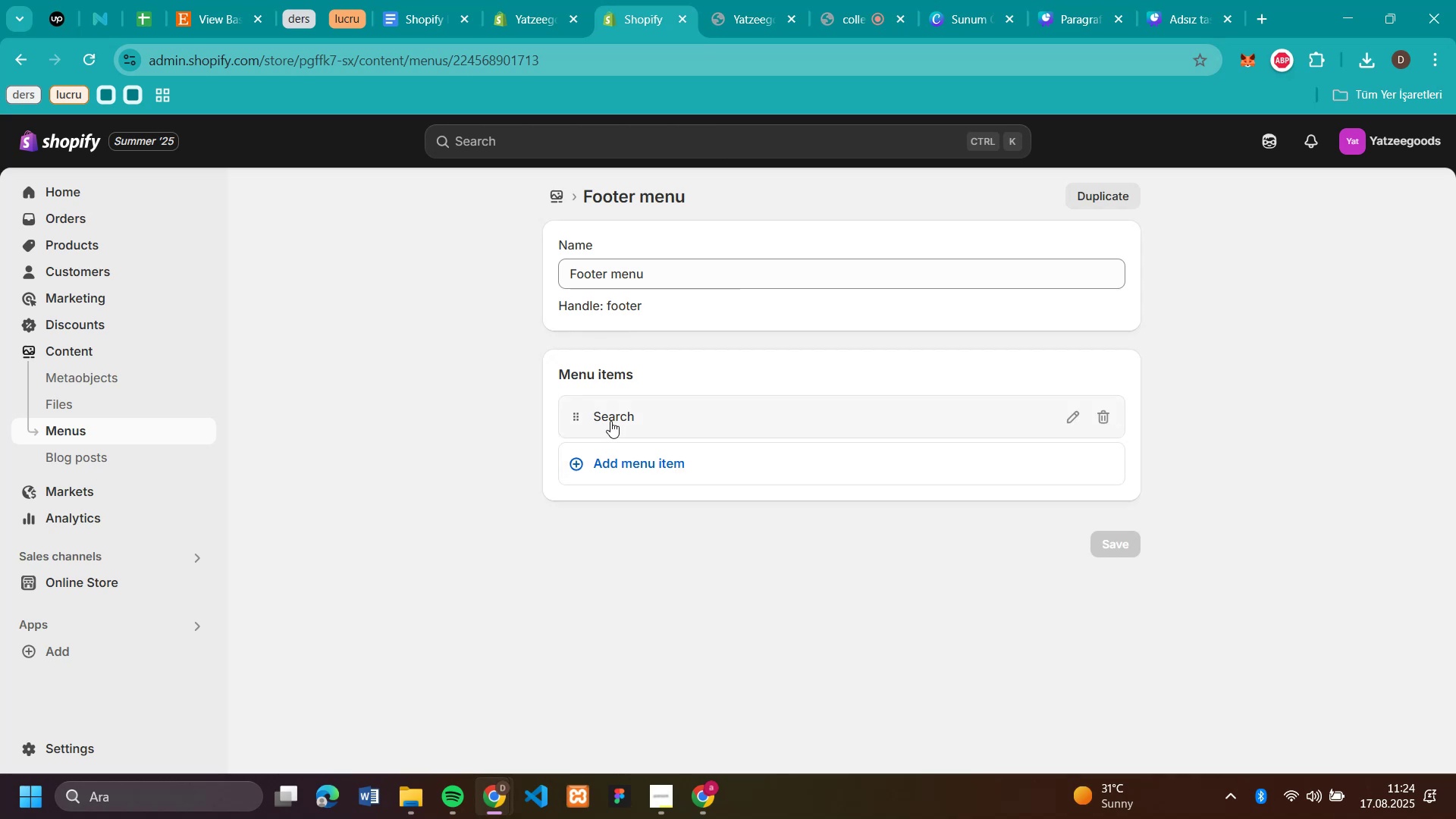 
wait(5.74)
 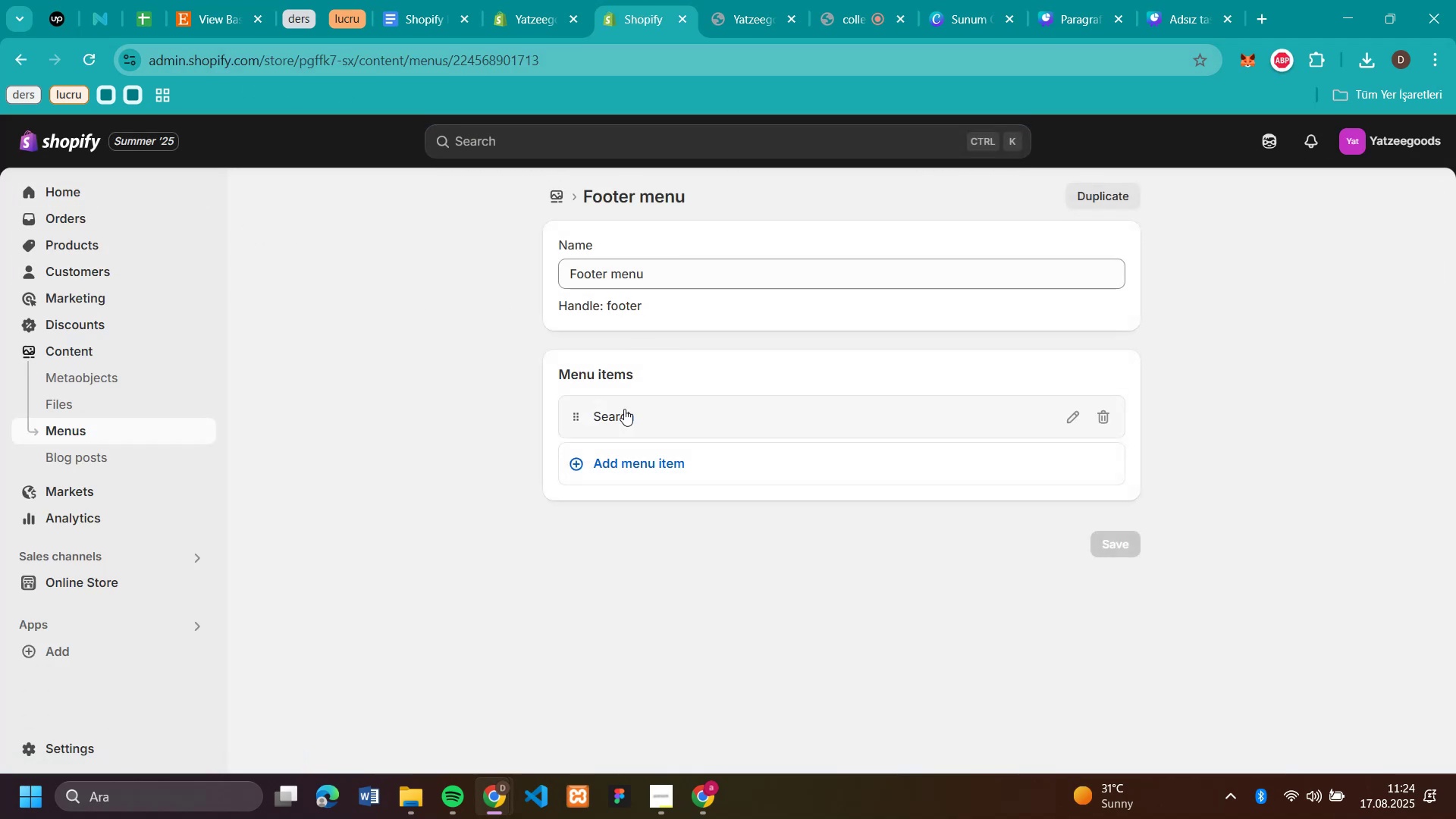 
left_click([610, 421])
 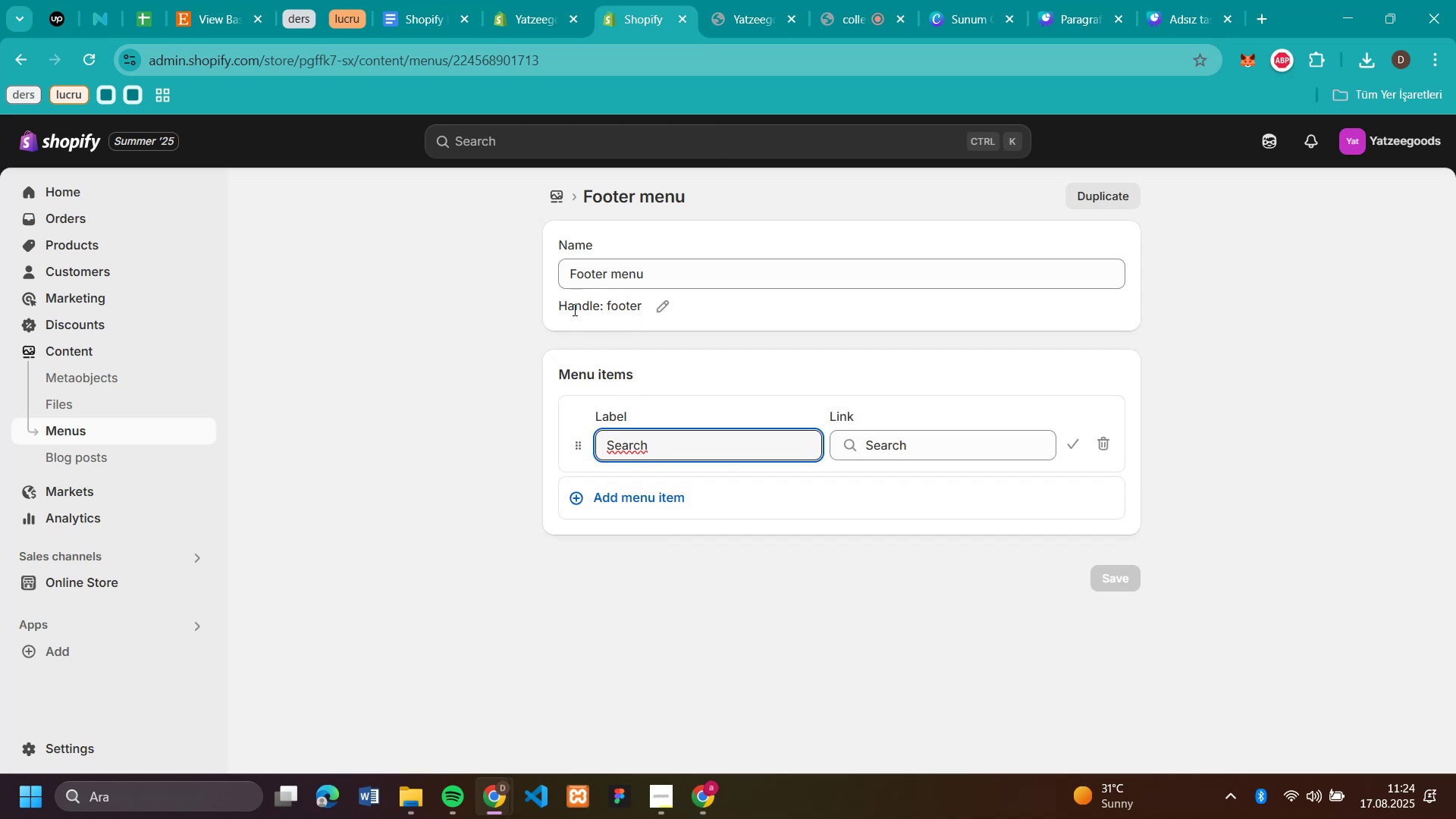 
left_click([435, 355])
 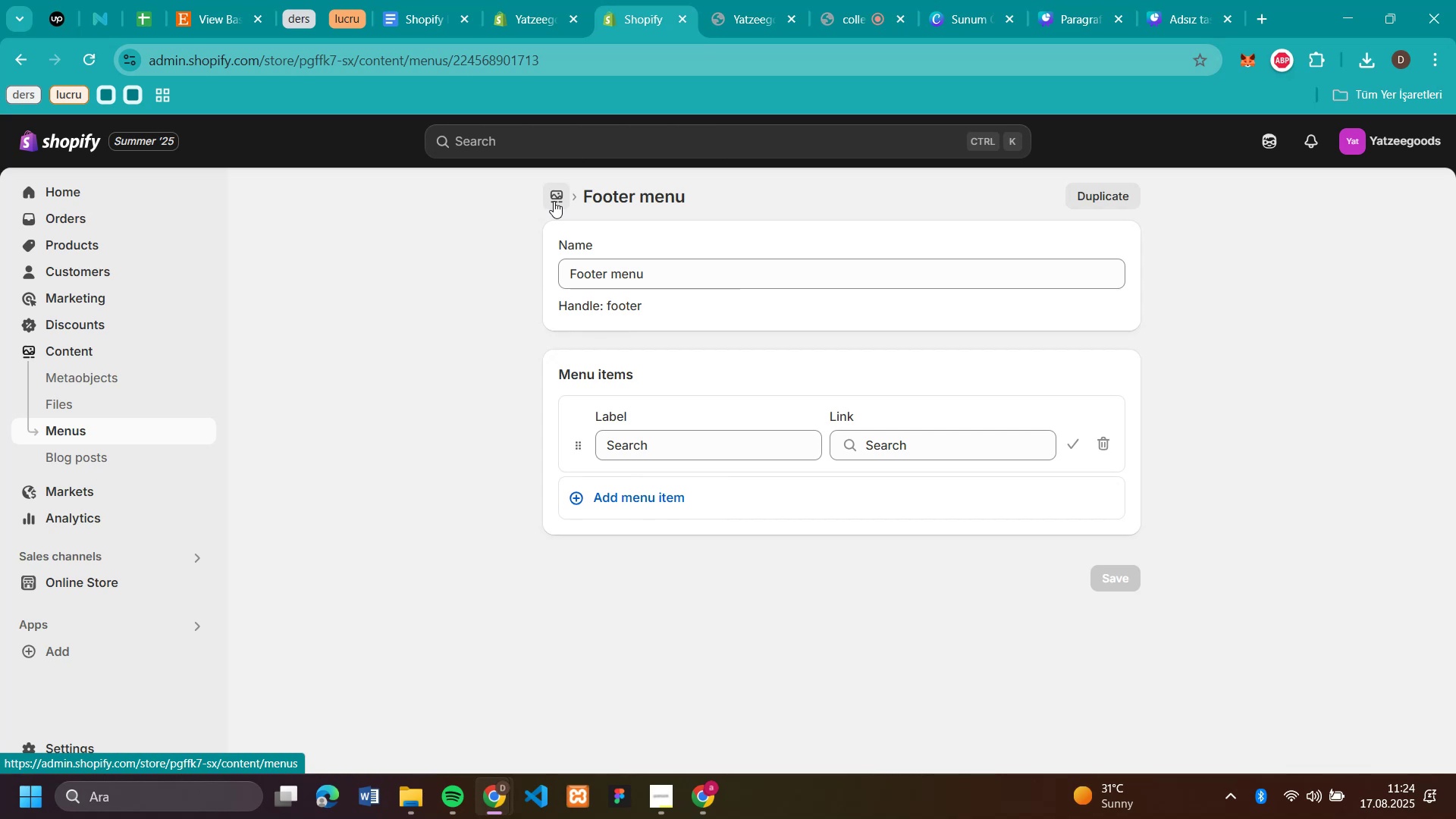 
wait(6.28)
 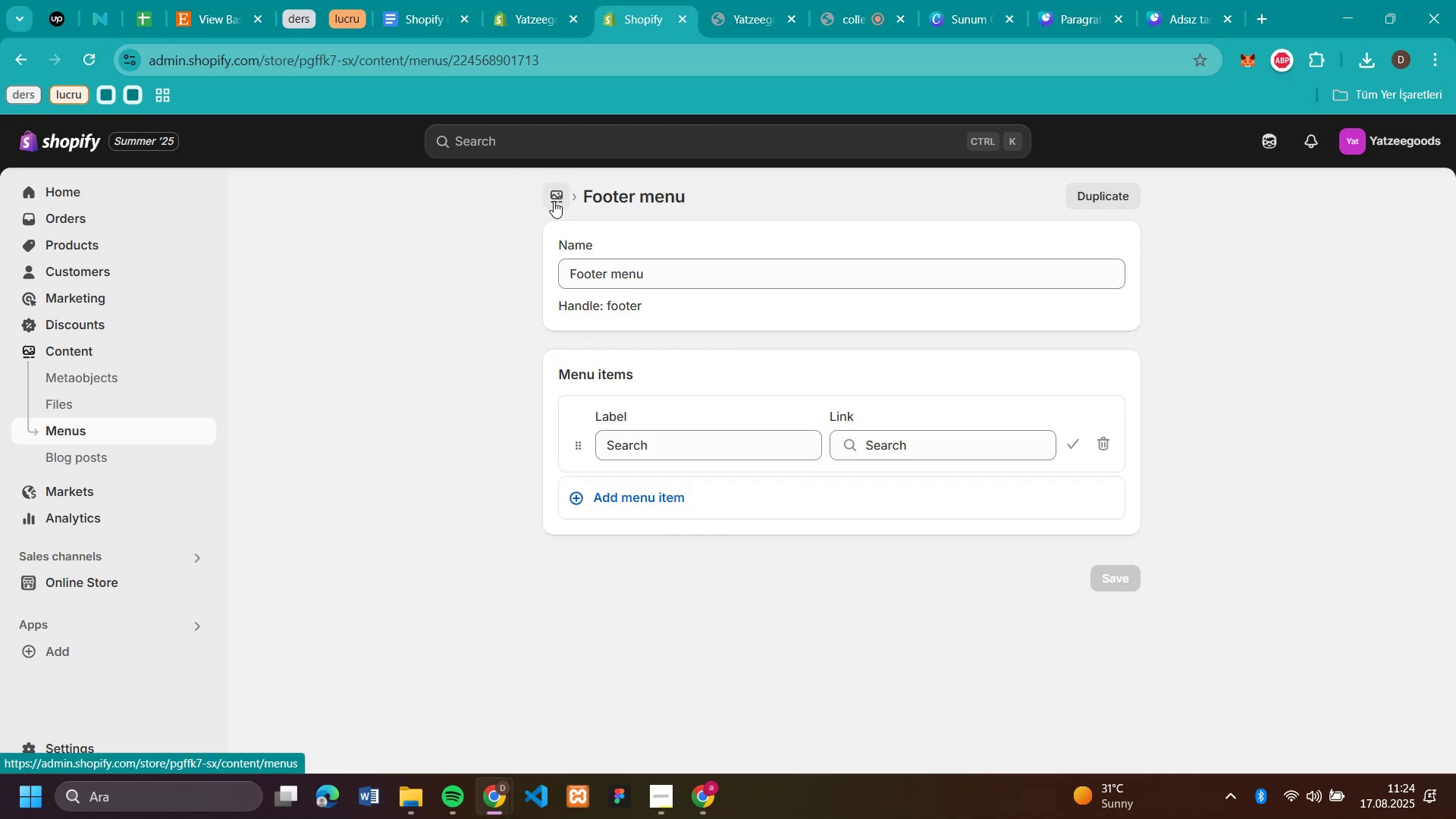 
left_click([554, 201])
 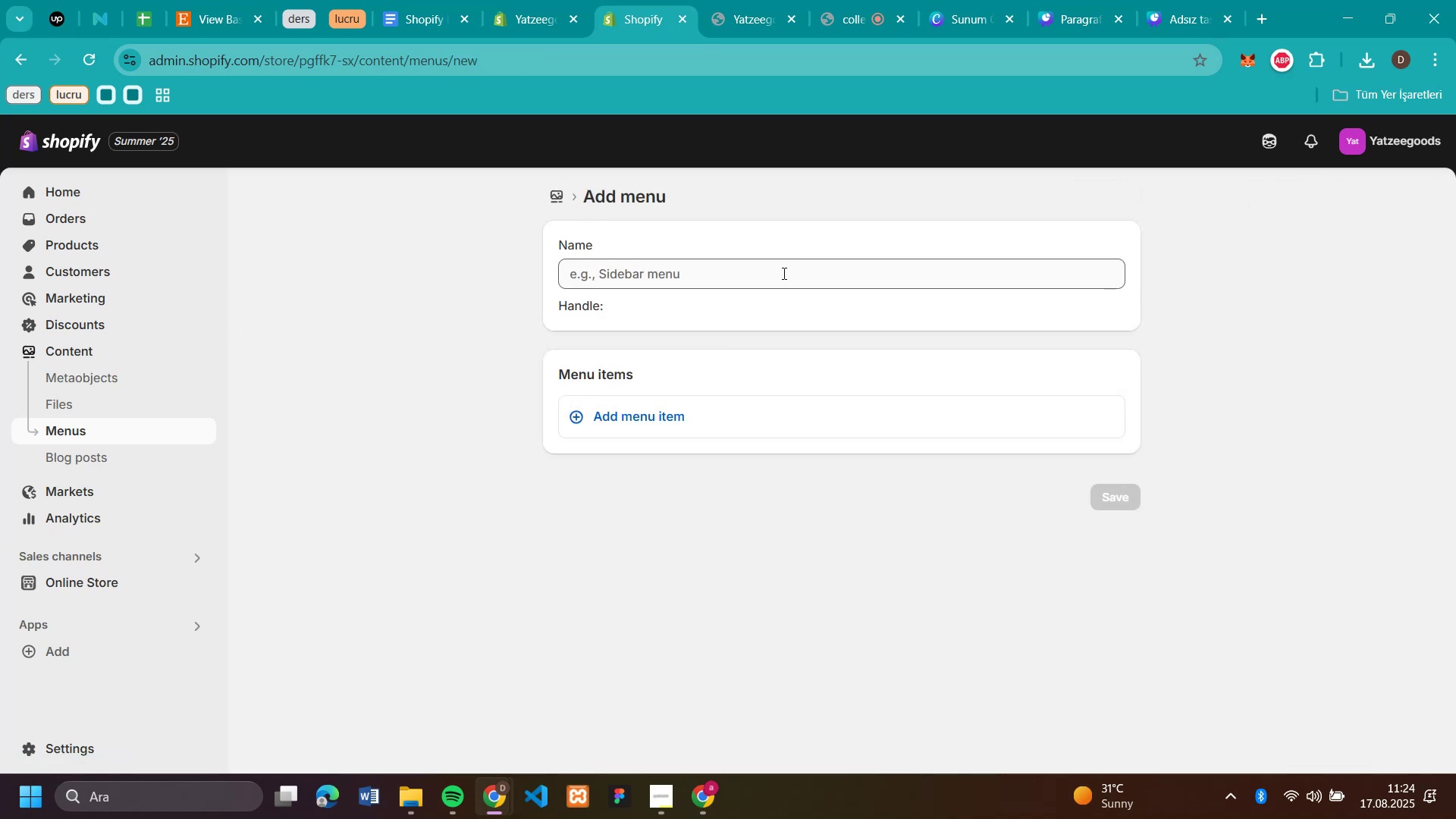 
left_click([751, 278])
 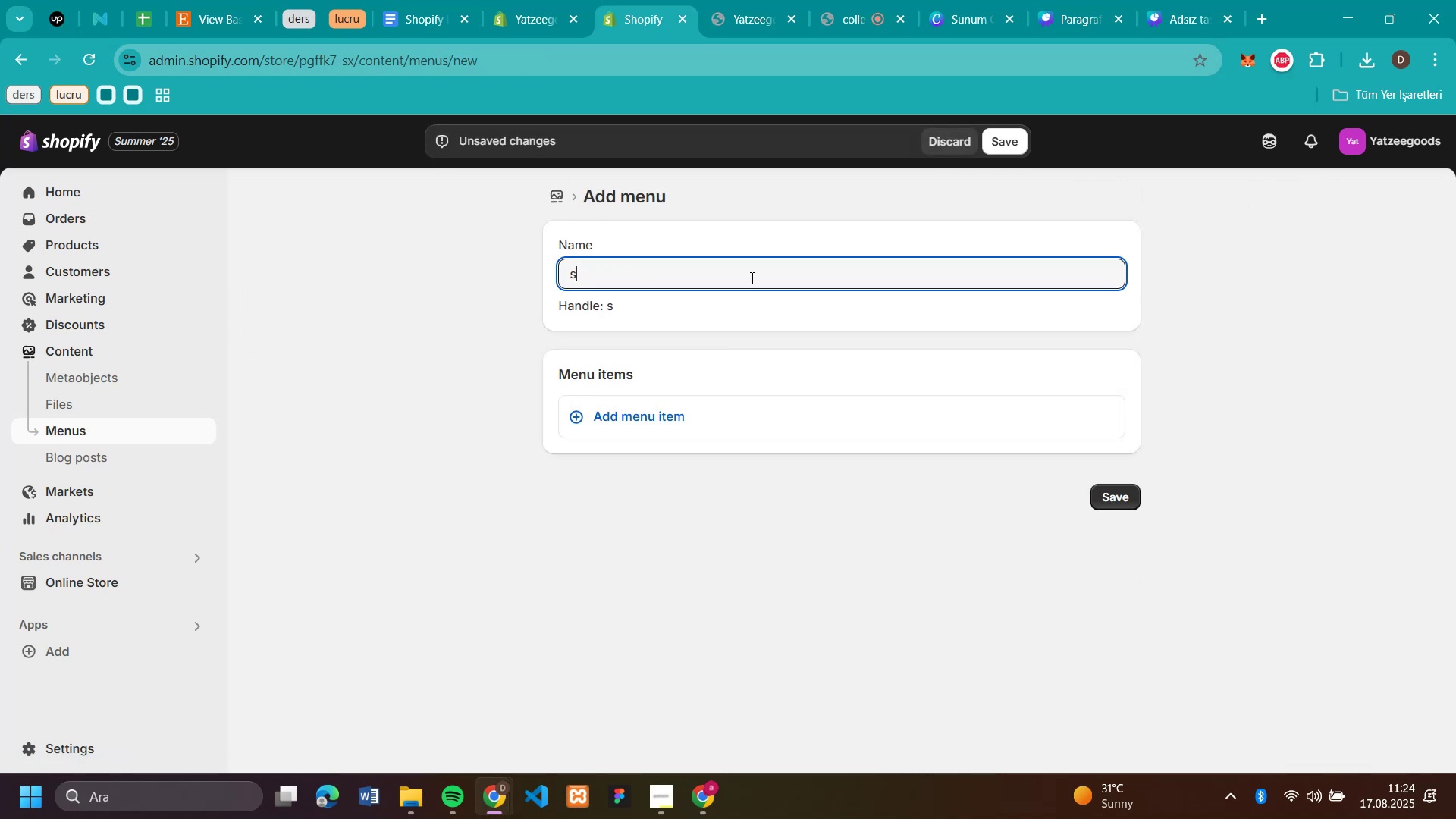 
type(shop)
 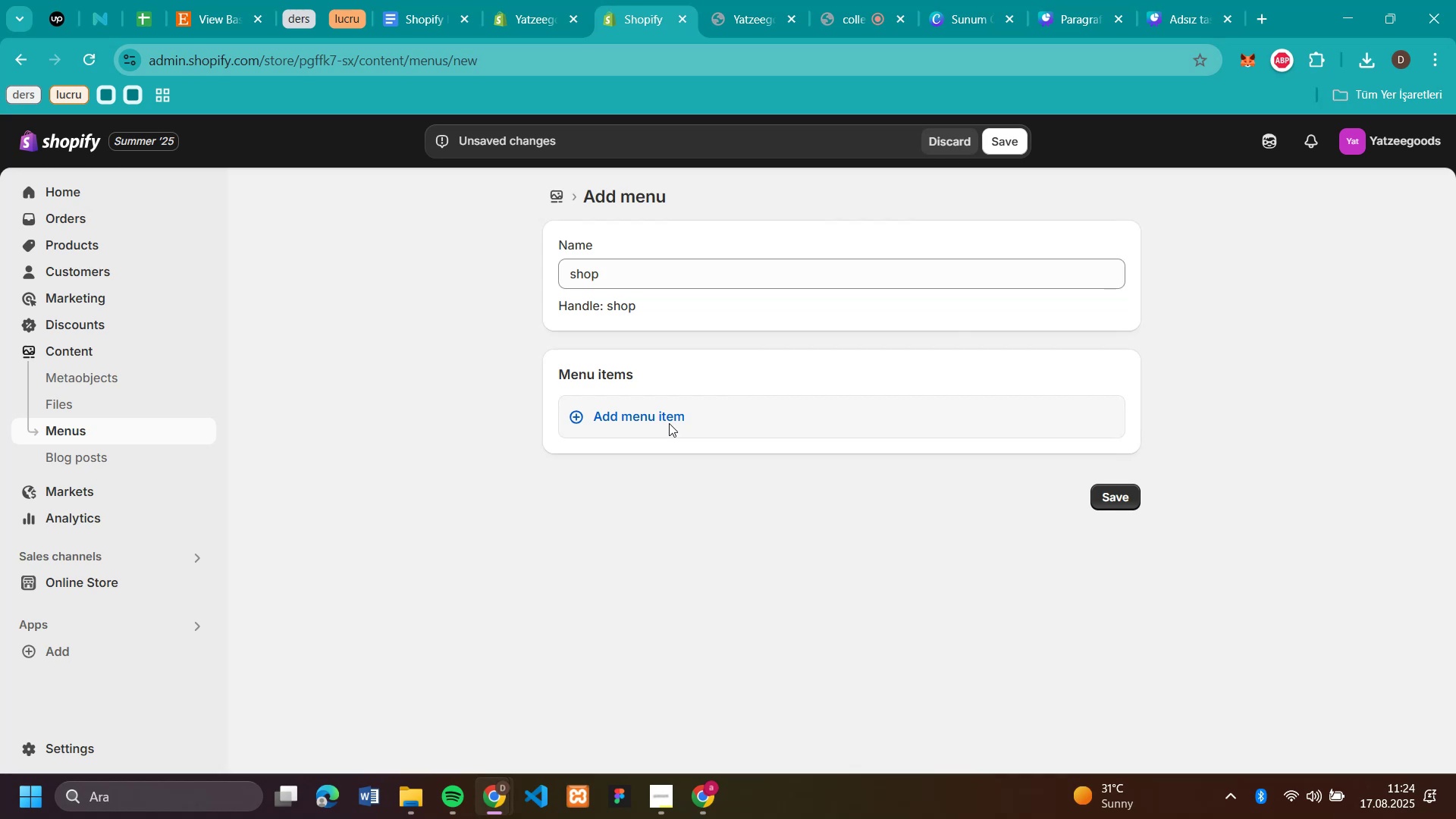 
left_click([669, 423])
 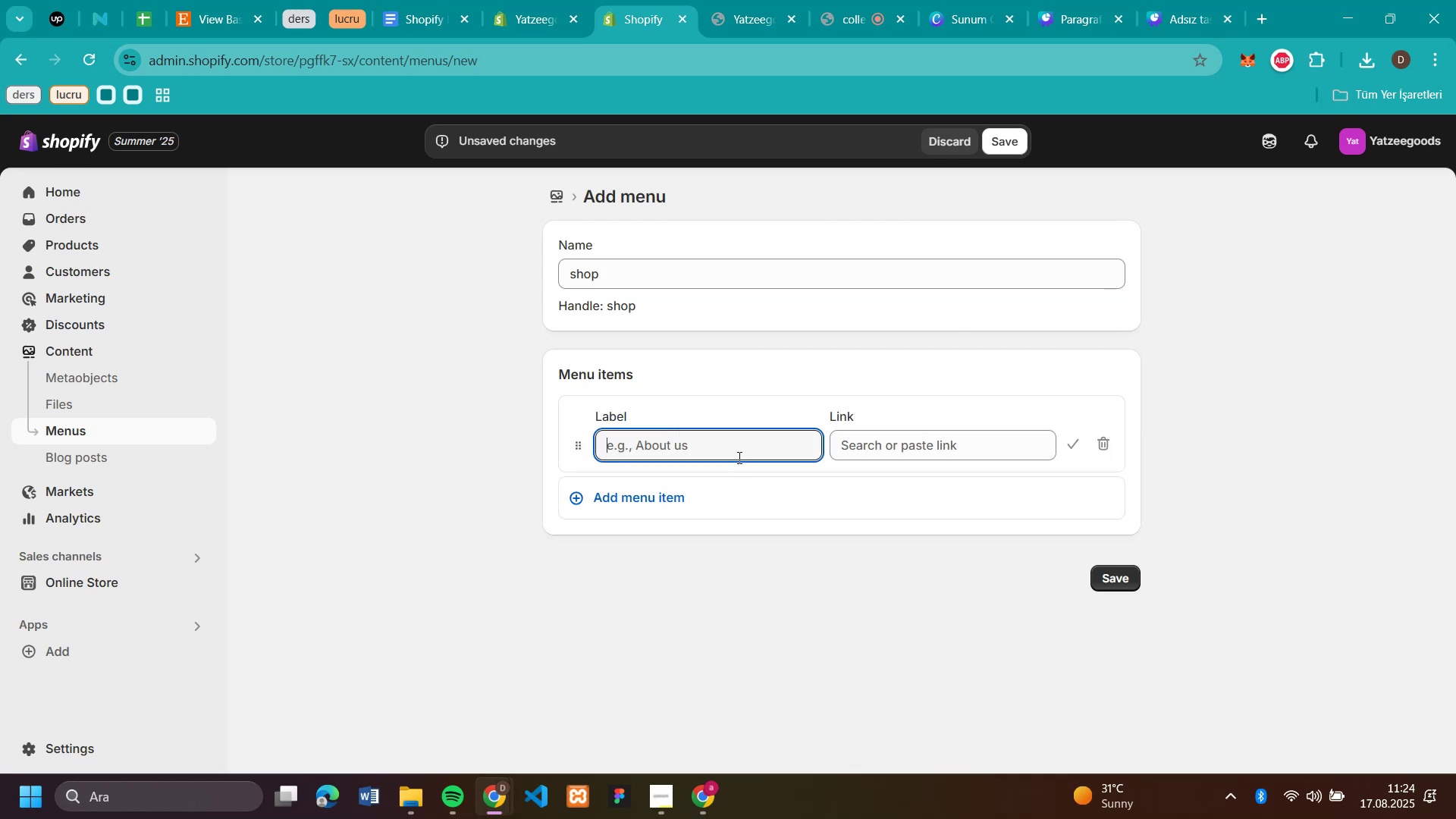 
left_click([738, 457])
 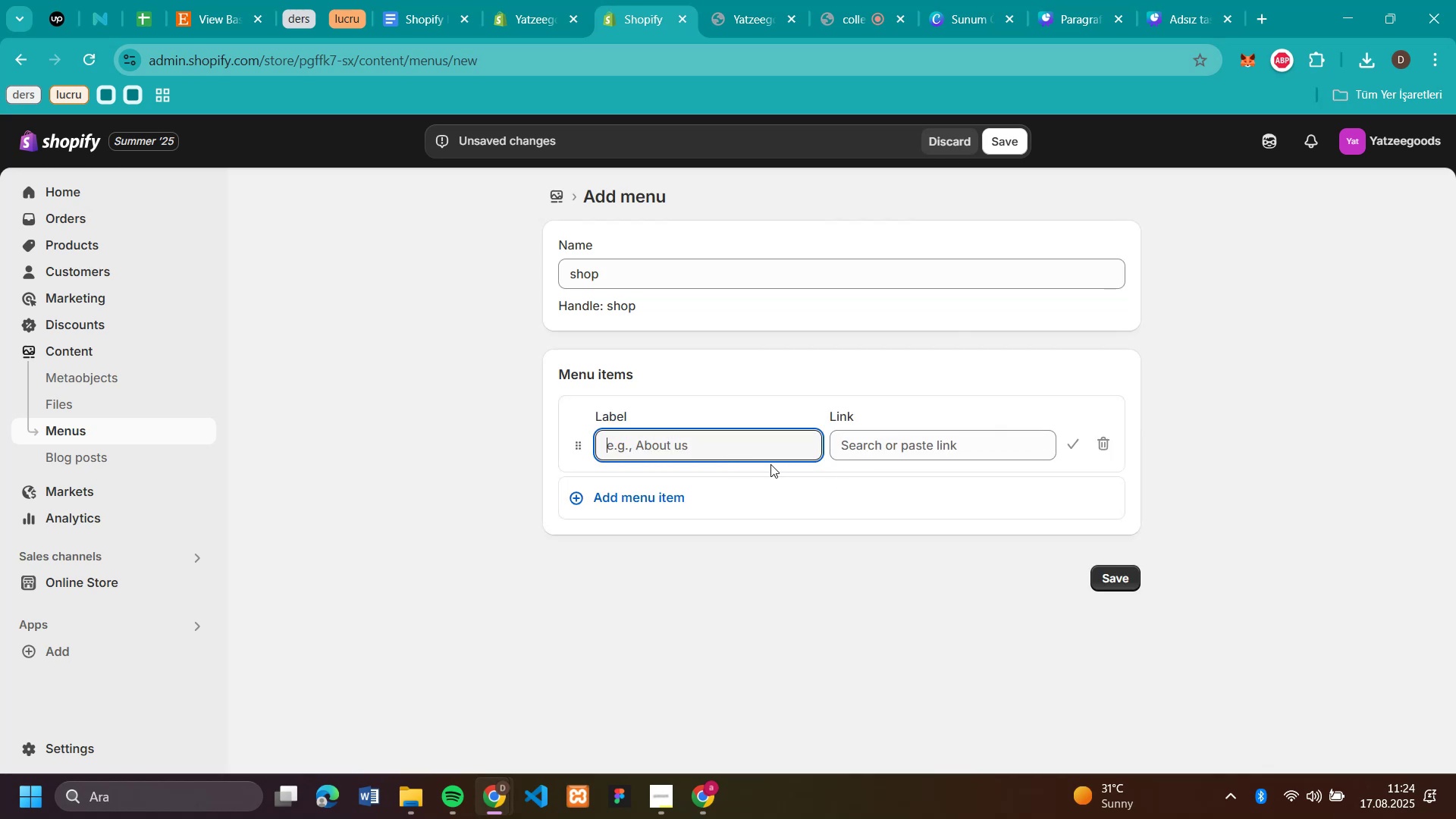 
type(Shop)
 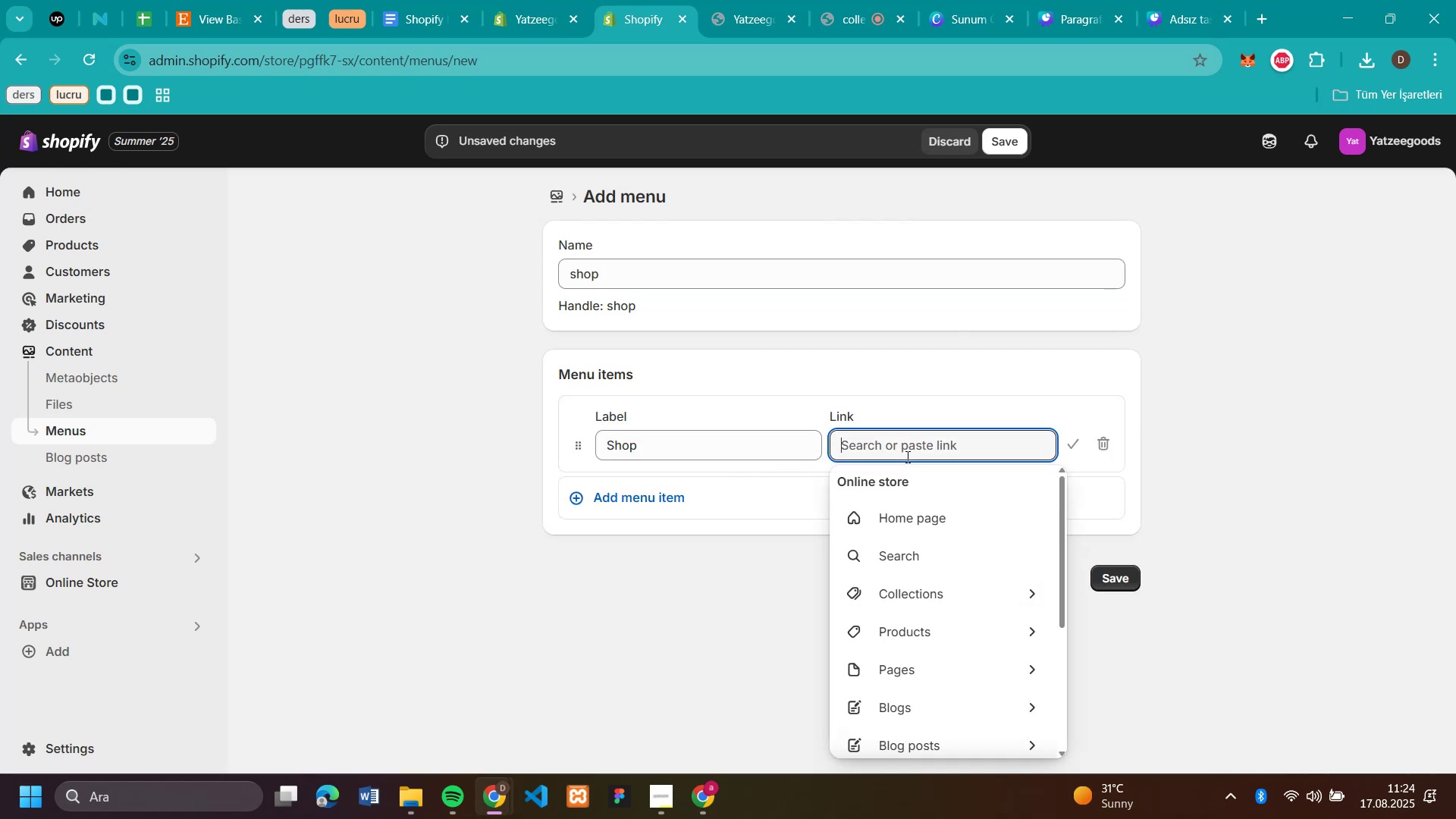 
left_click([906, 457])
 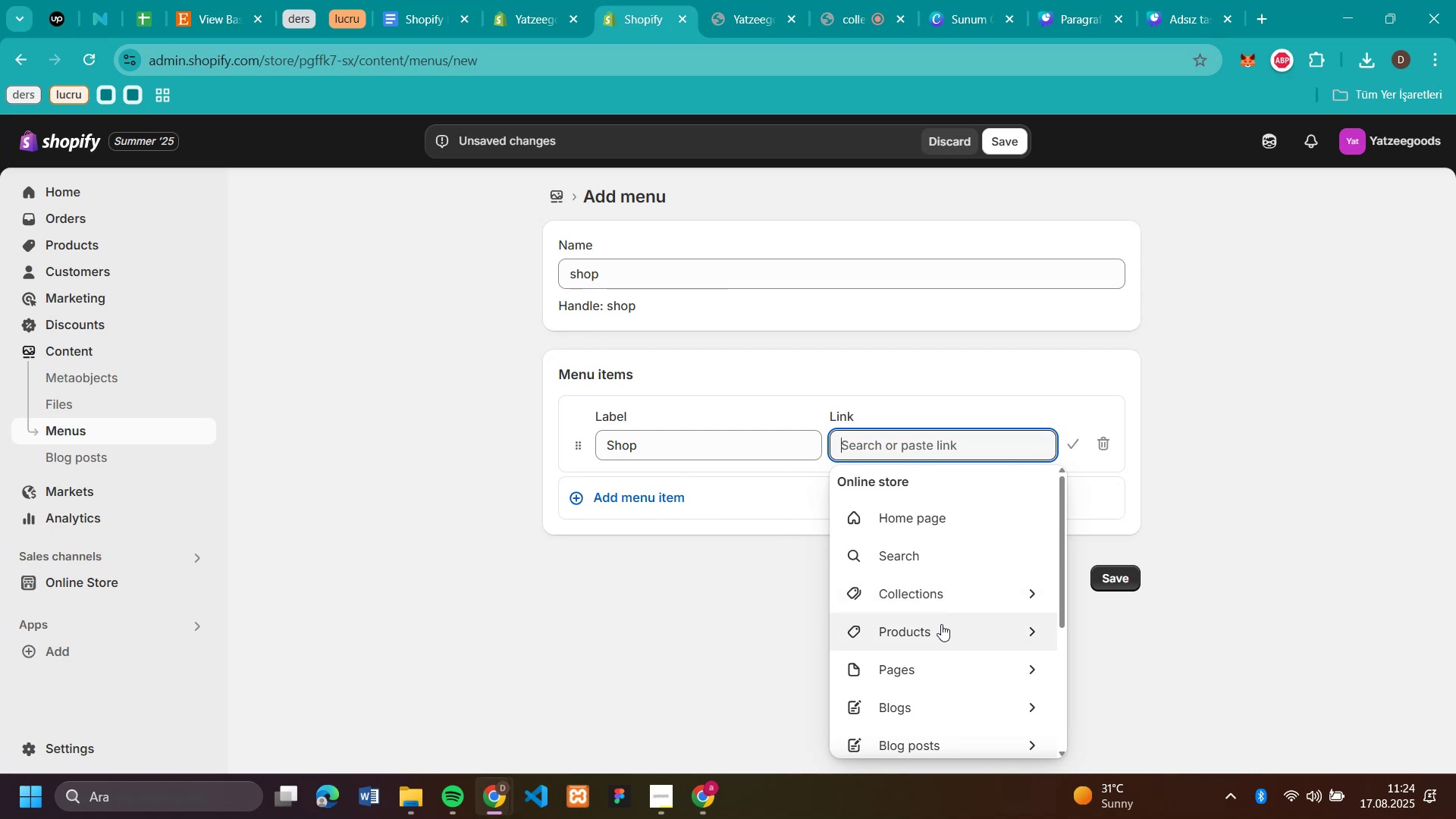 
left_click([941, 624])
 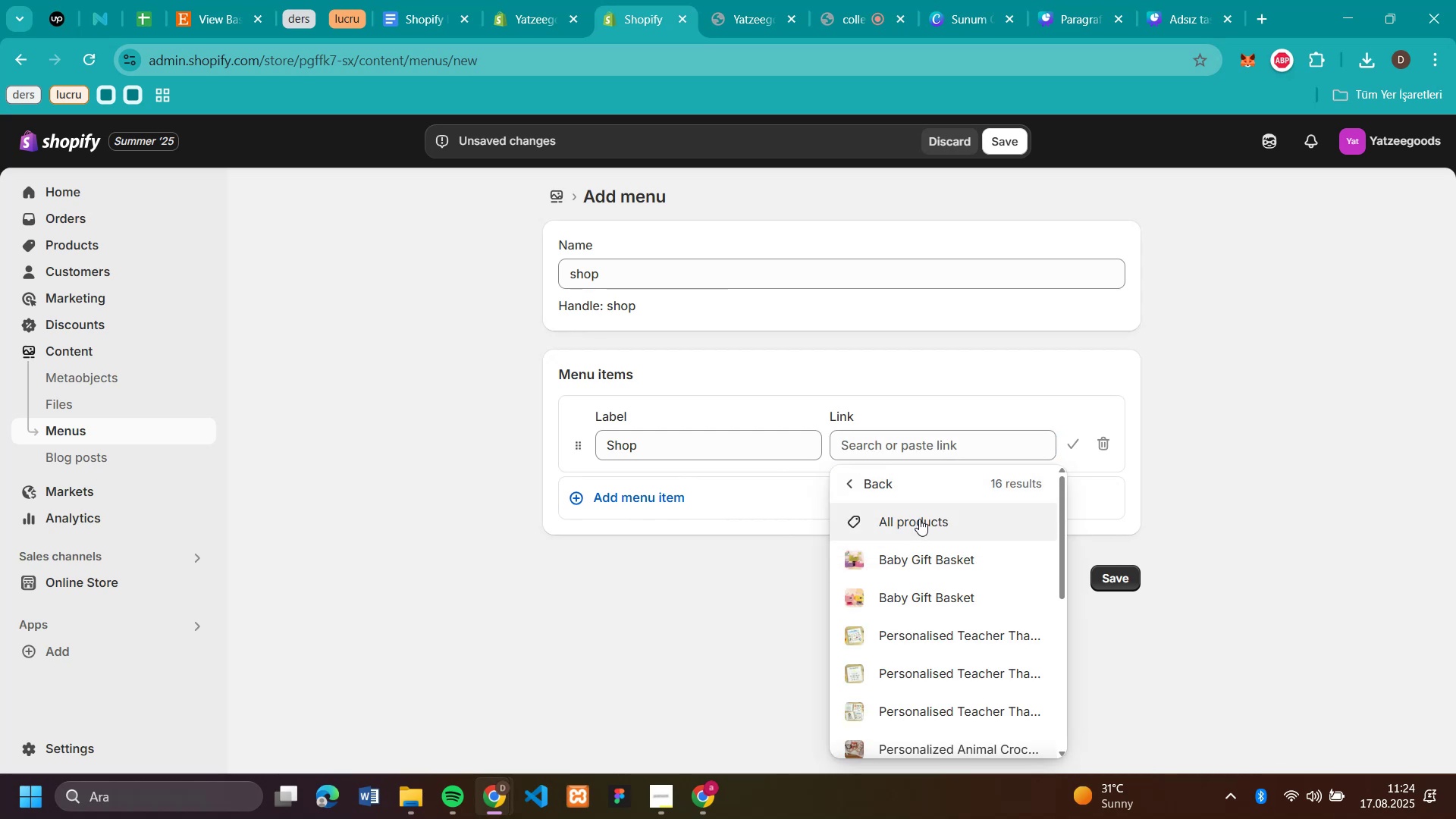 
left_click([919, 519])
 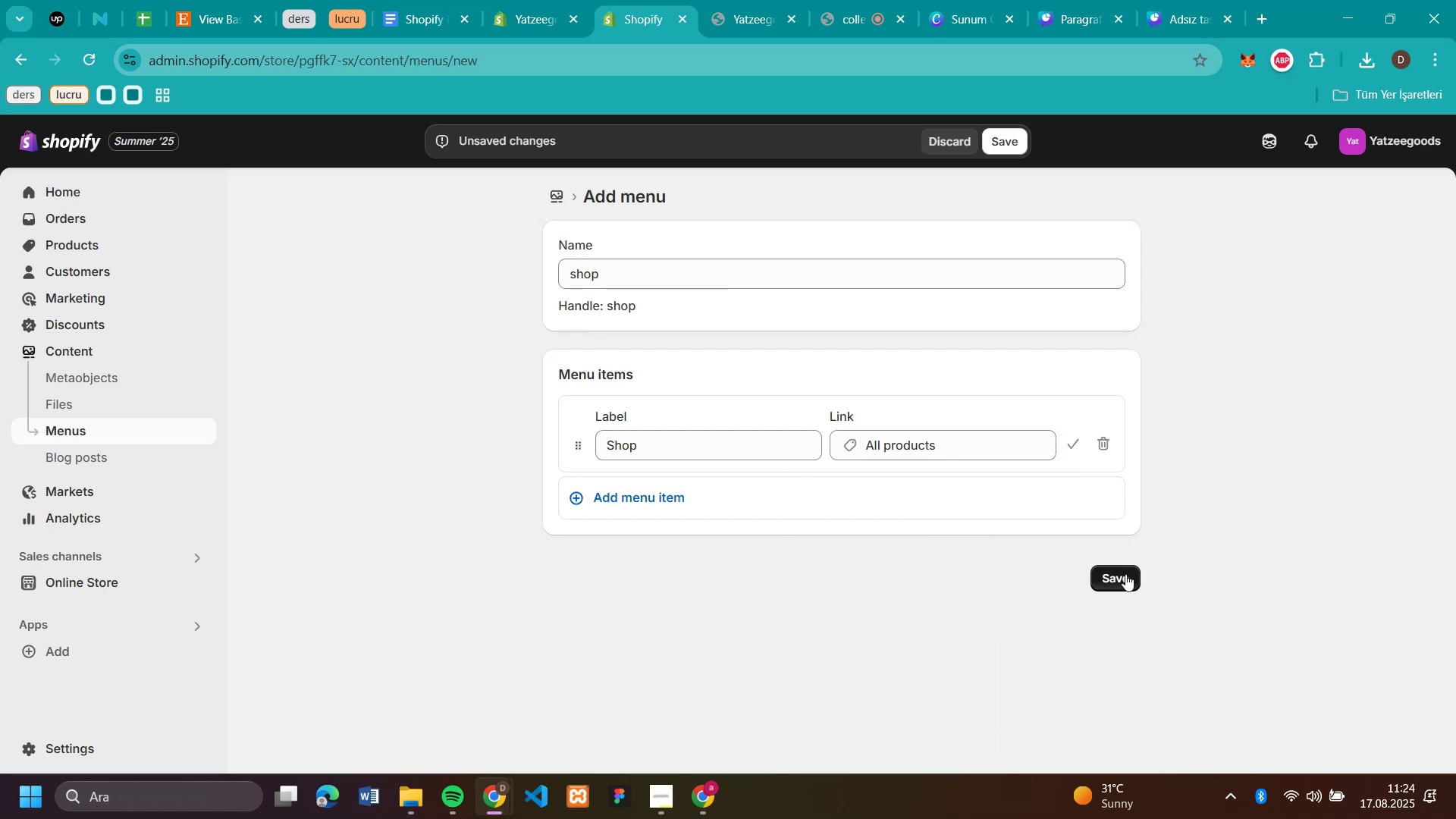 
left_click([1125, 574])
 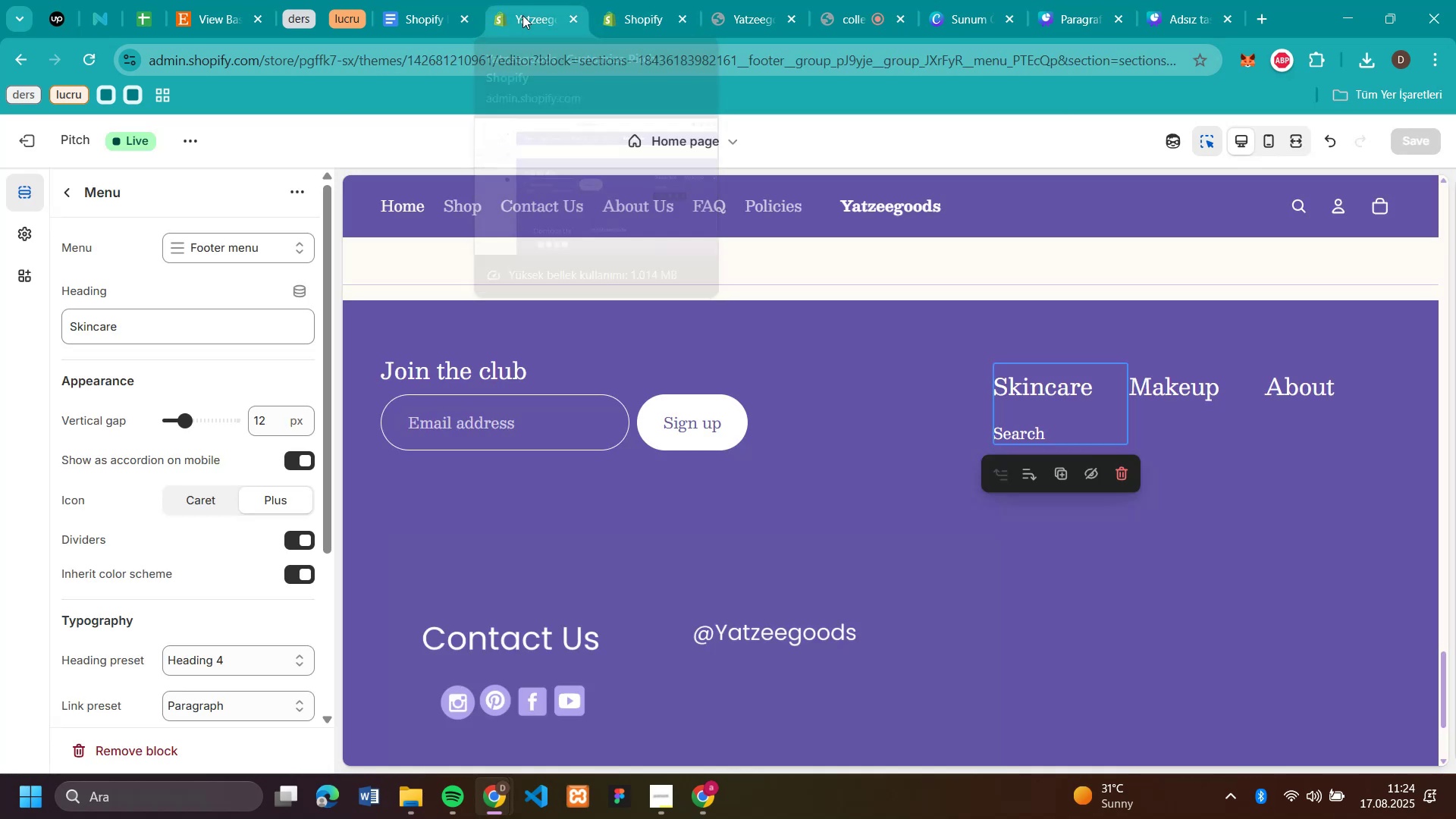 
left_click([522, 15])
 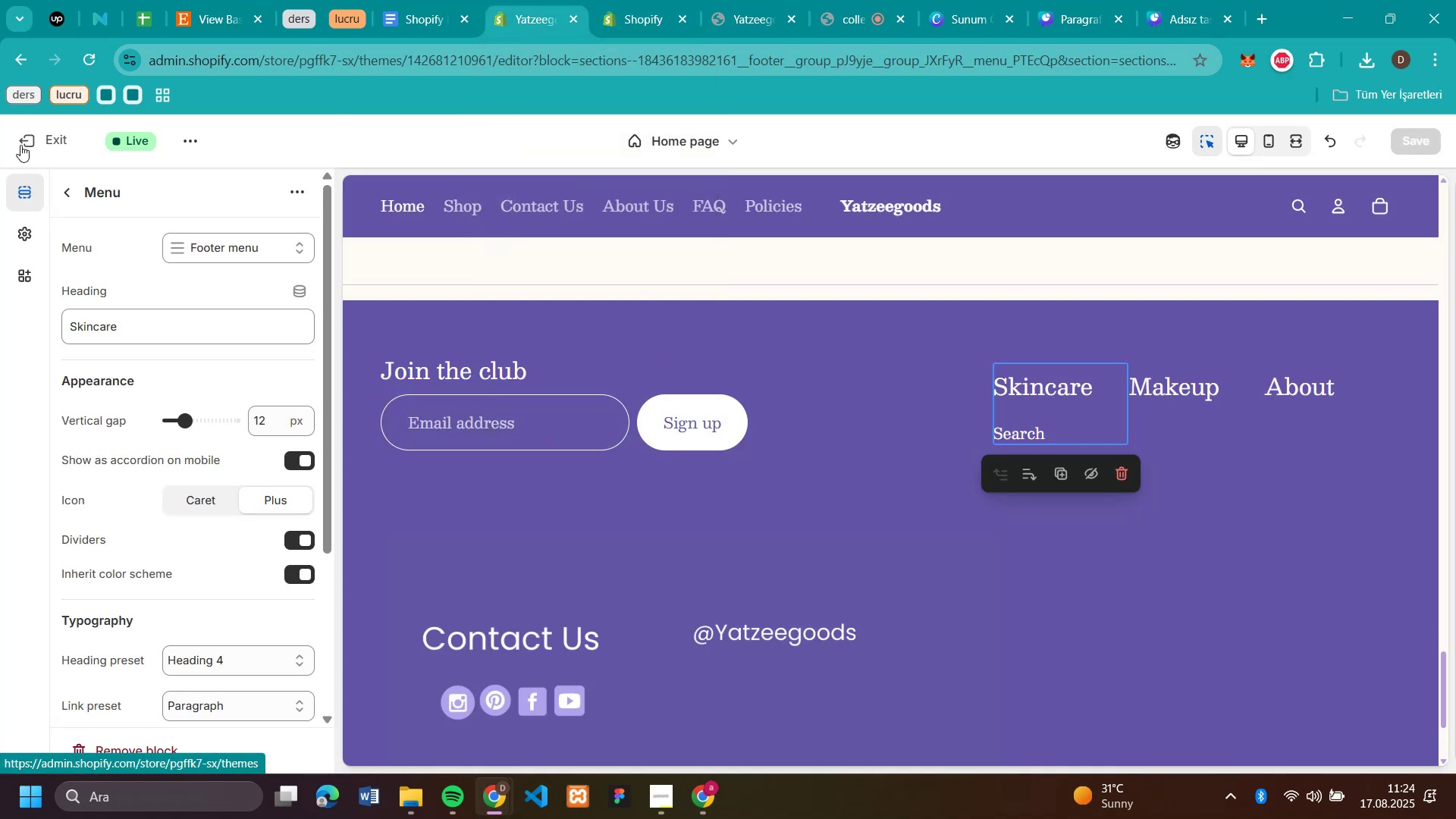 
left_click([20, 145])
 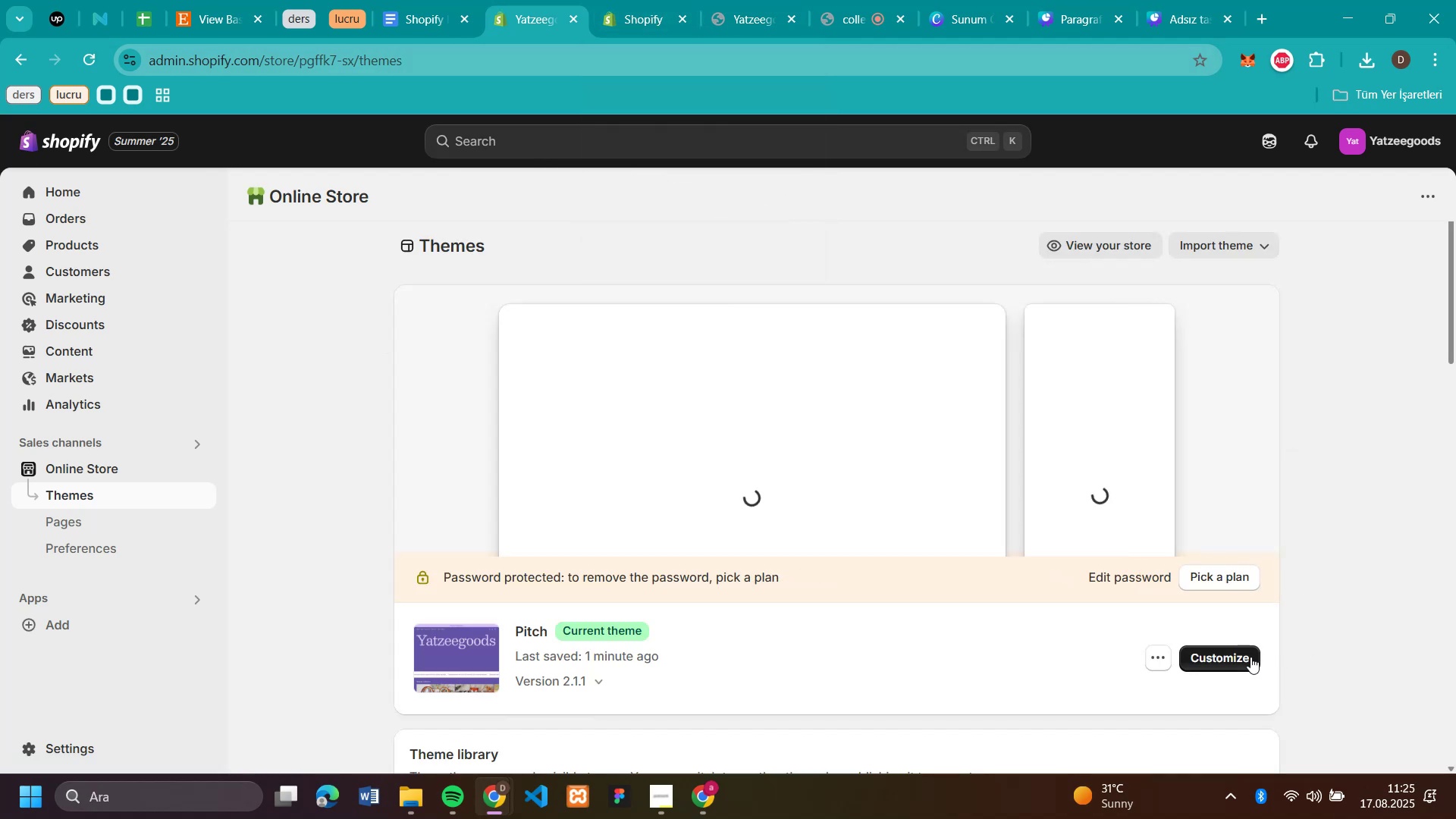 
left_click([1246, 656])
 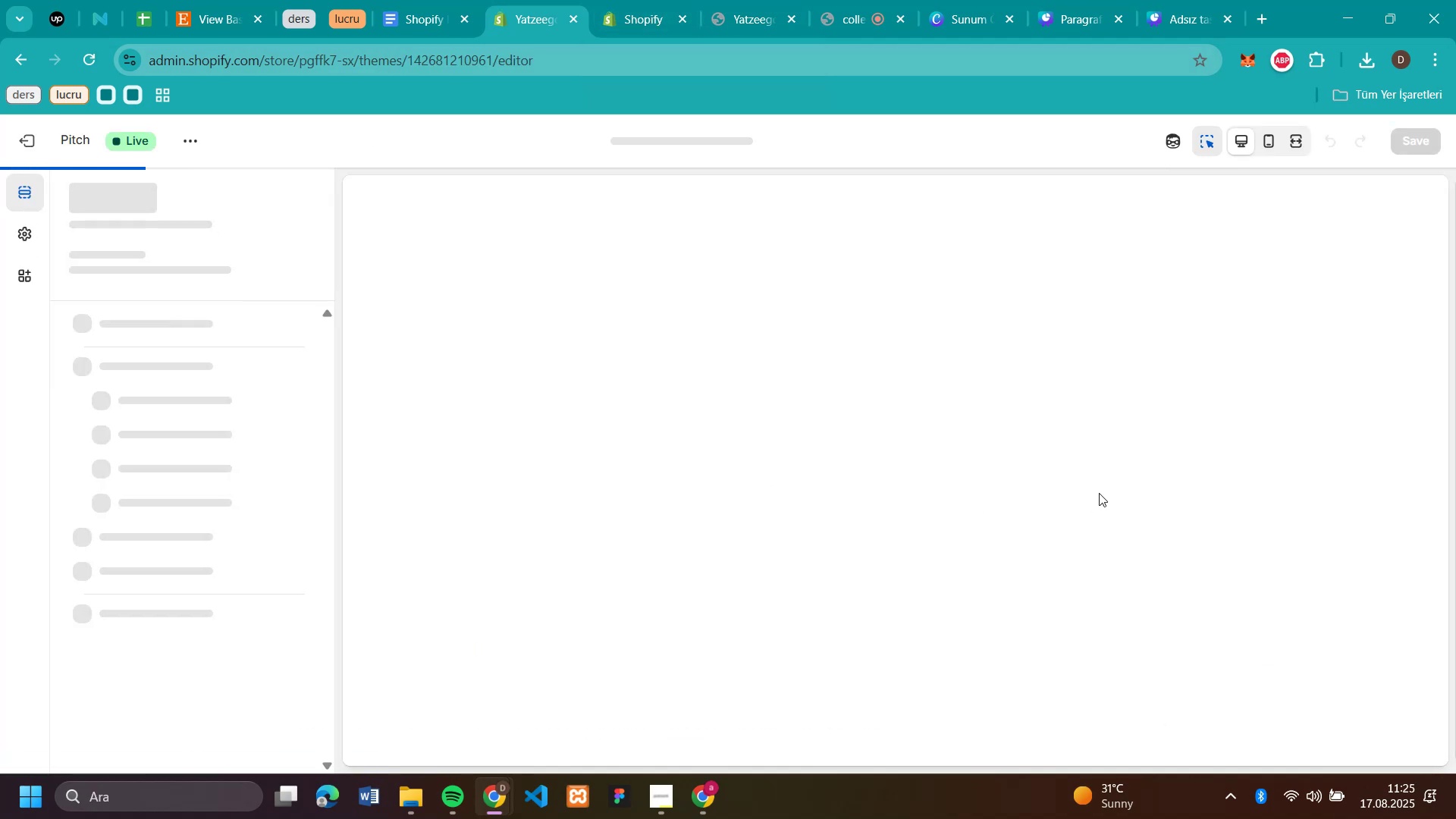 
scroll: coordinate [1091, 495], scroll_direction: down, amount: 37.0
 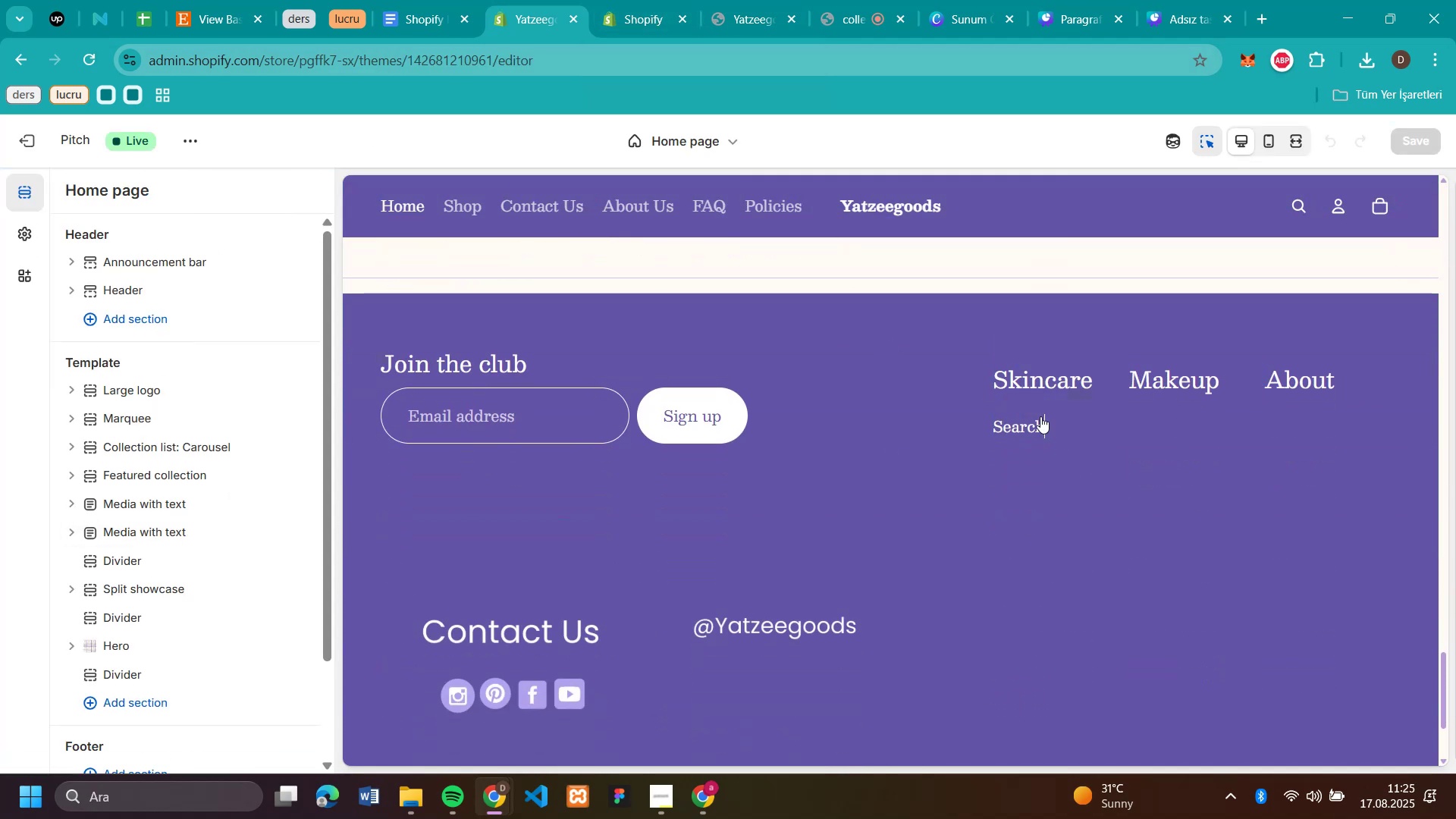 
left_click([1040, 416])
 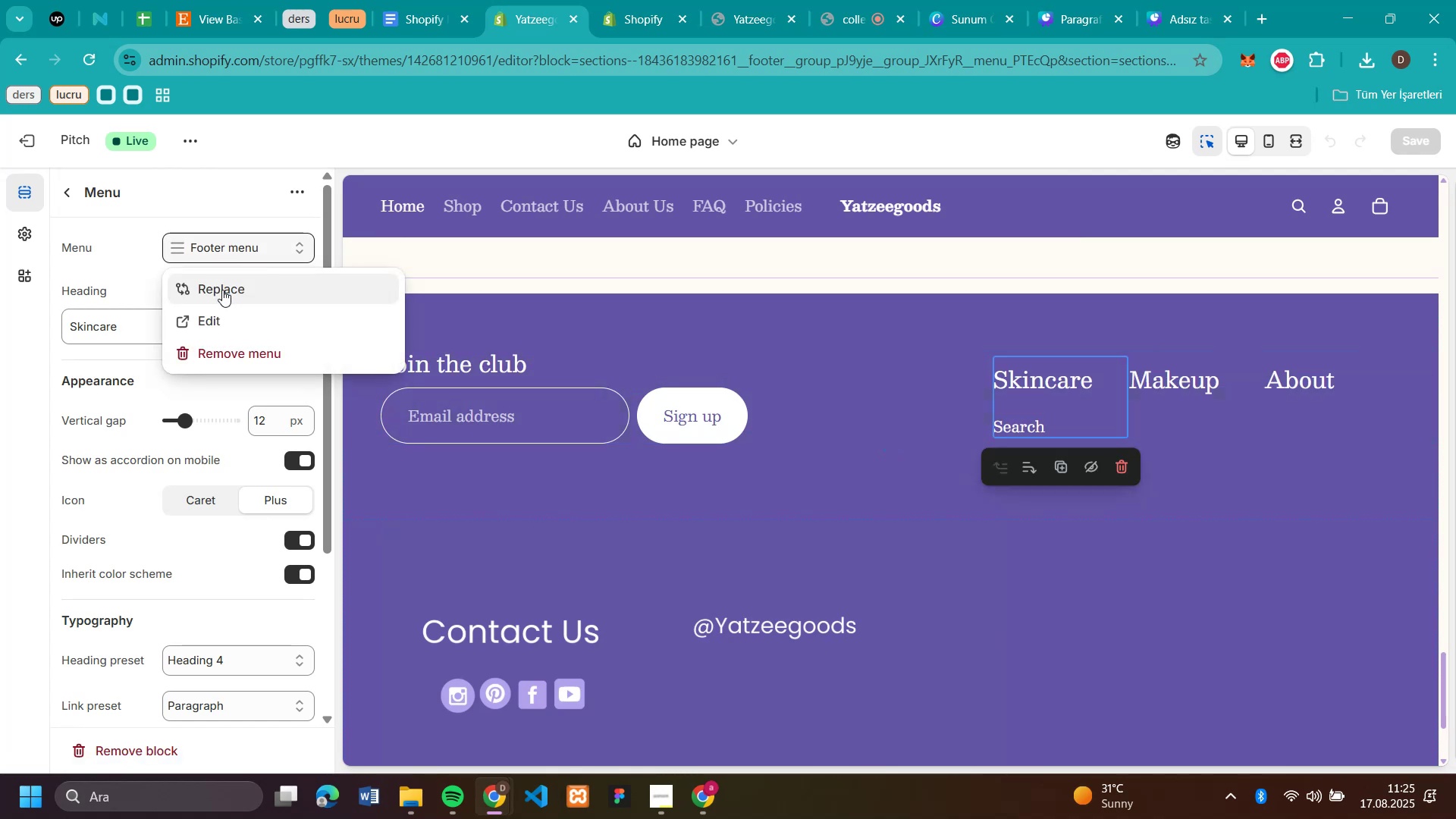 
left_click([222, 290])
 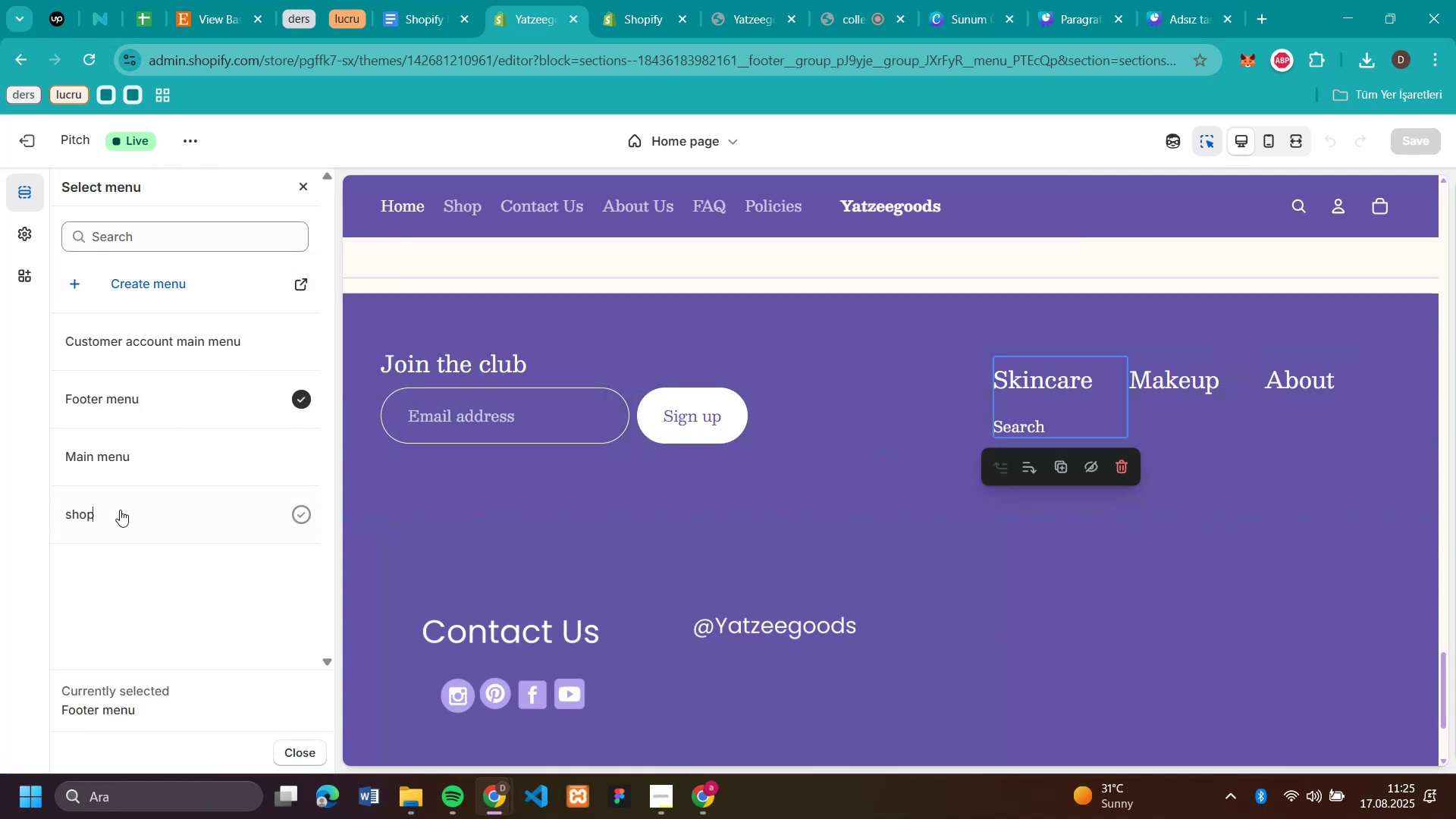 
left_click([120, 510])
 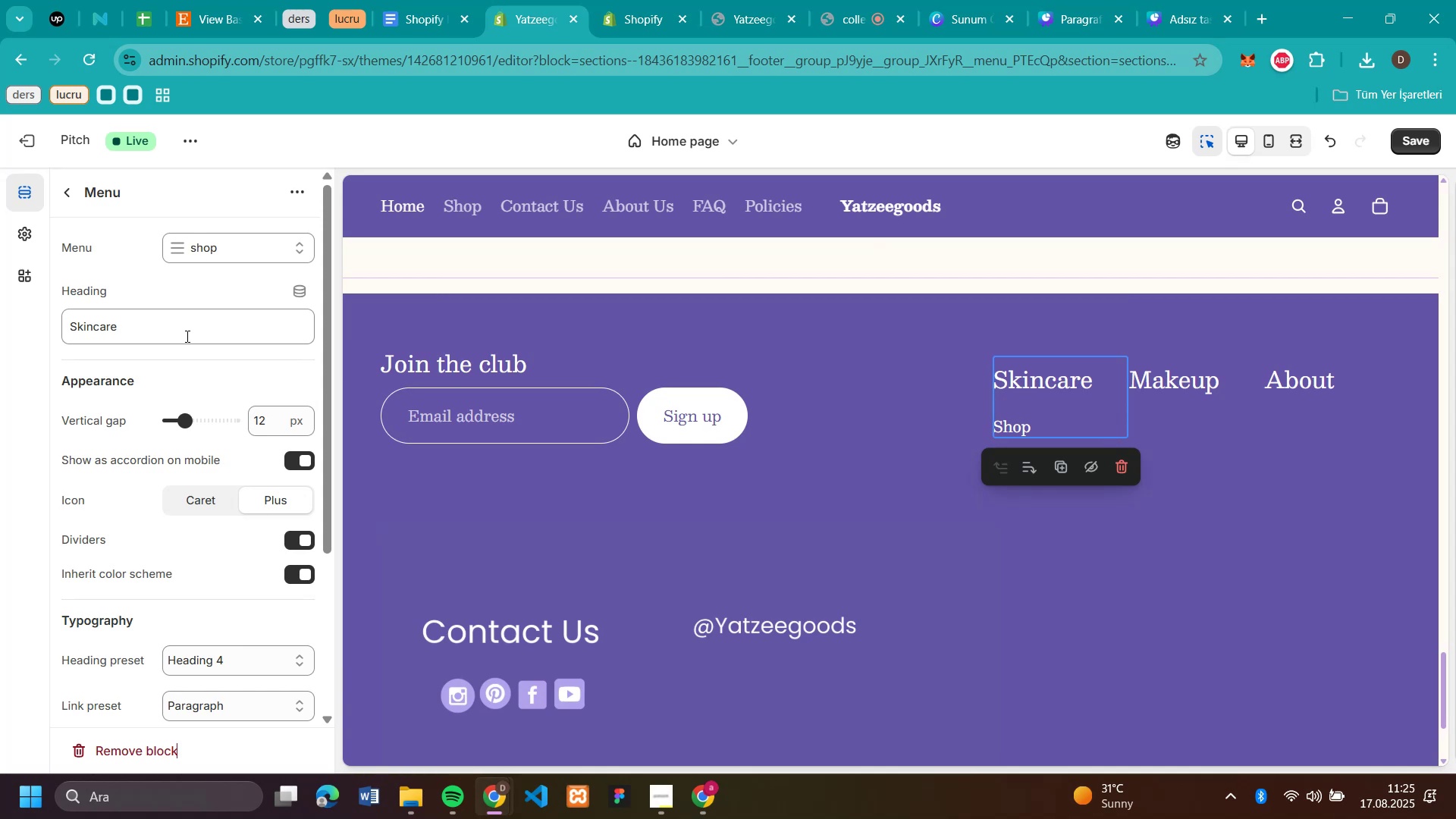 
wait(11.96)
 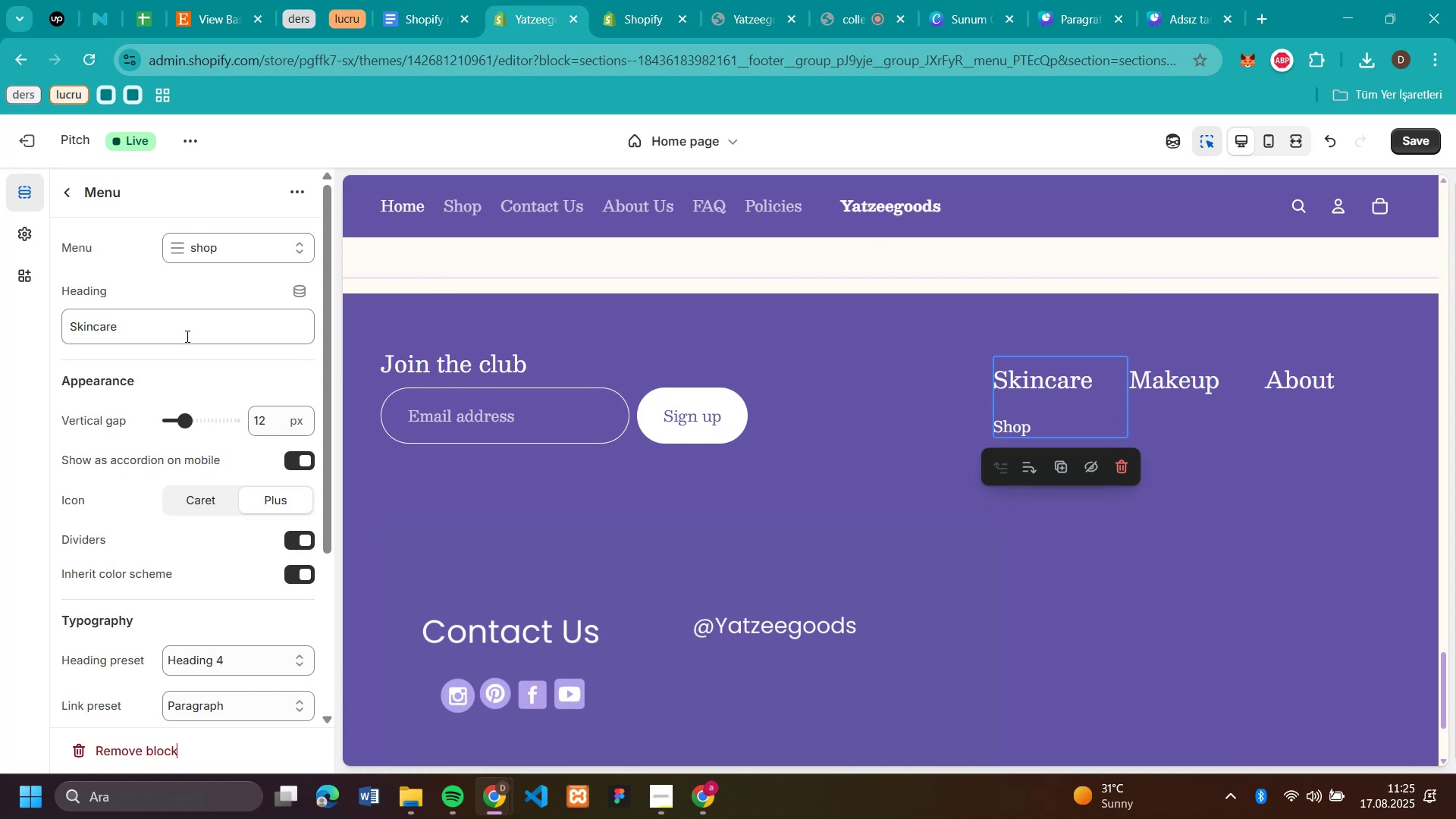 
left_click([234, 287])
 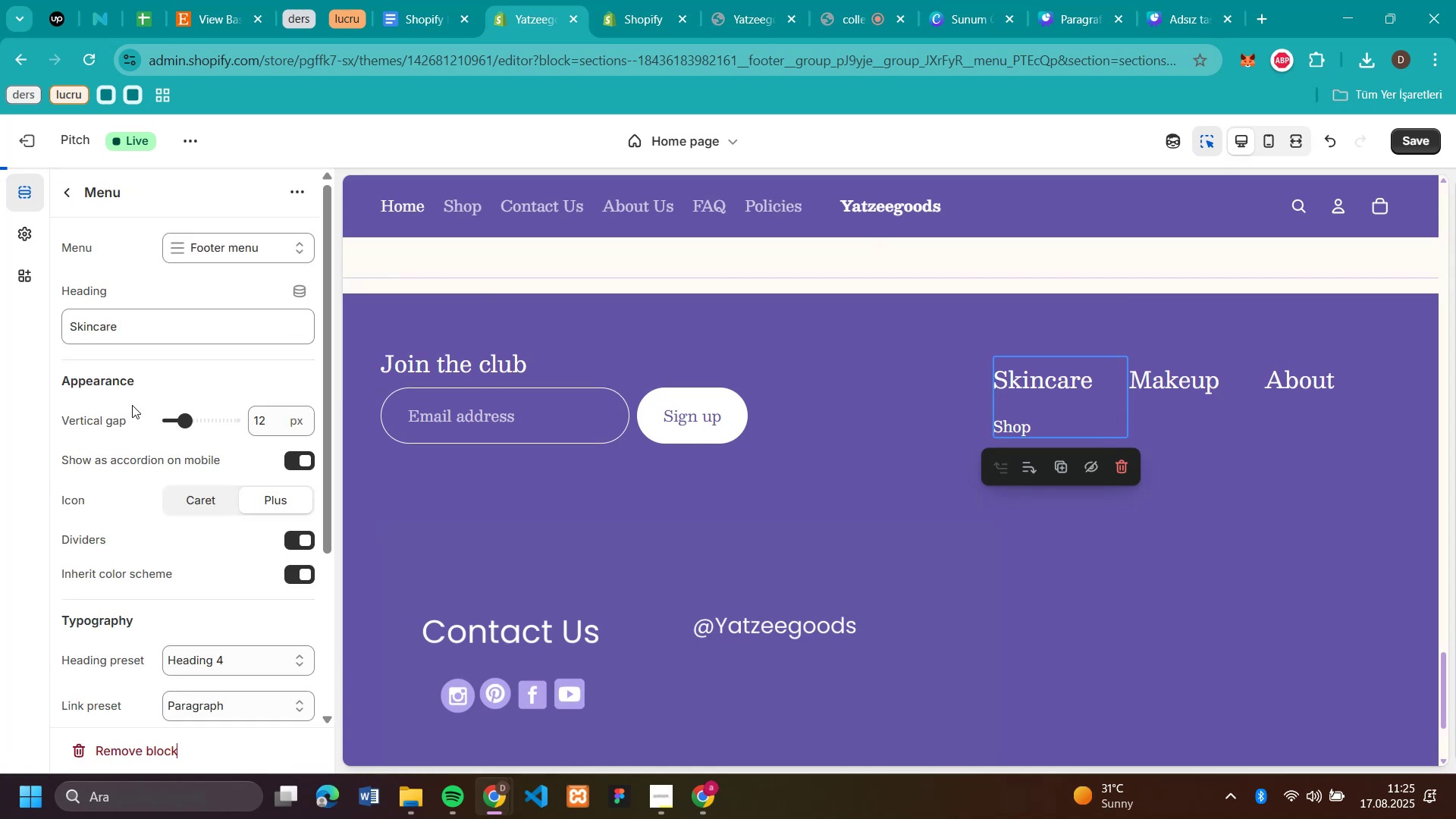 
left_click([132, 405])
 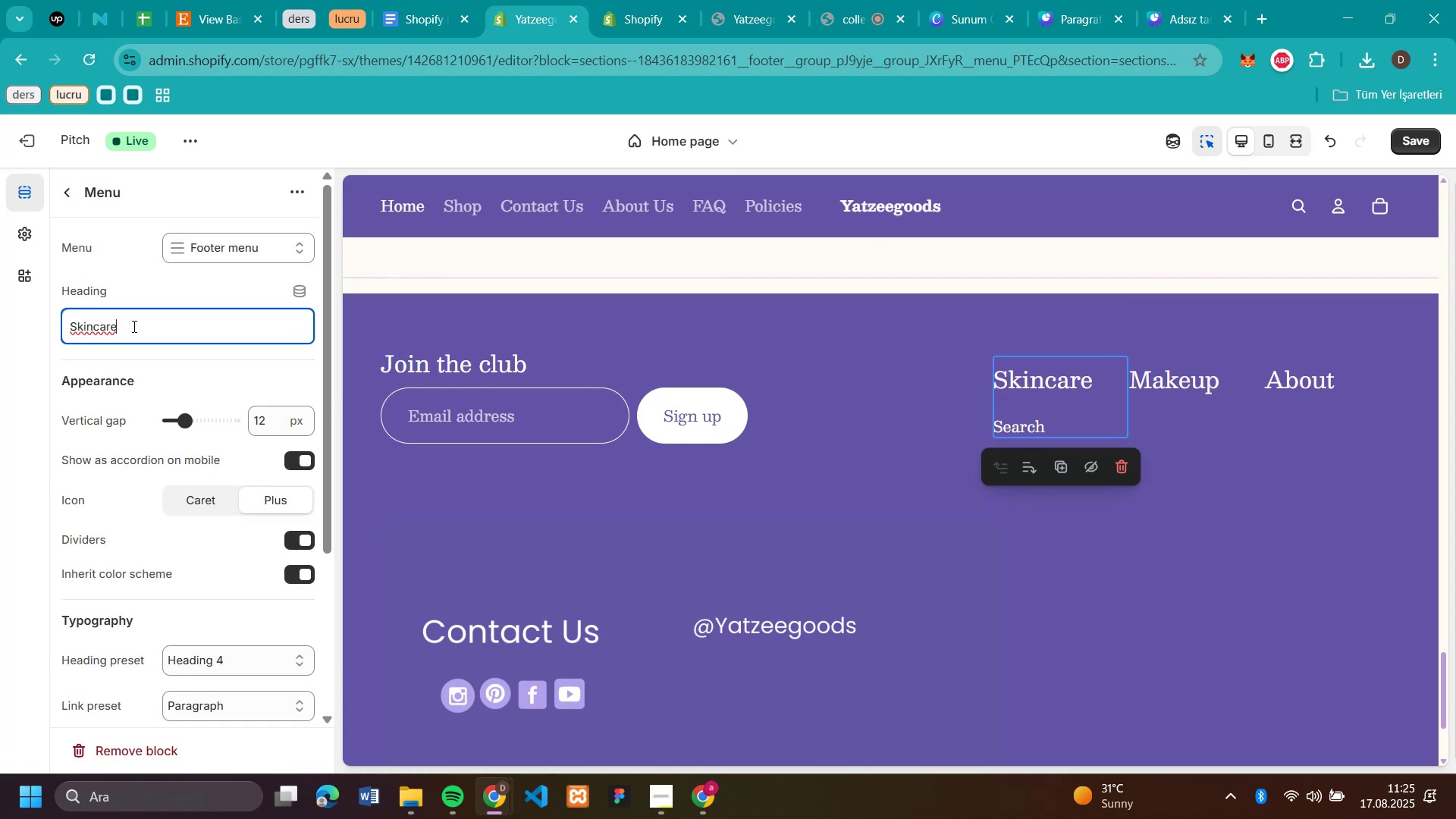 
left_click([133, 326])
 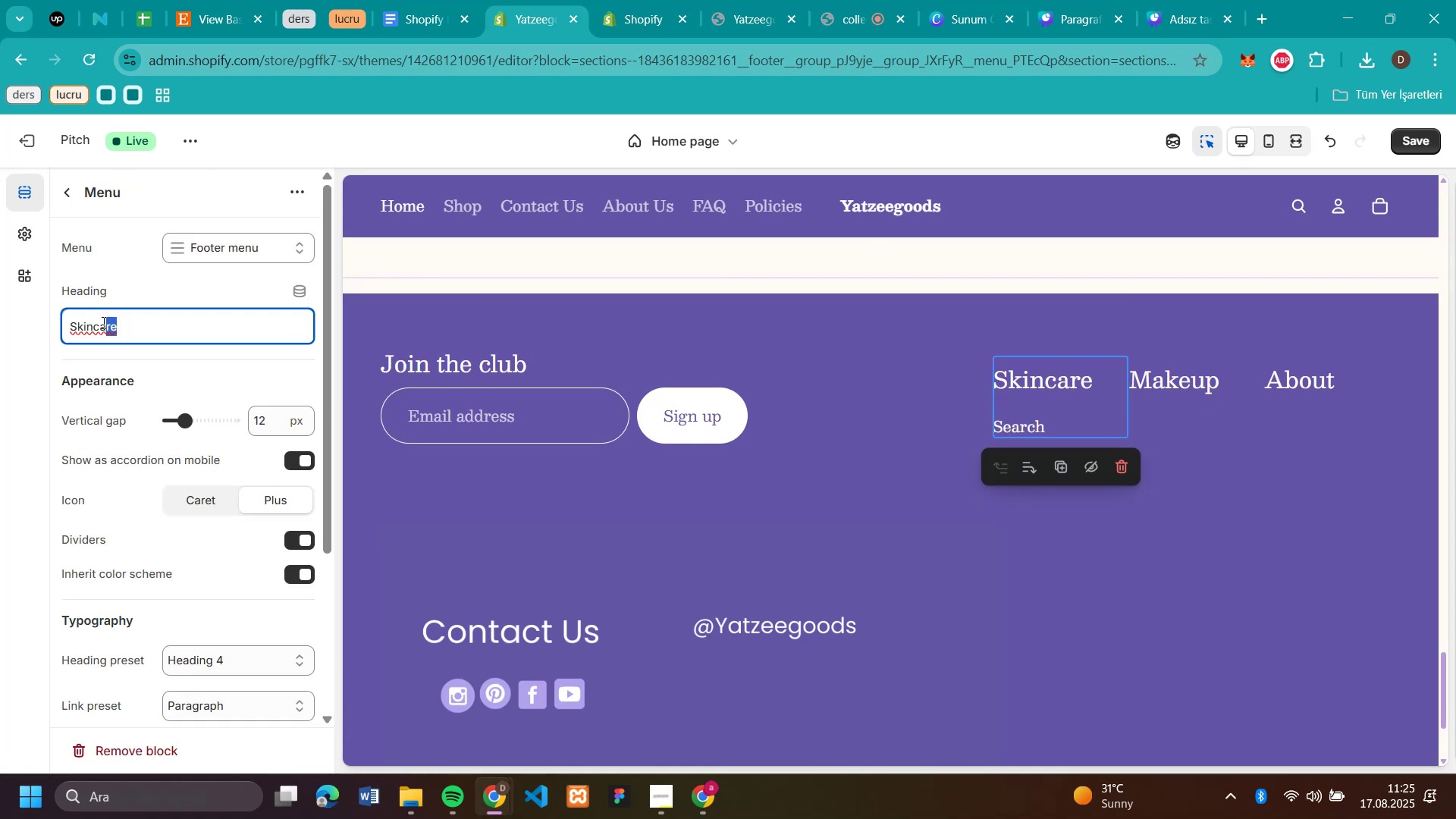 
left_click_drag(start_coordinate=[133, 326], to_coordinate=[0, 322])
 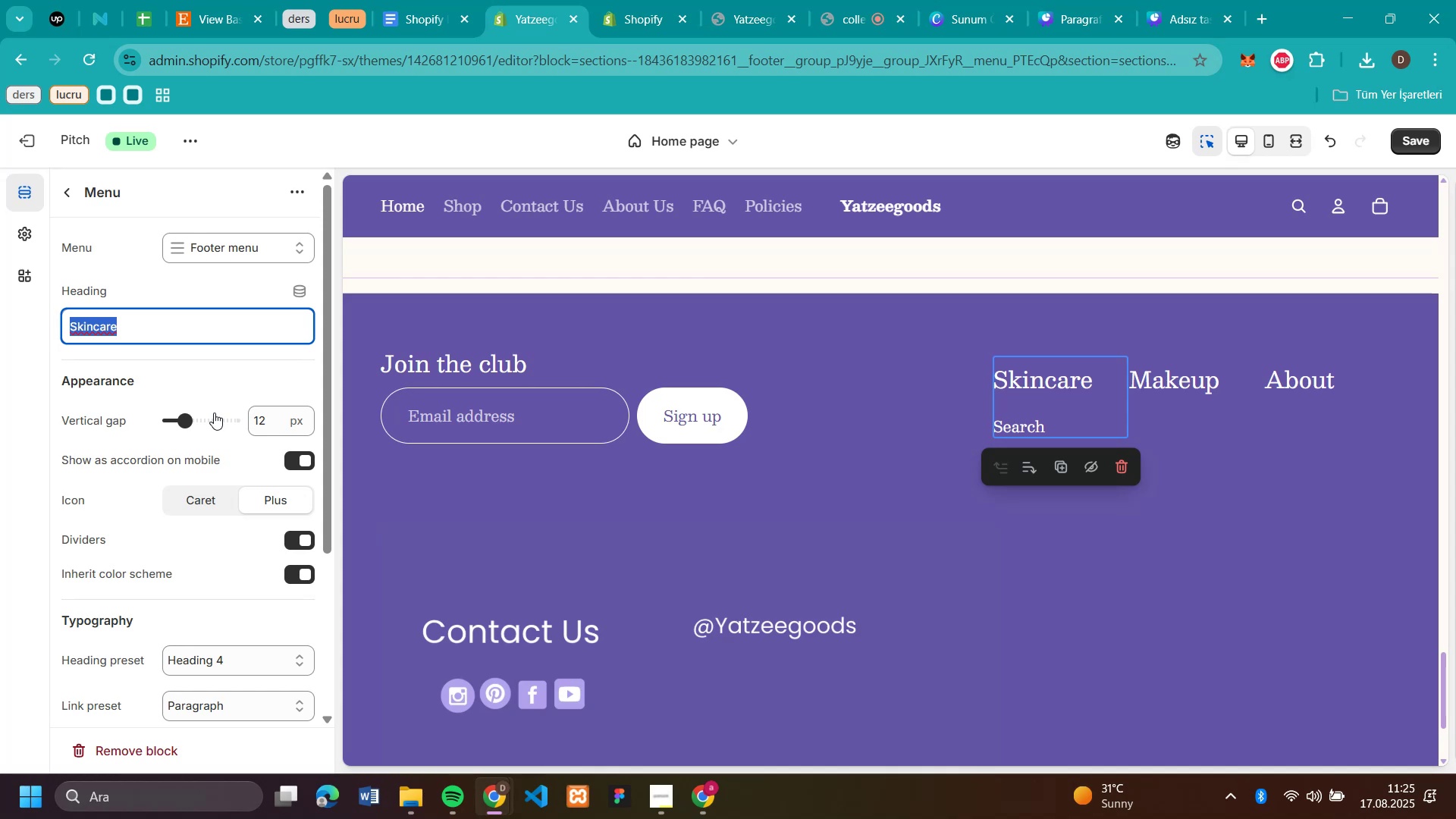 
type(Shop)
 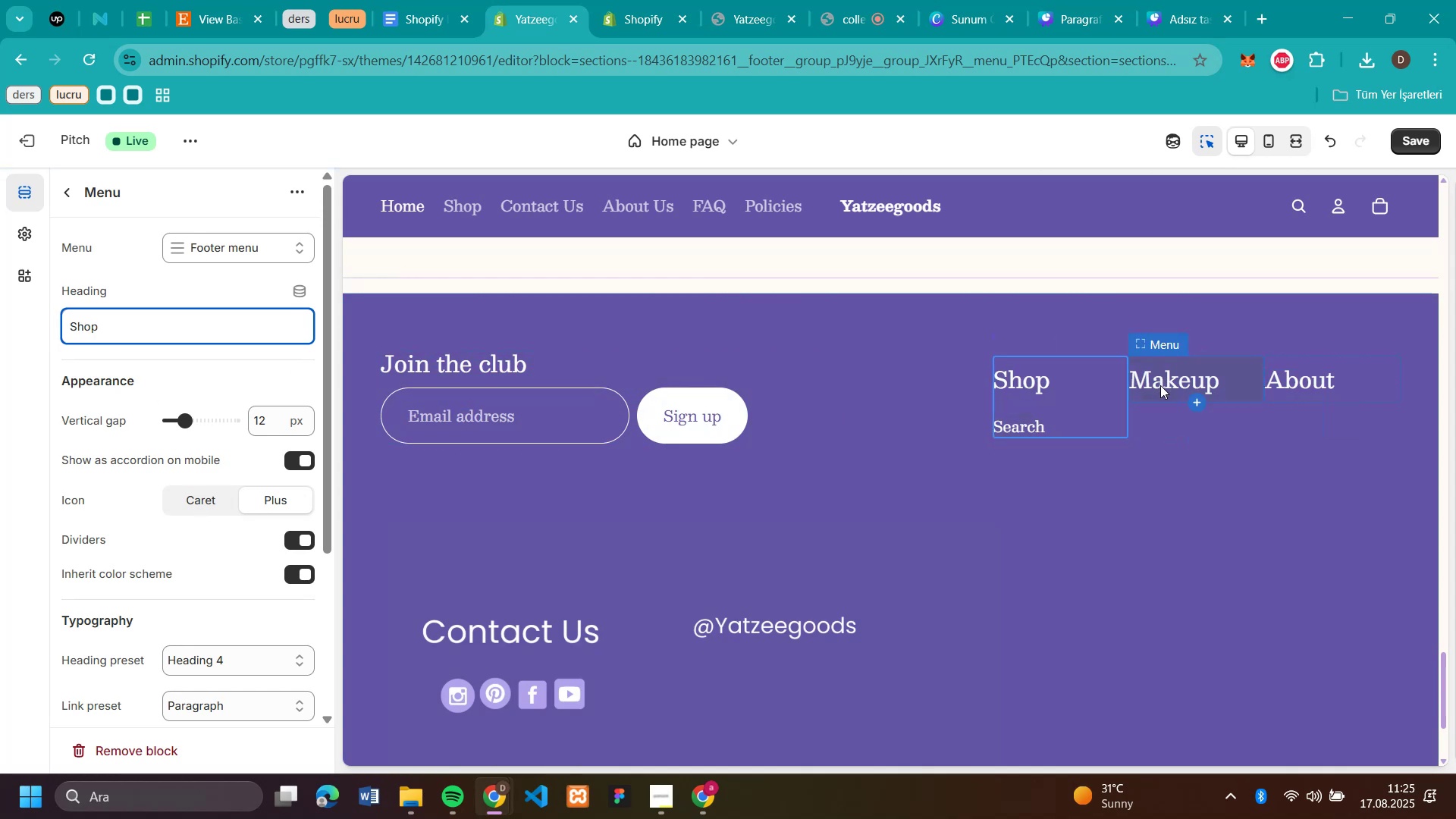 
wait(7.49)
 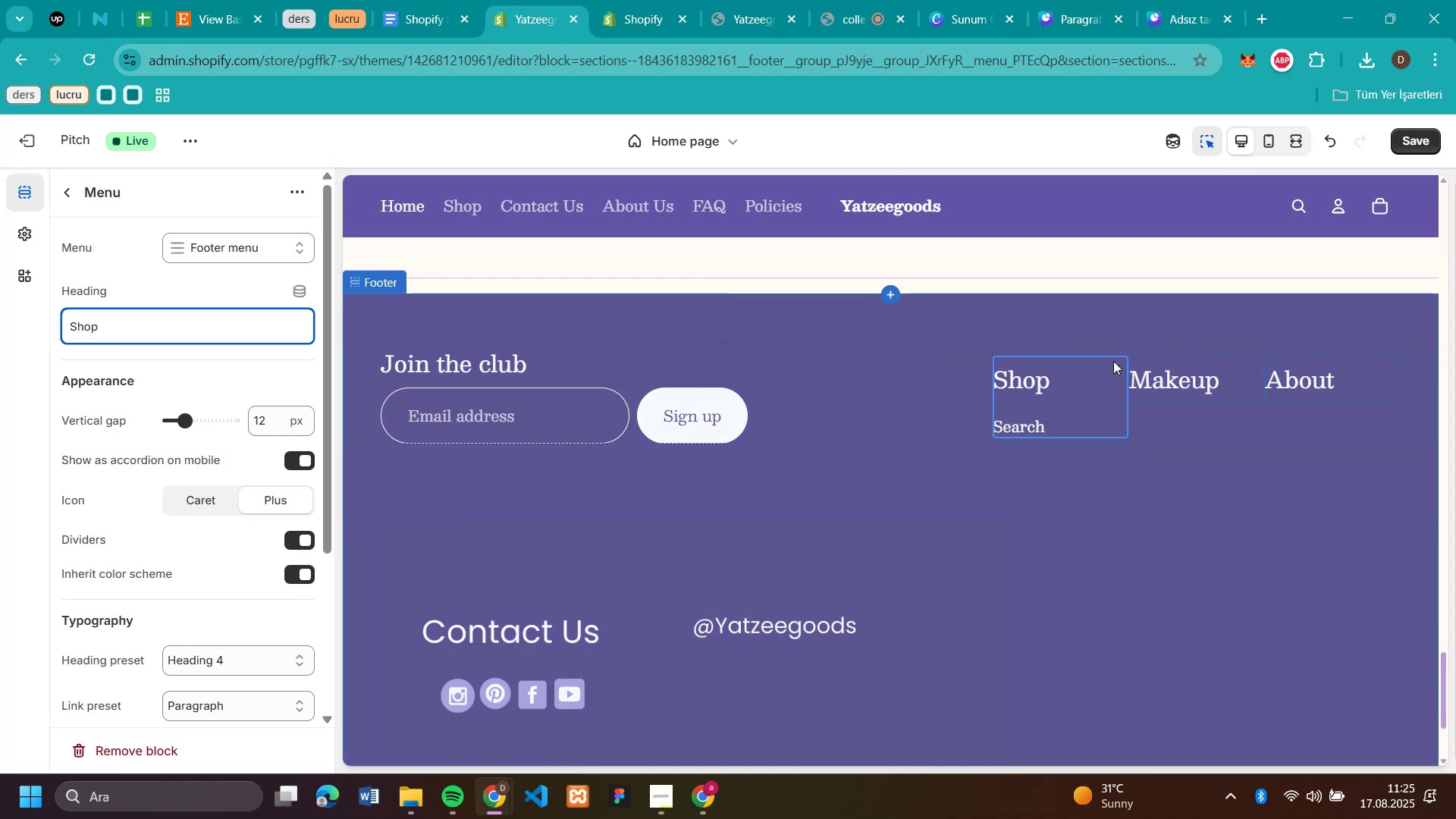 
left_click([1160, 385])
 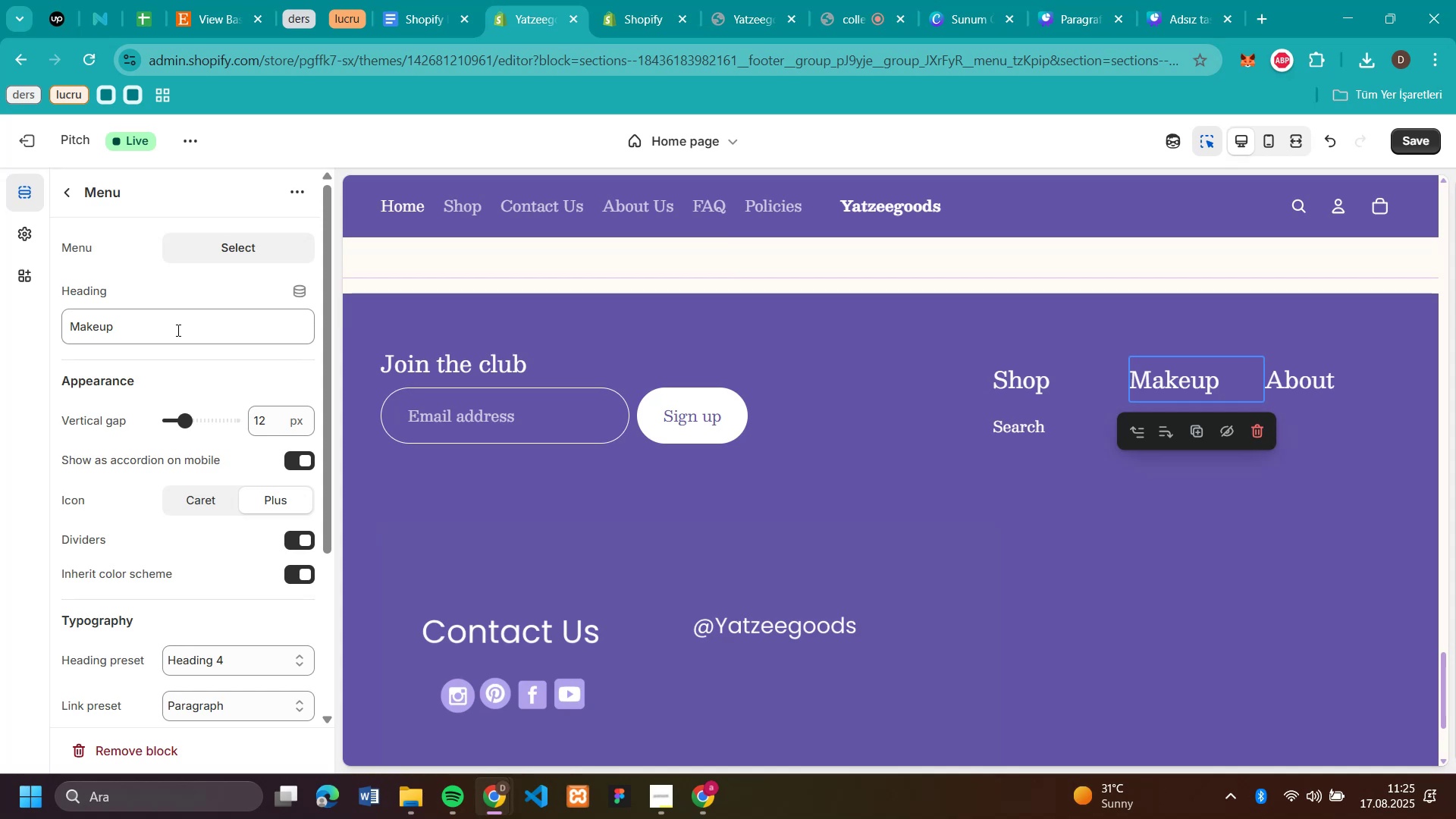 
wait(21.35)
 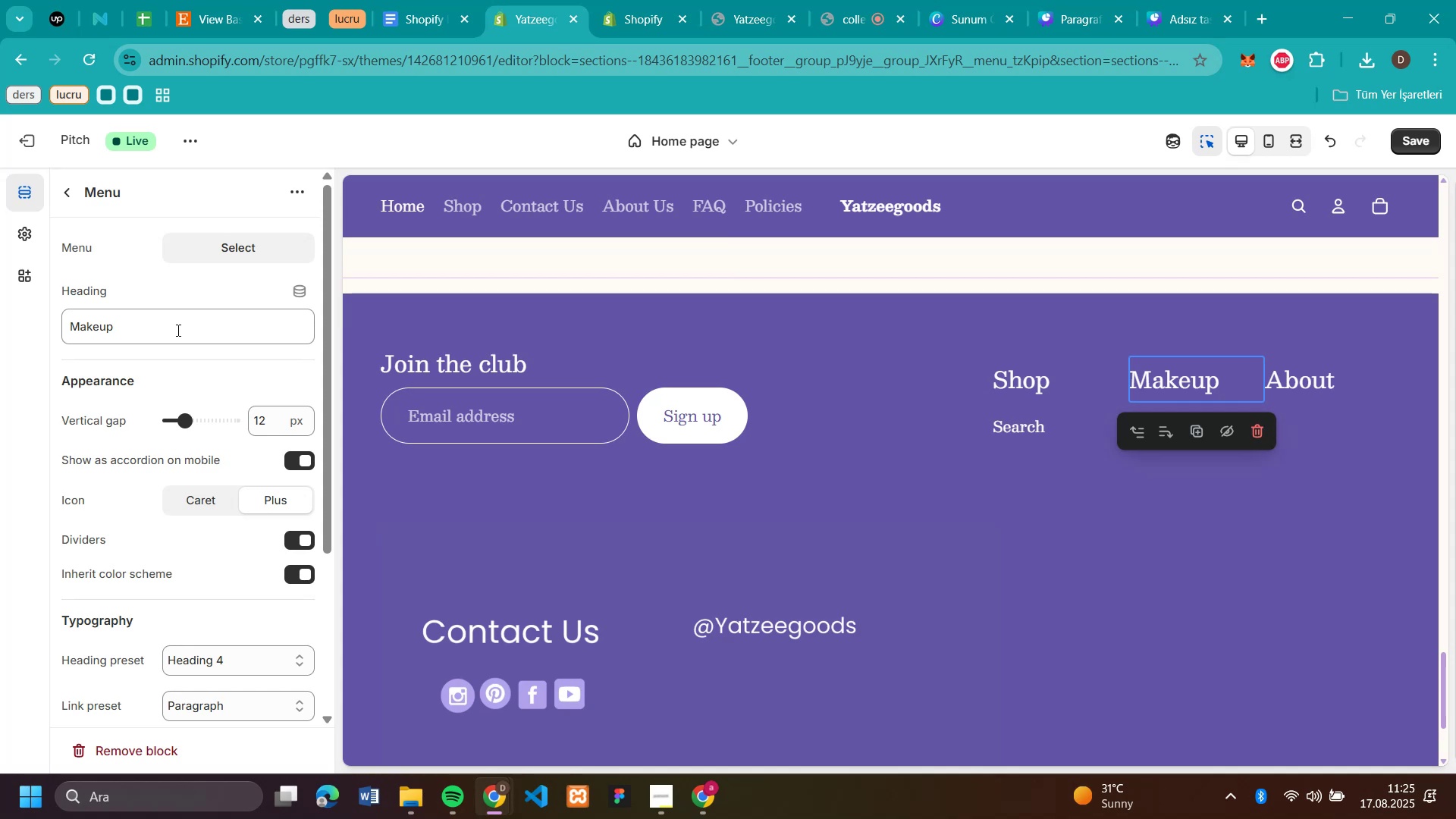 
left_click([1315, 386])
 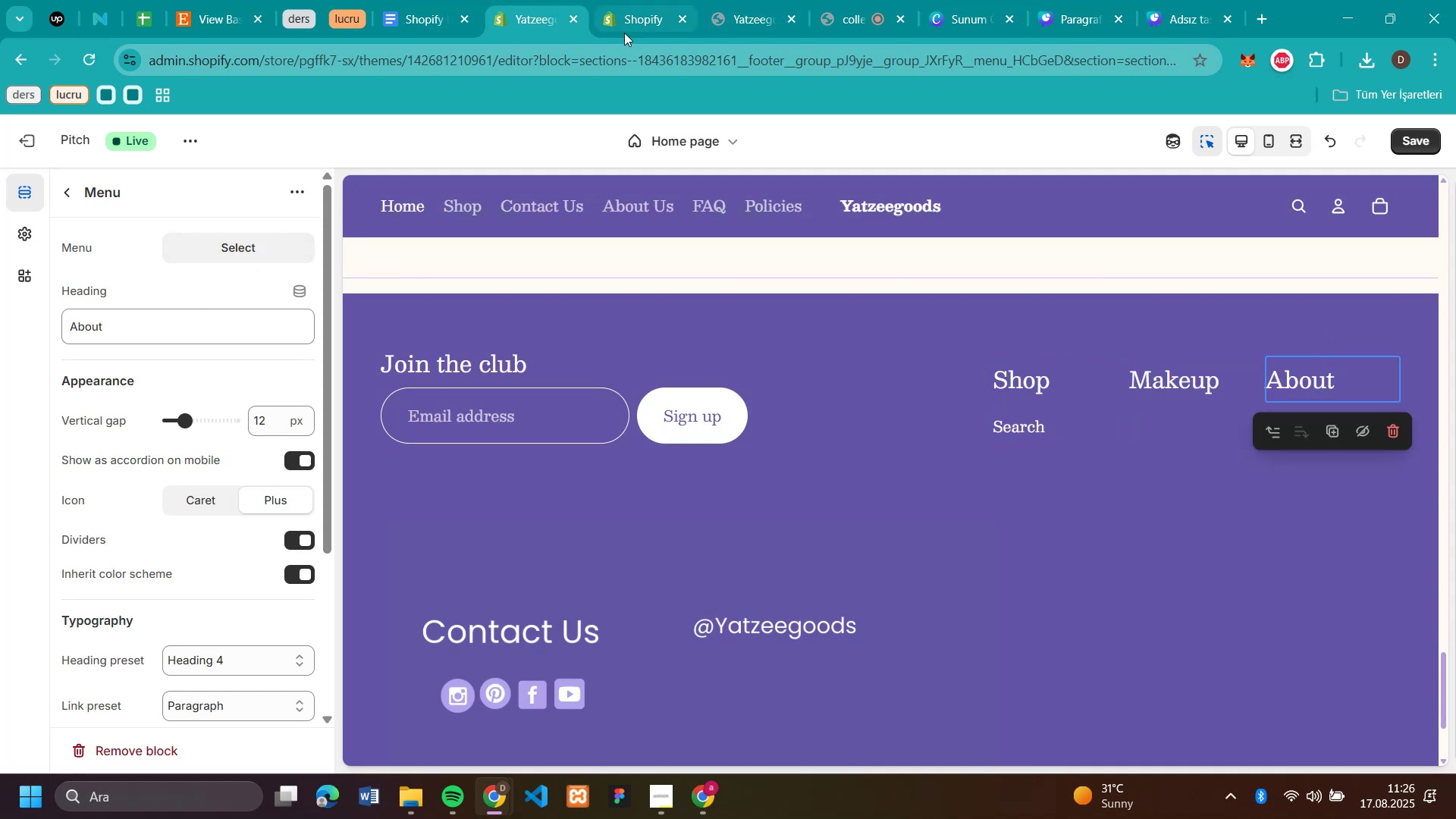 
left_click([628, 20])
 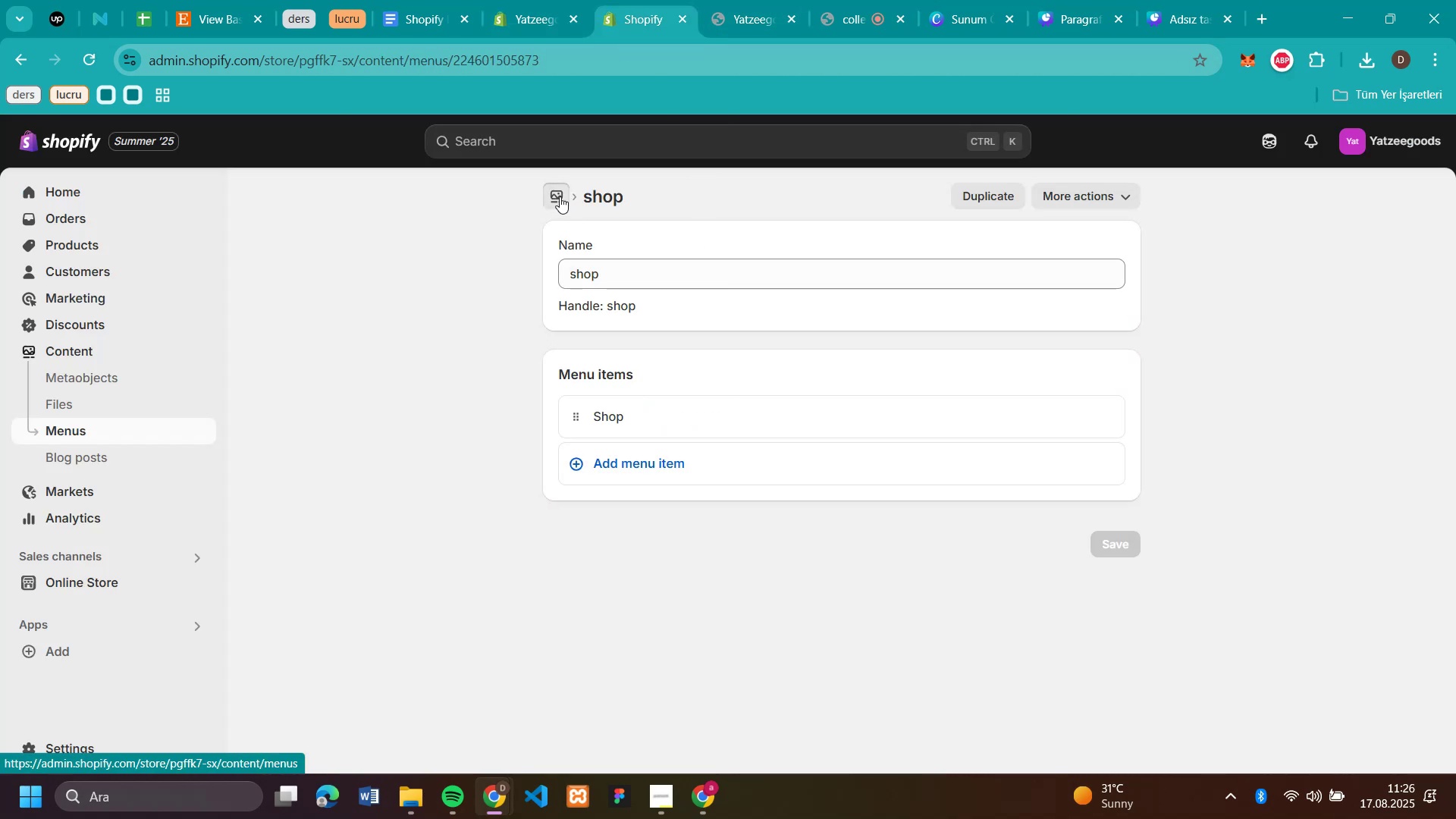 
left_click([560, 196])
 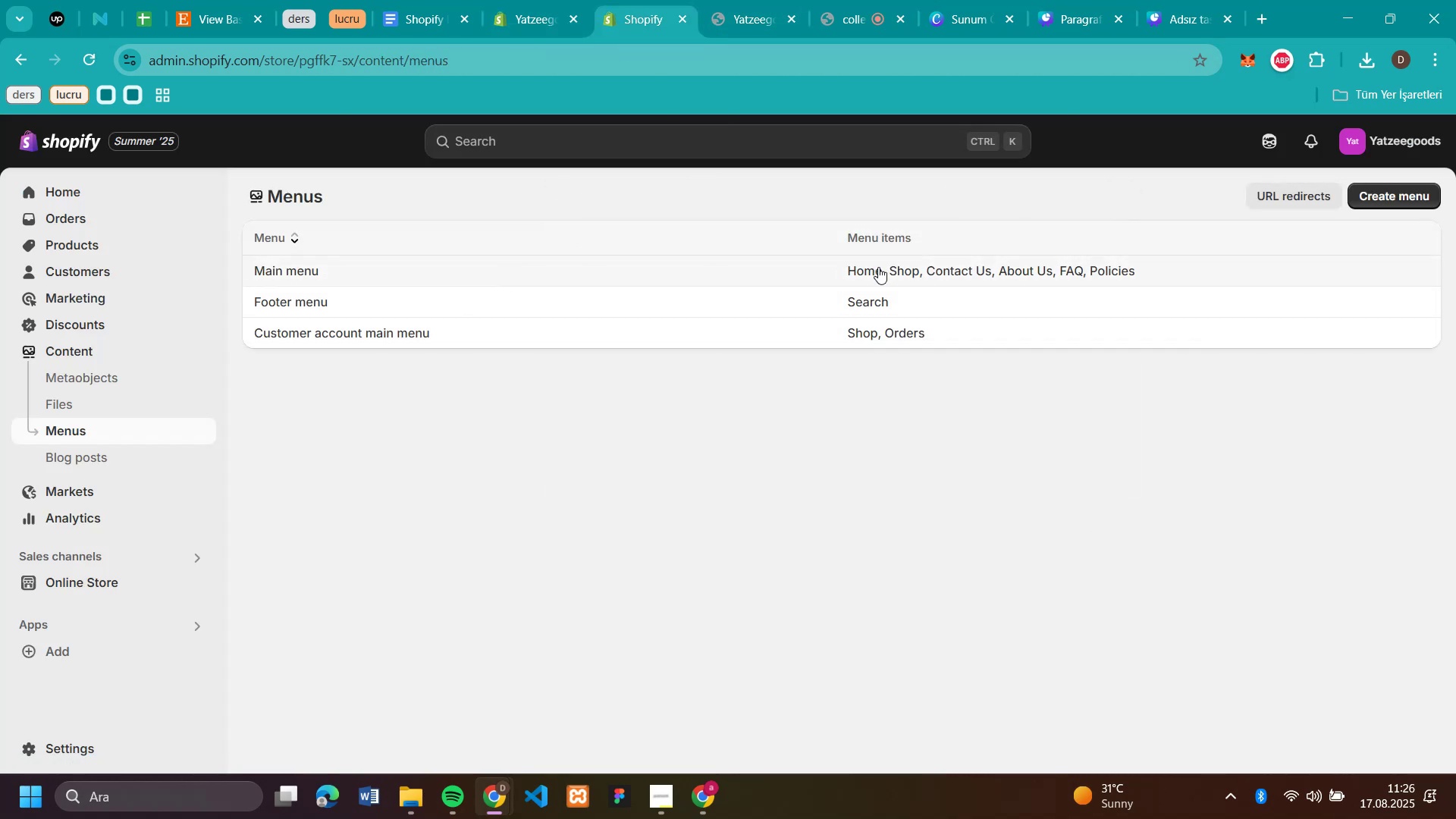 
left_click([1390, 186])
 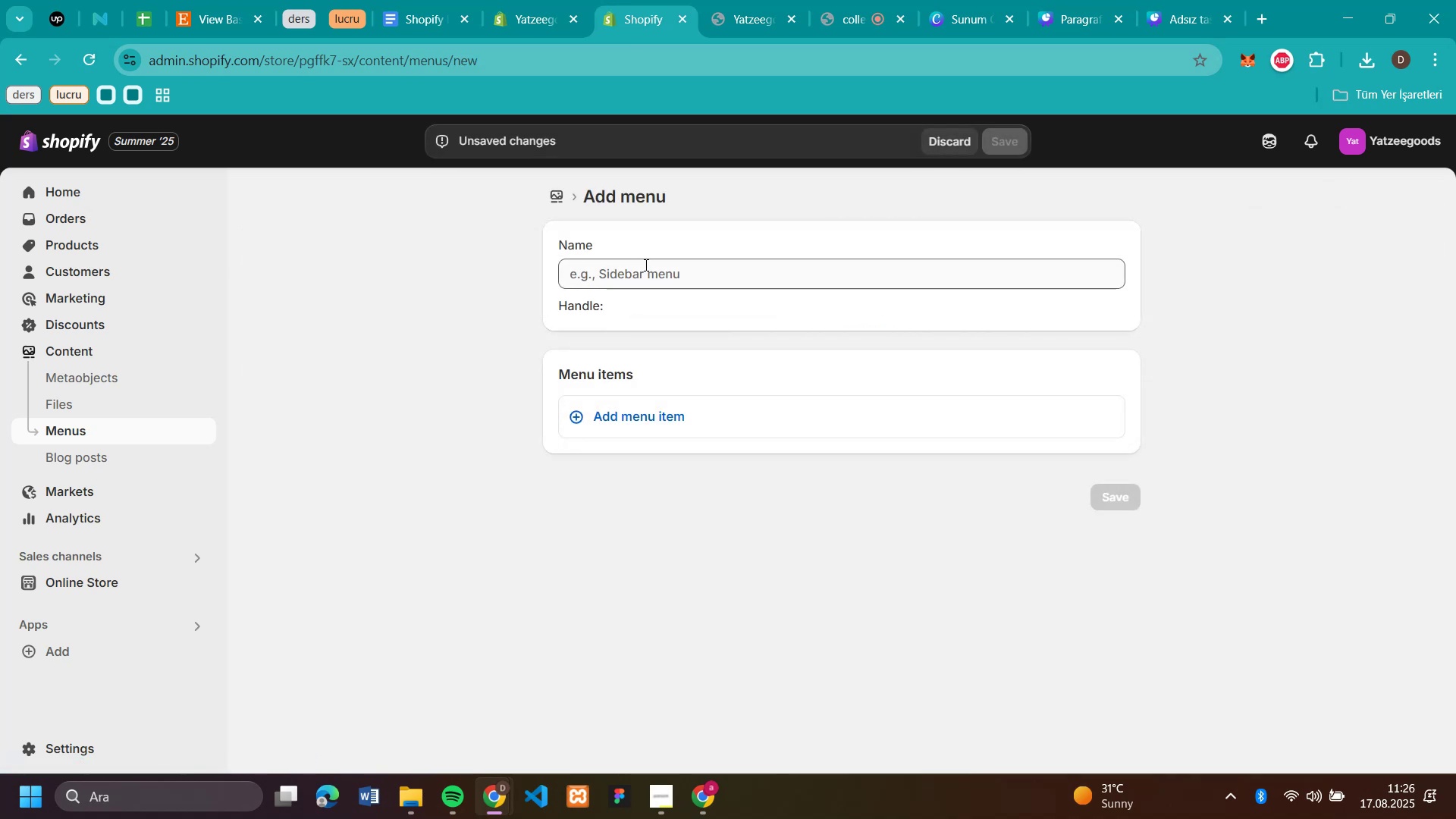 
left_click_drag(start_coordinate=[645, 265], to_coordinate=[648, 267])
 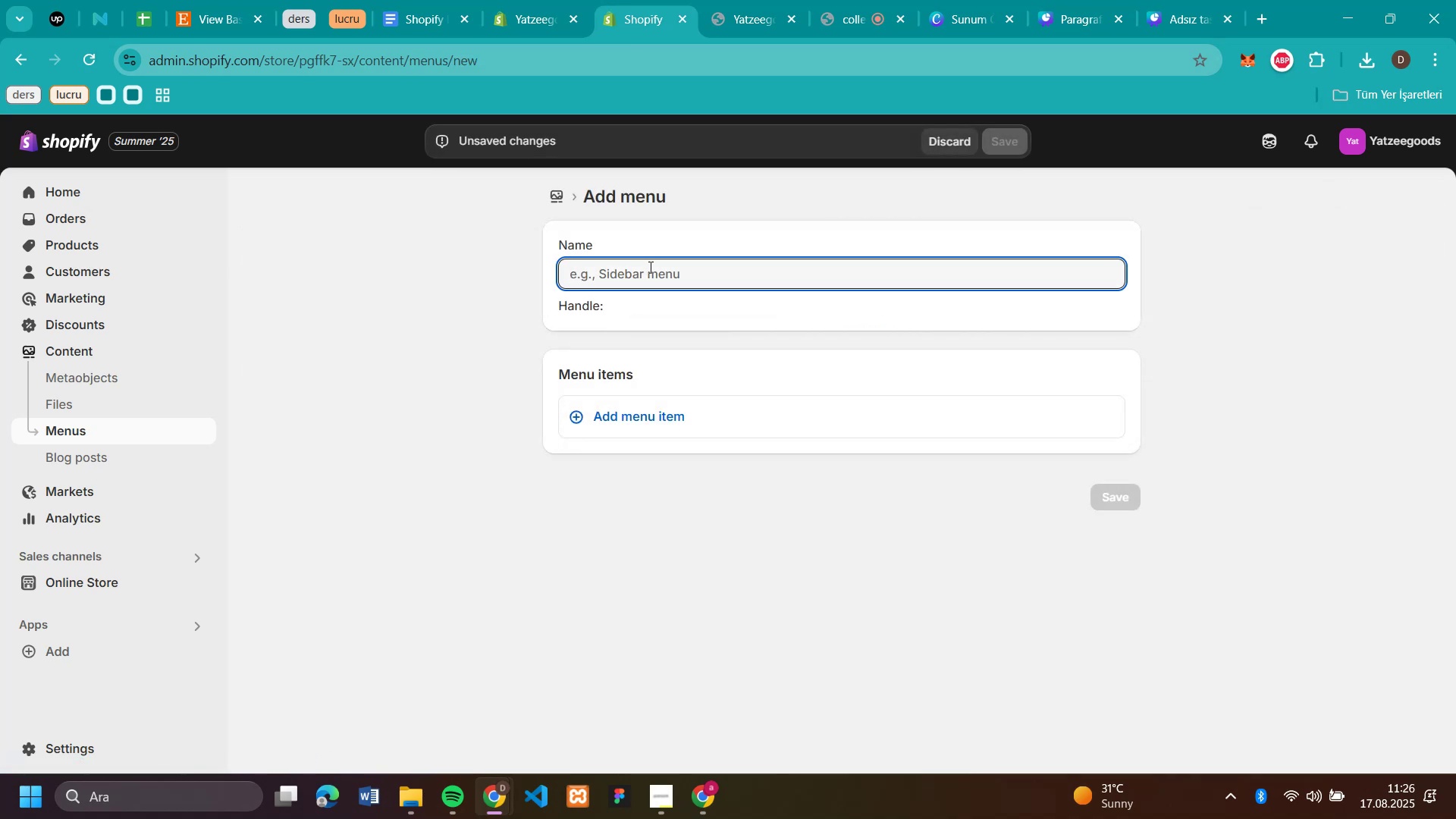 
type(About Us)
 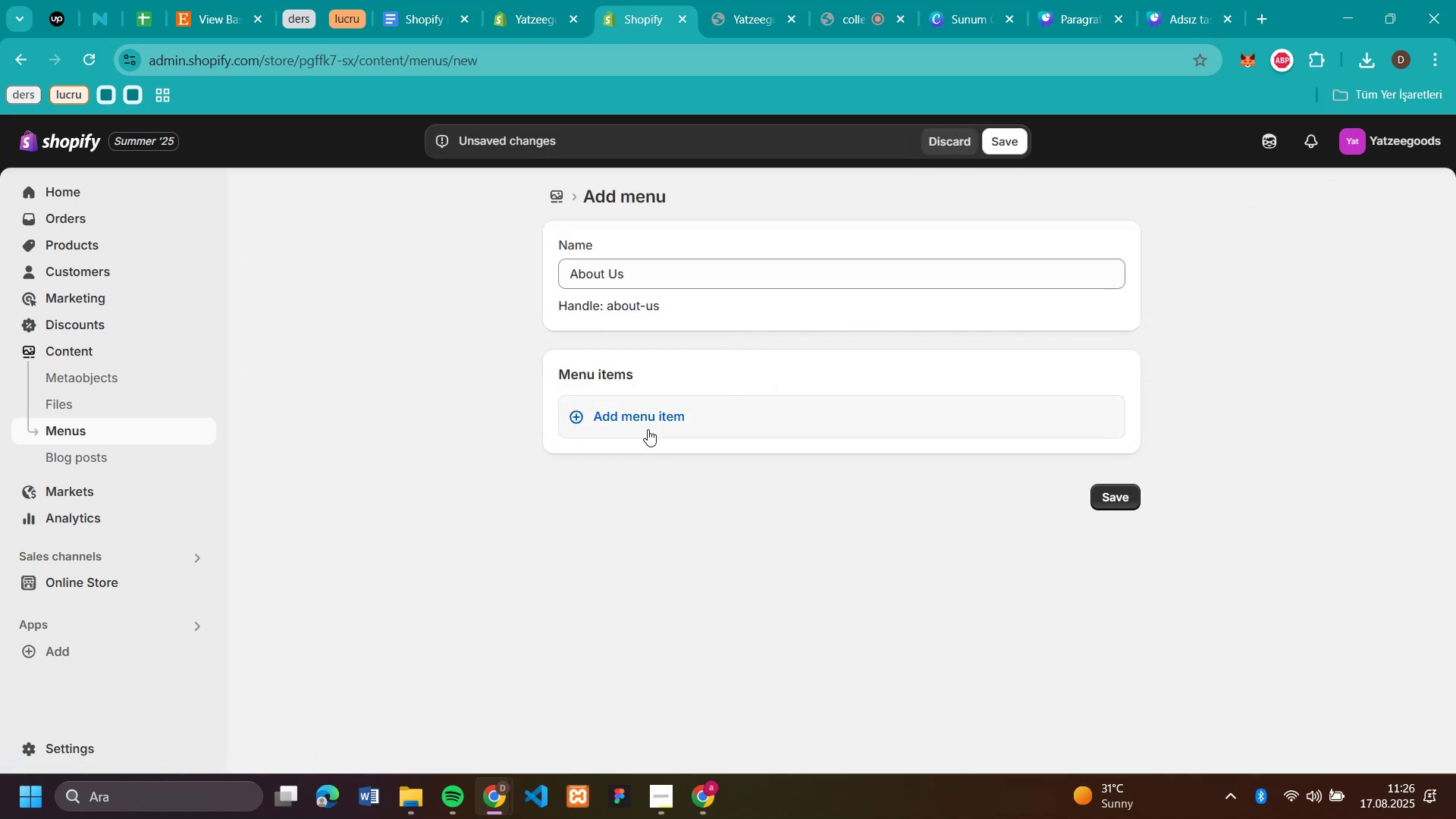 
left_click([648, 429])
 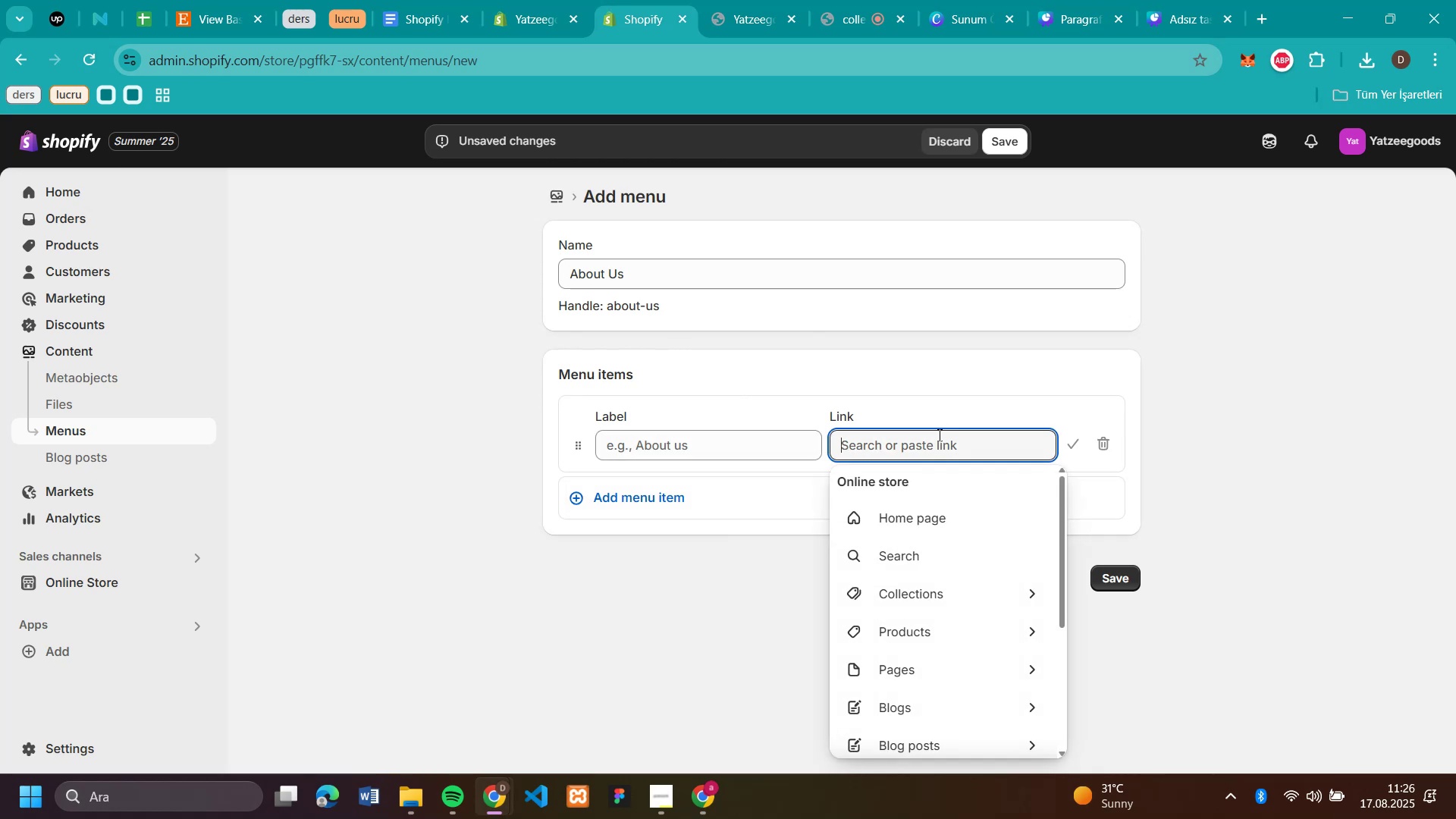 
left_click([938, 435])
 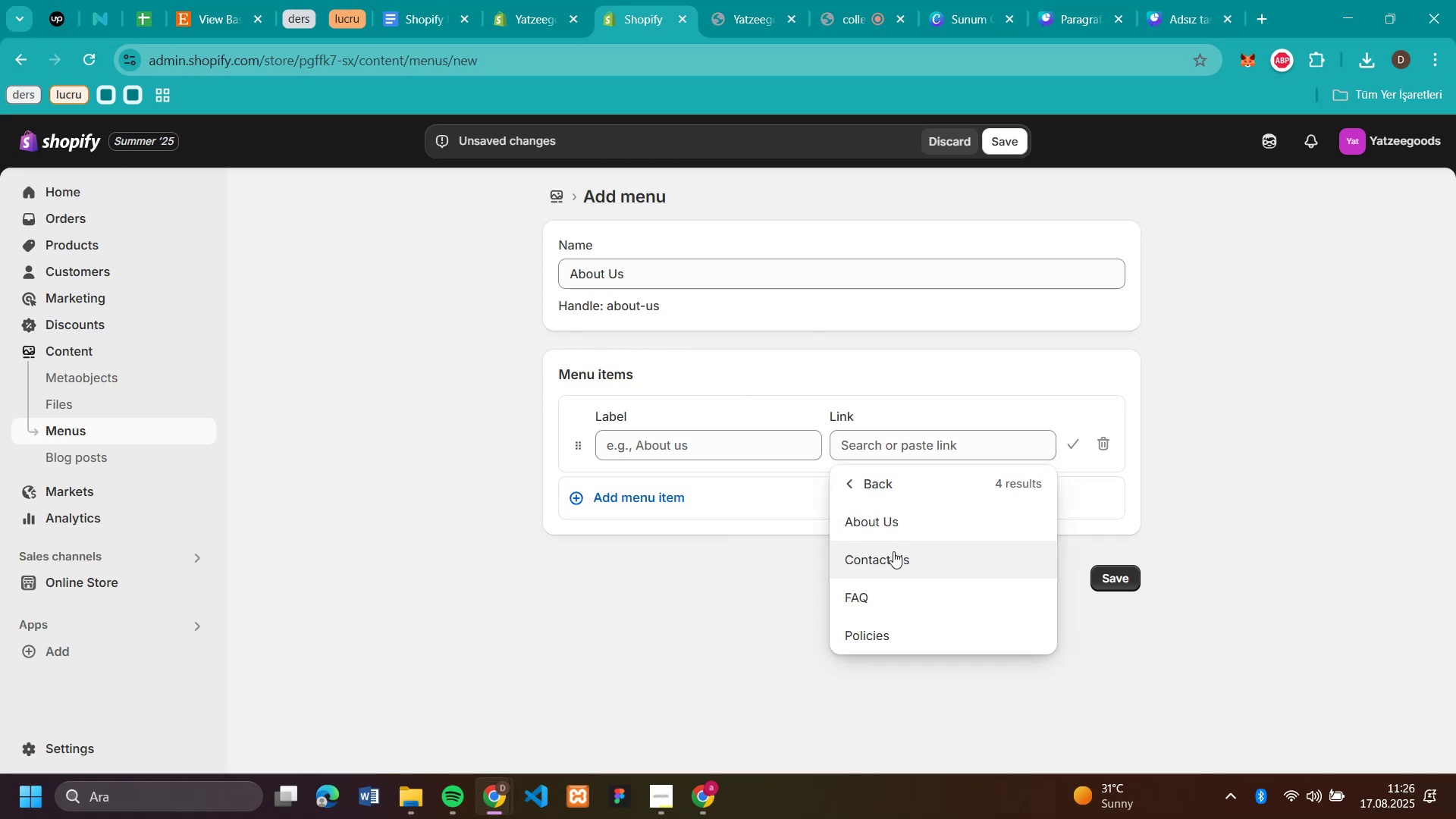 
left_click([894, 526])
 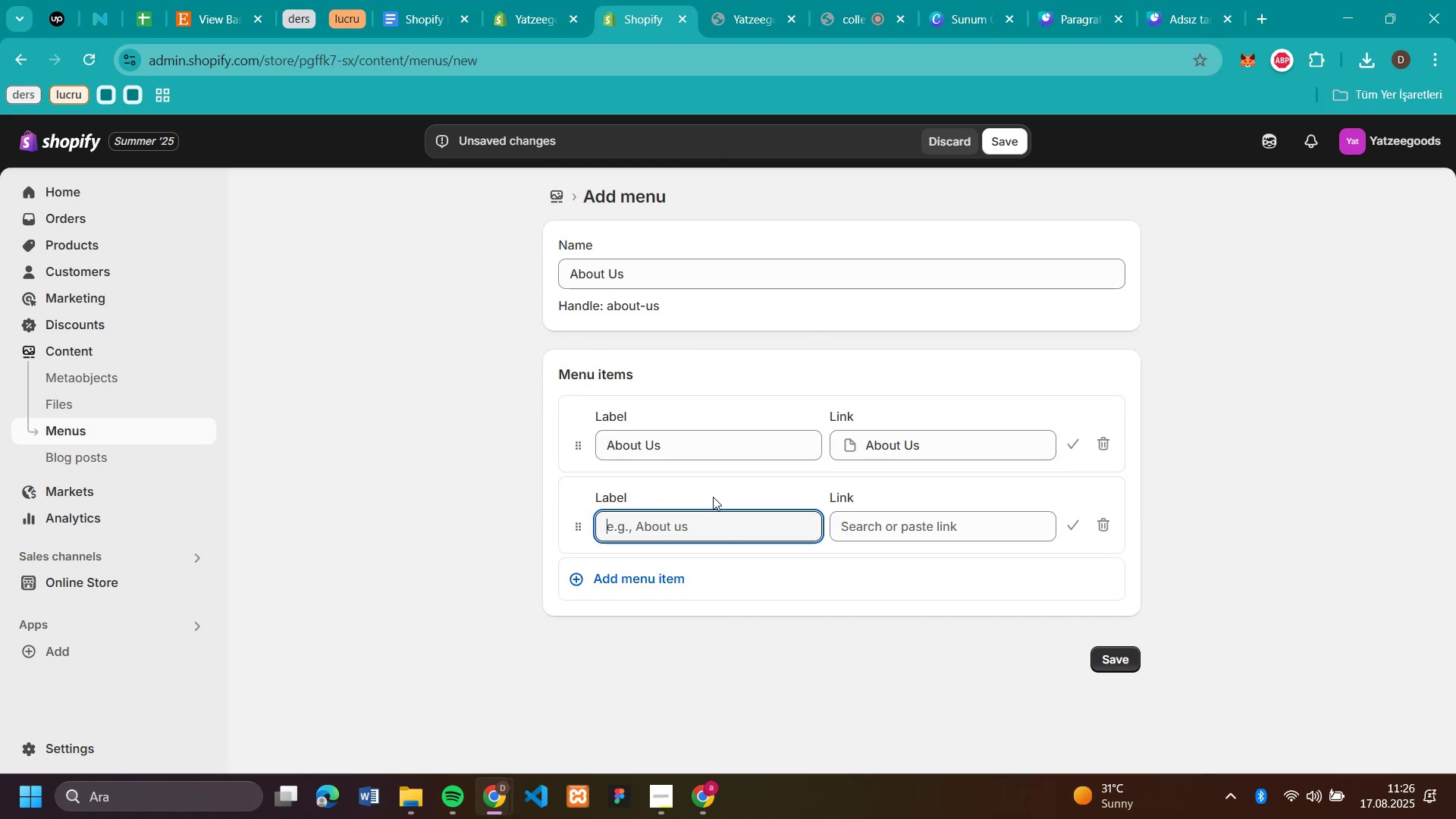 
left_click([649, 485])
 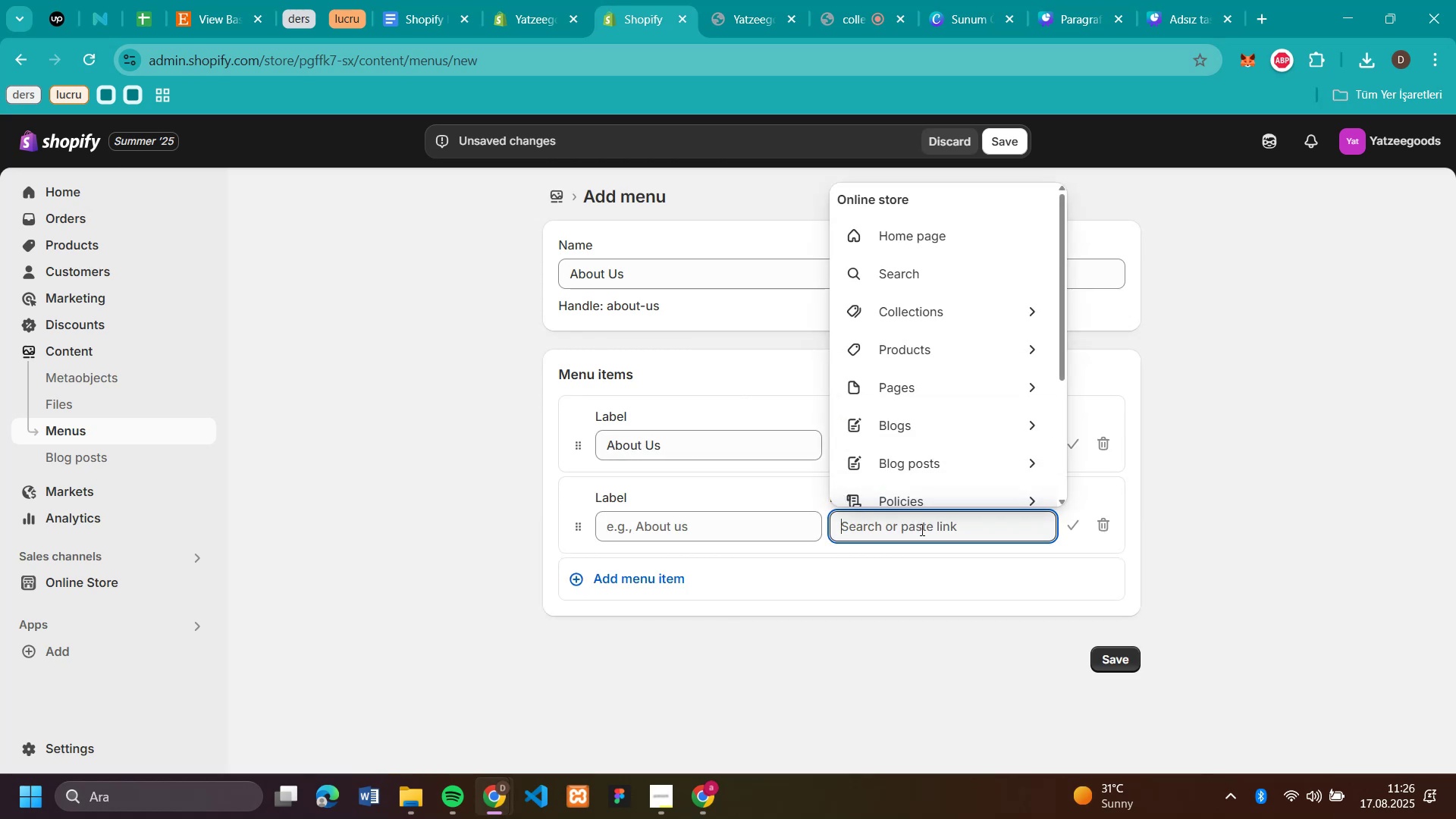 
left_click([915, 529])
 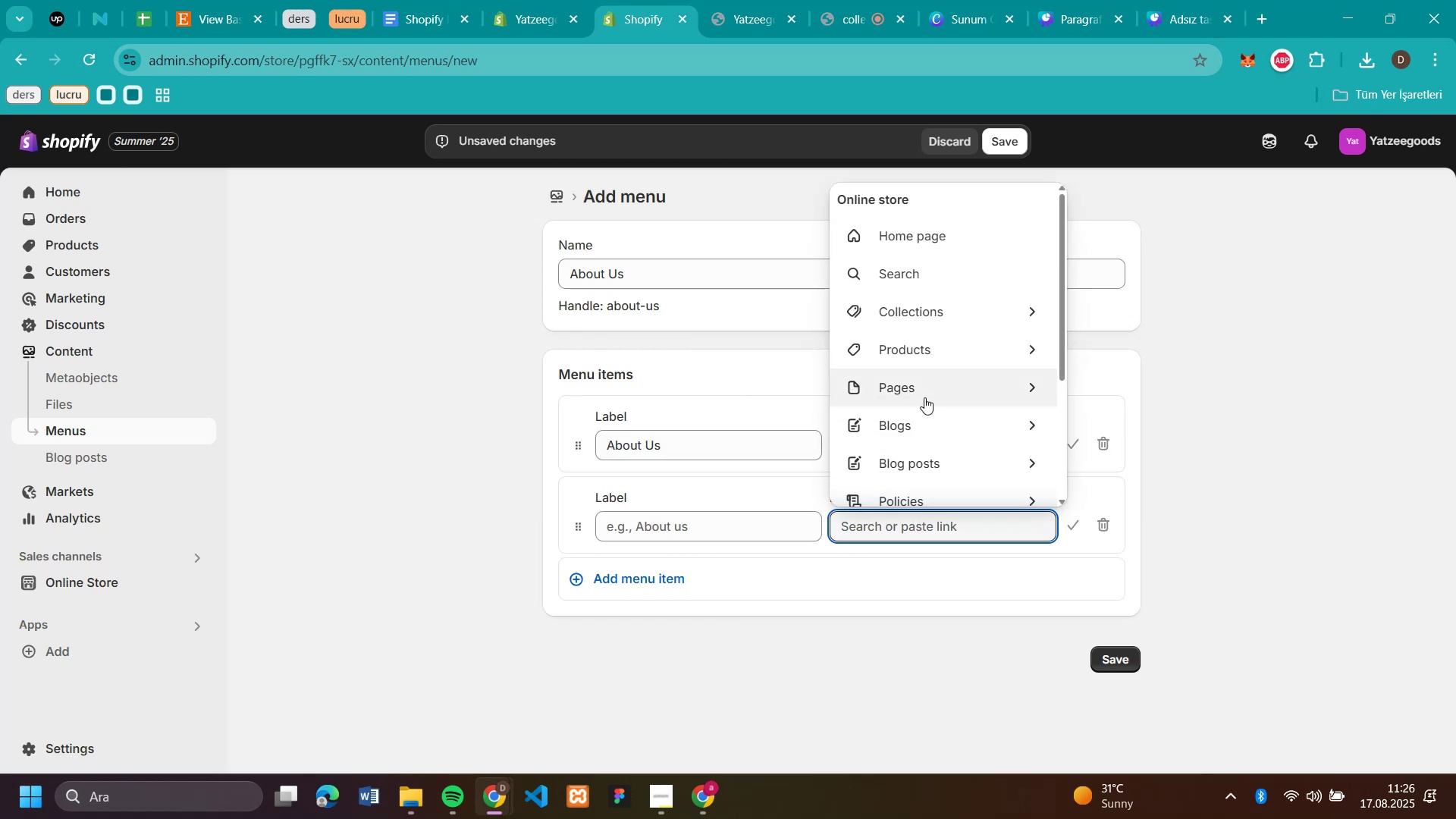 
mouse_move([934, 430])
 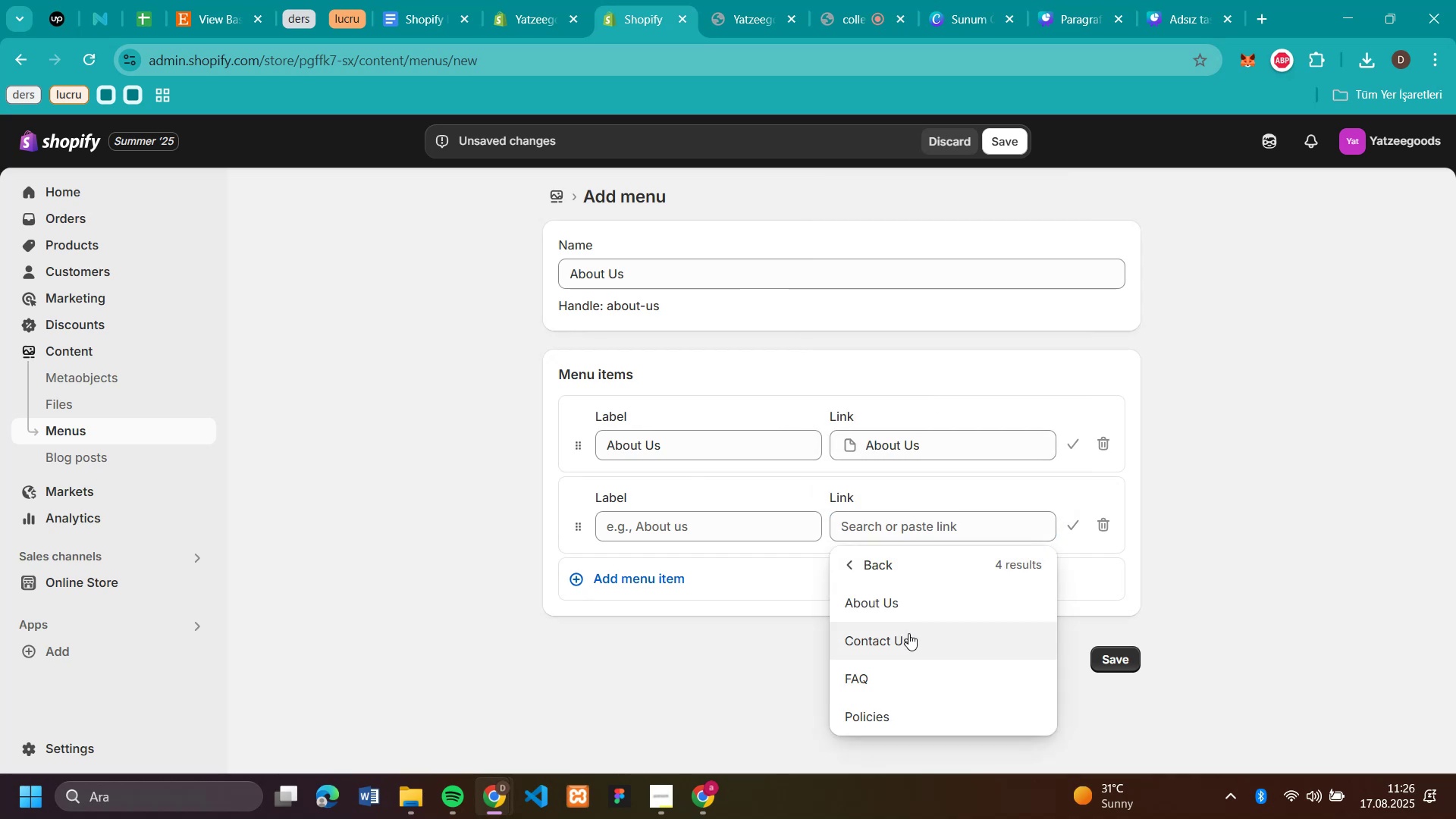 
left_click([908, 633])
 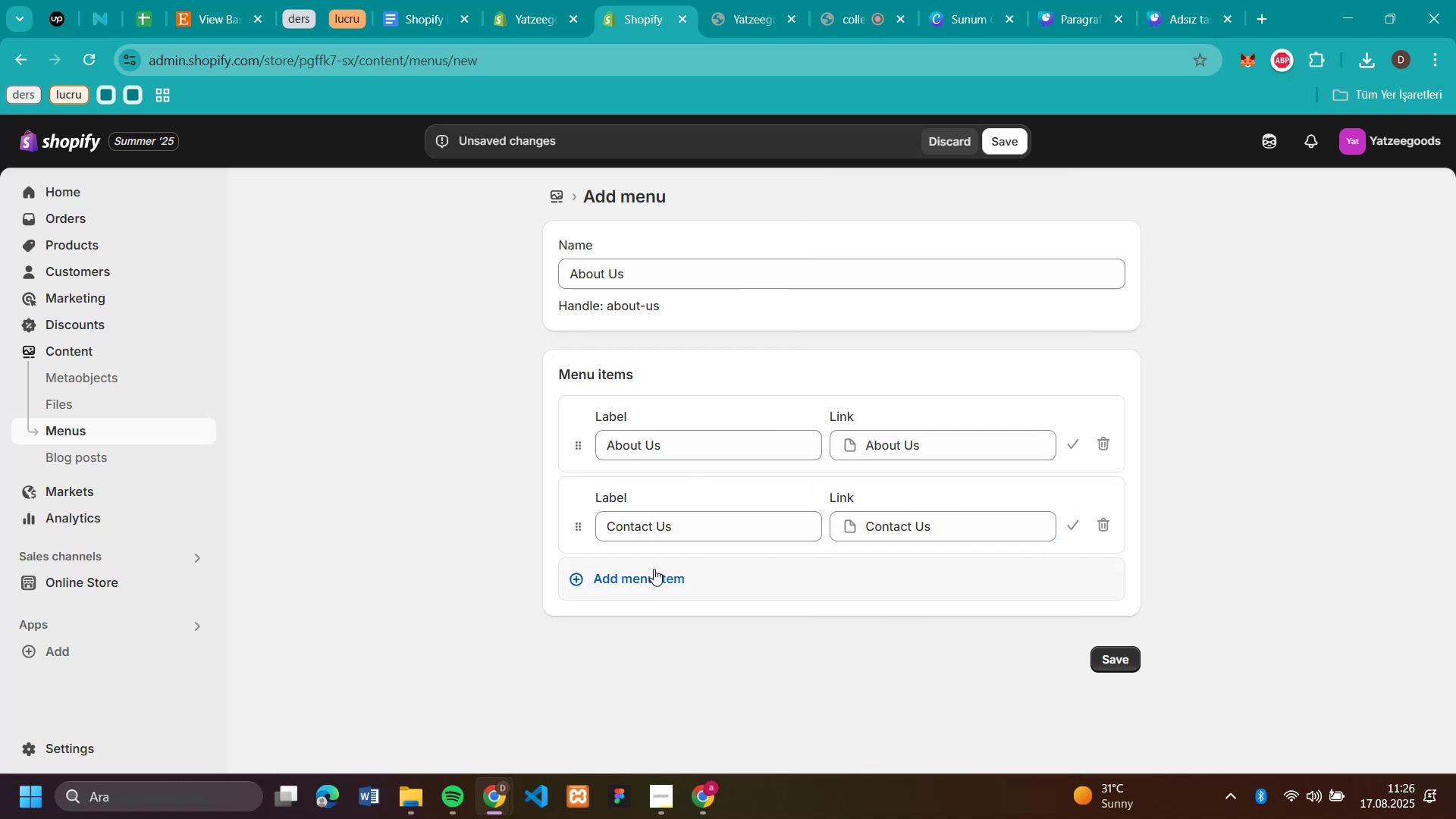 
left_click([654, 569])
 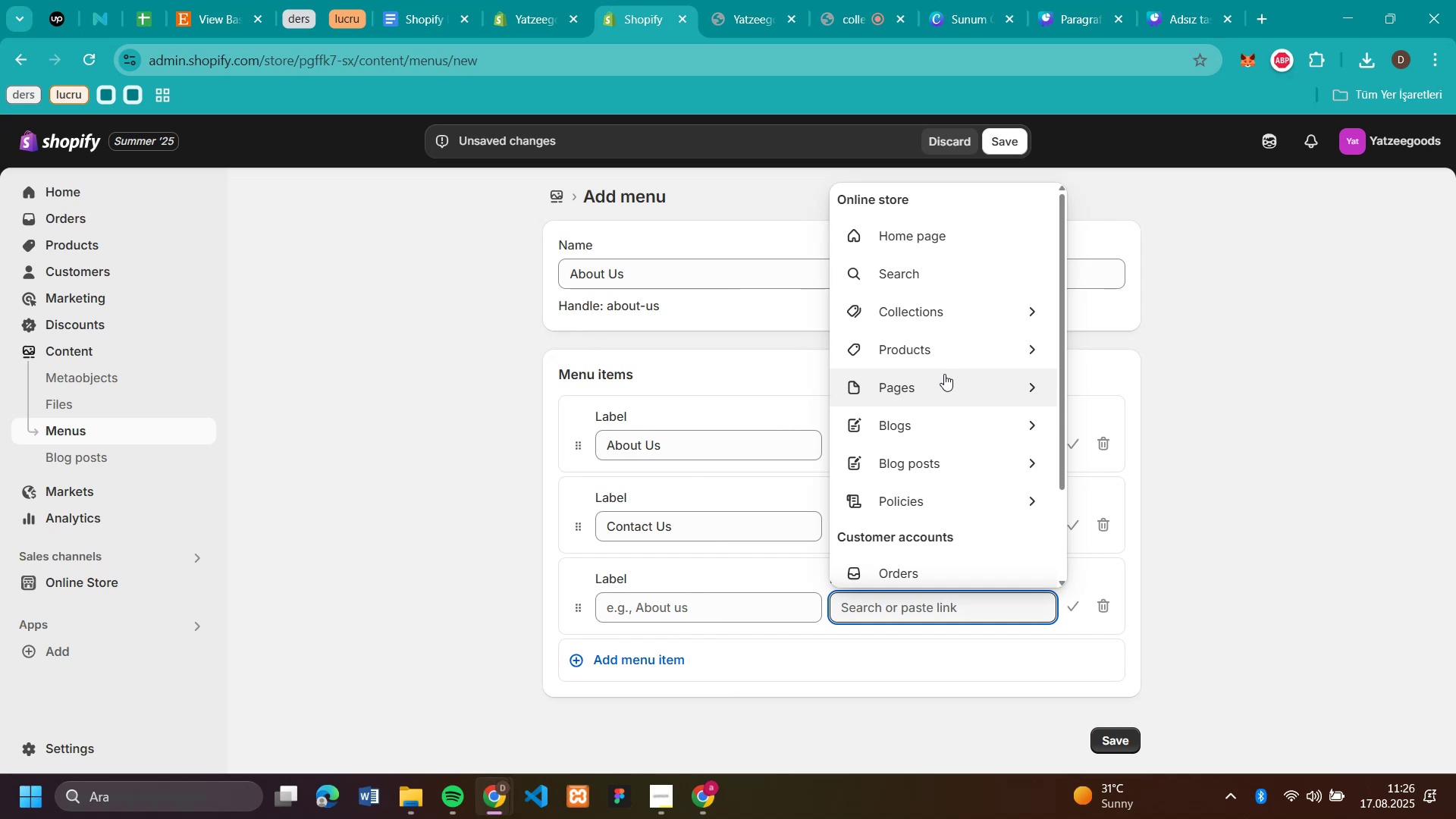 
wait(7.74)
 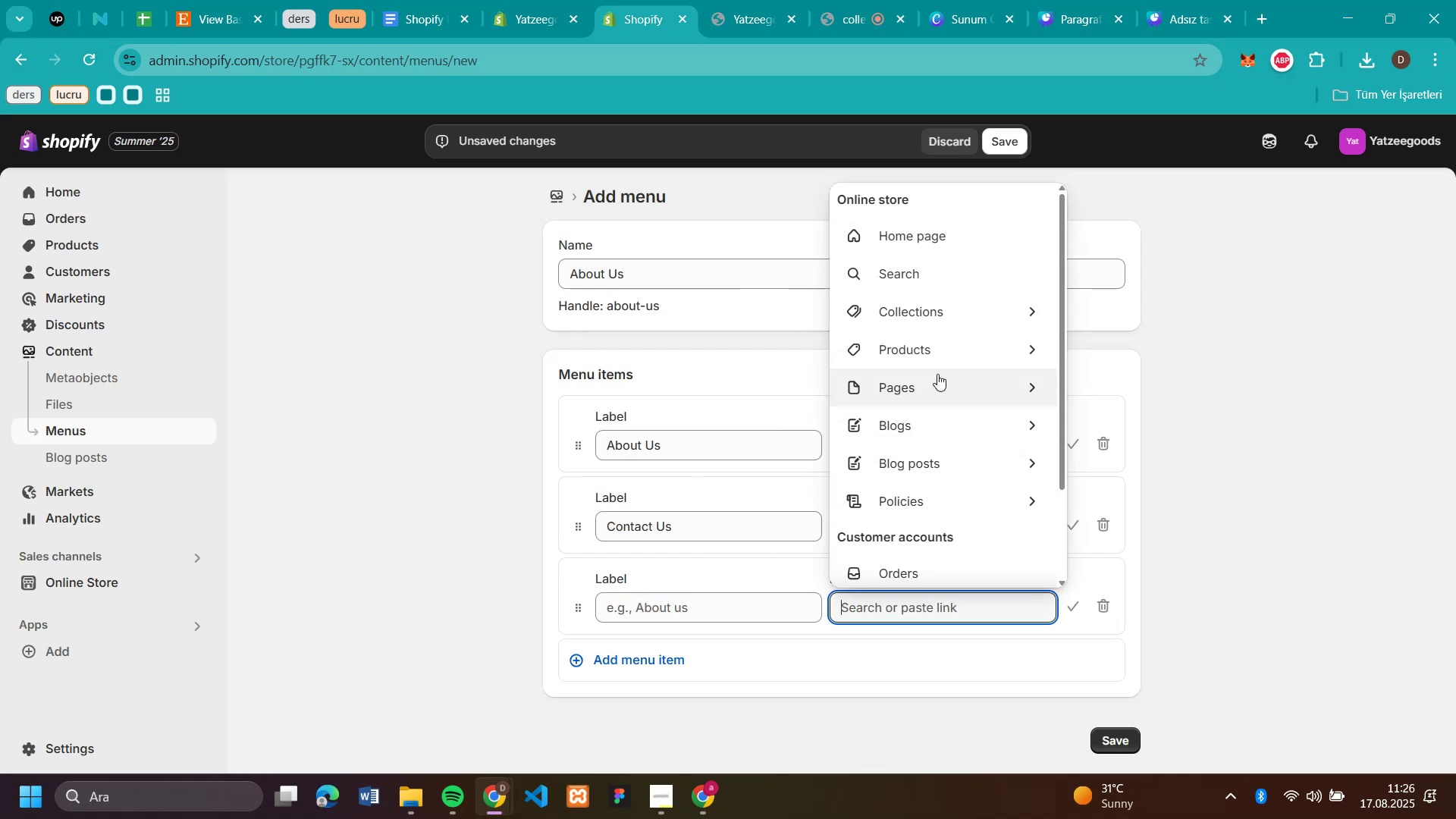 
left_click([958, 392])
 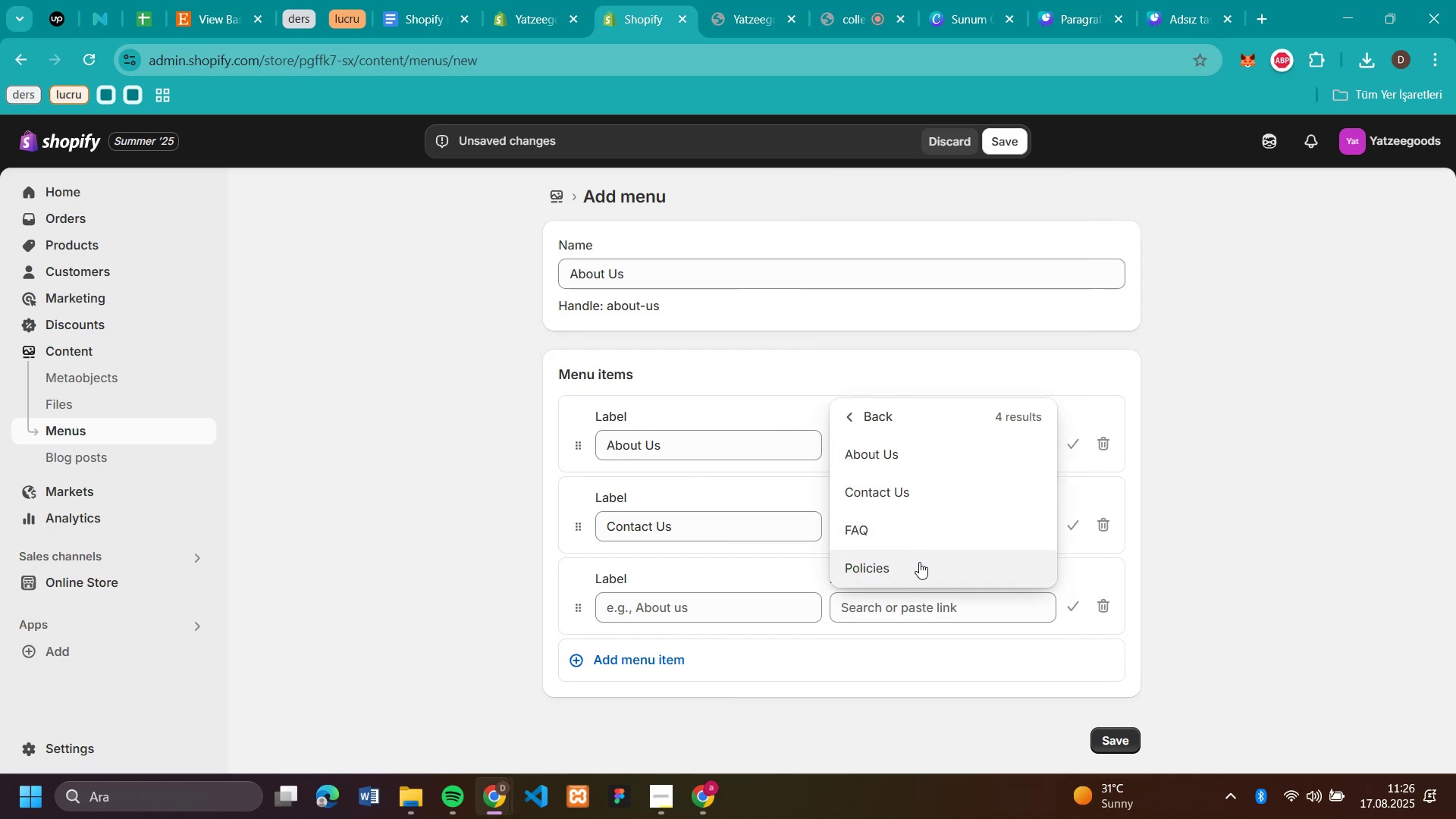 
left_click([919, 562])
 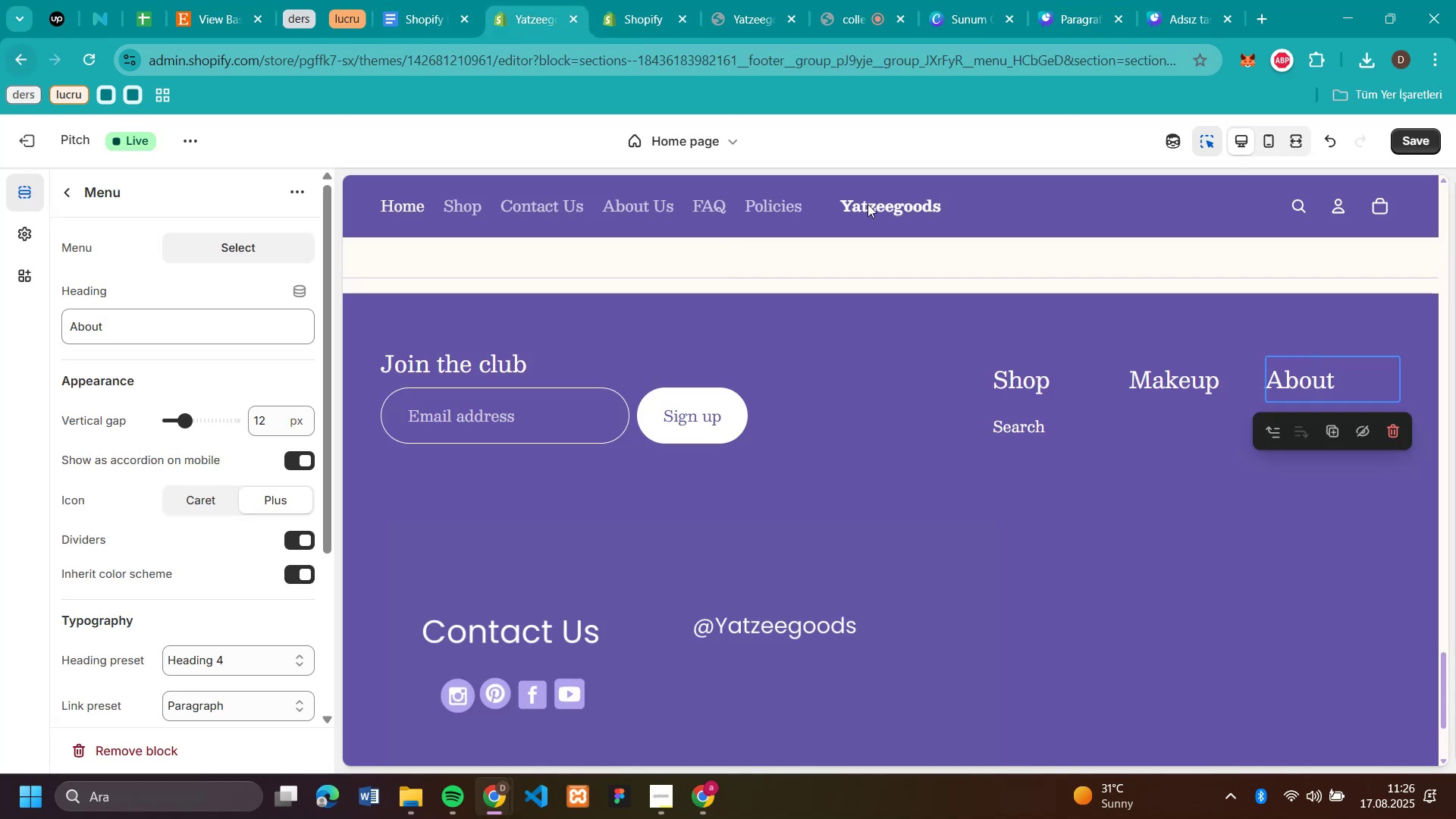 
wait(5.66)
 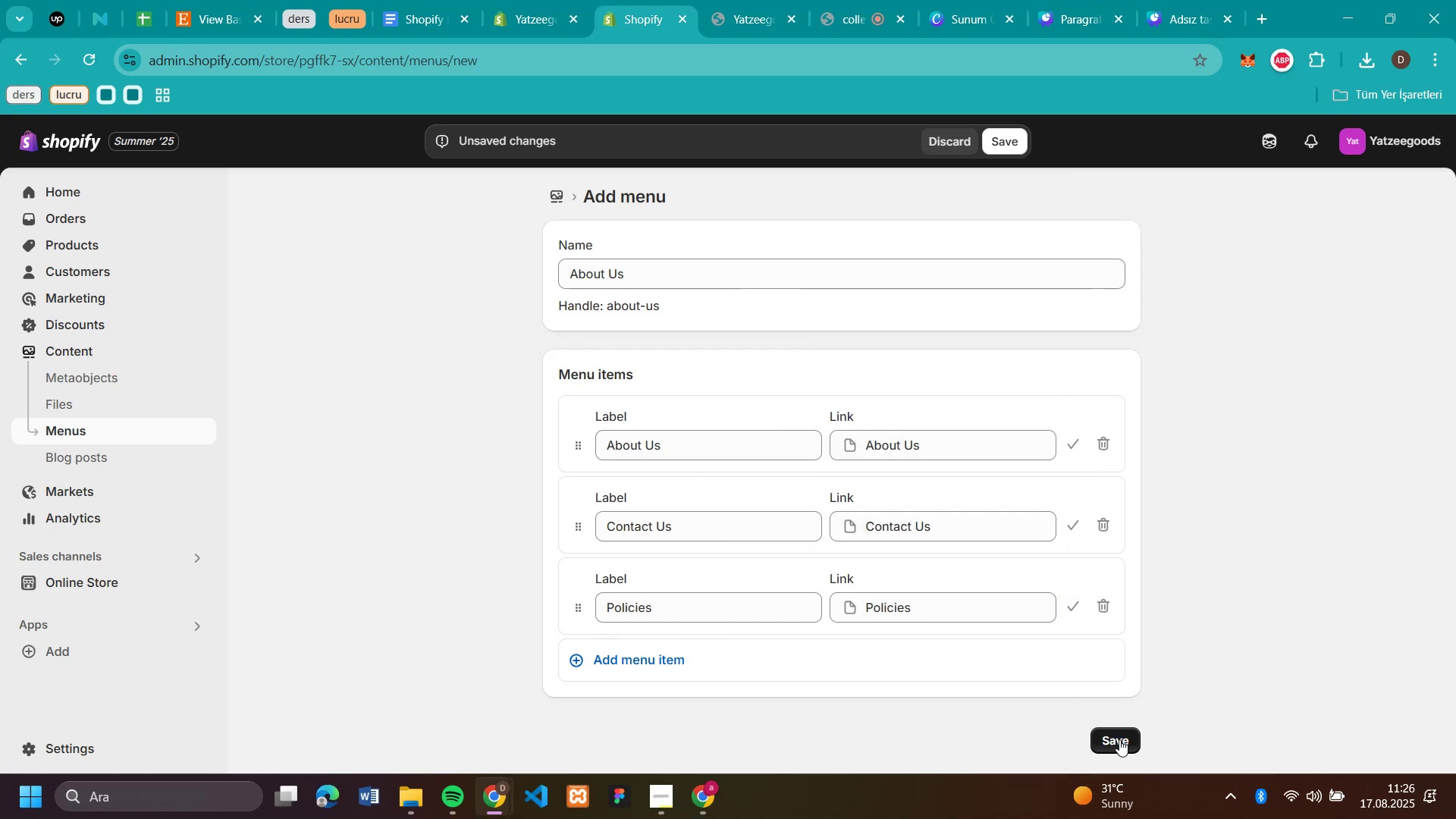 
left_click([1414, 145])
 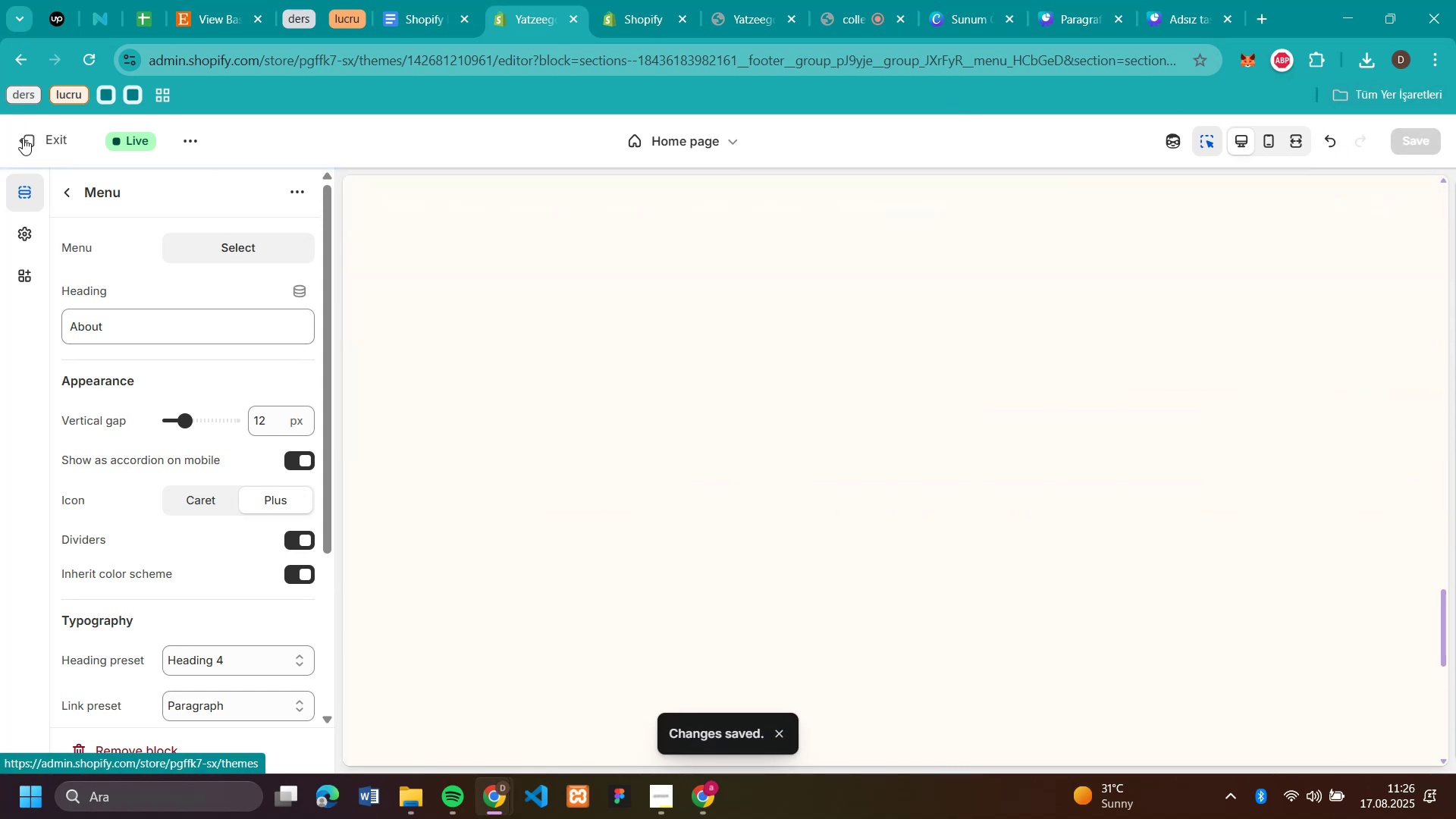 
wait(5.03)
 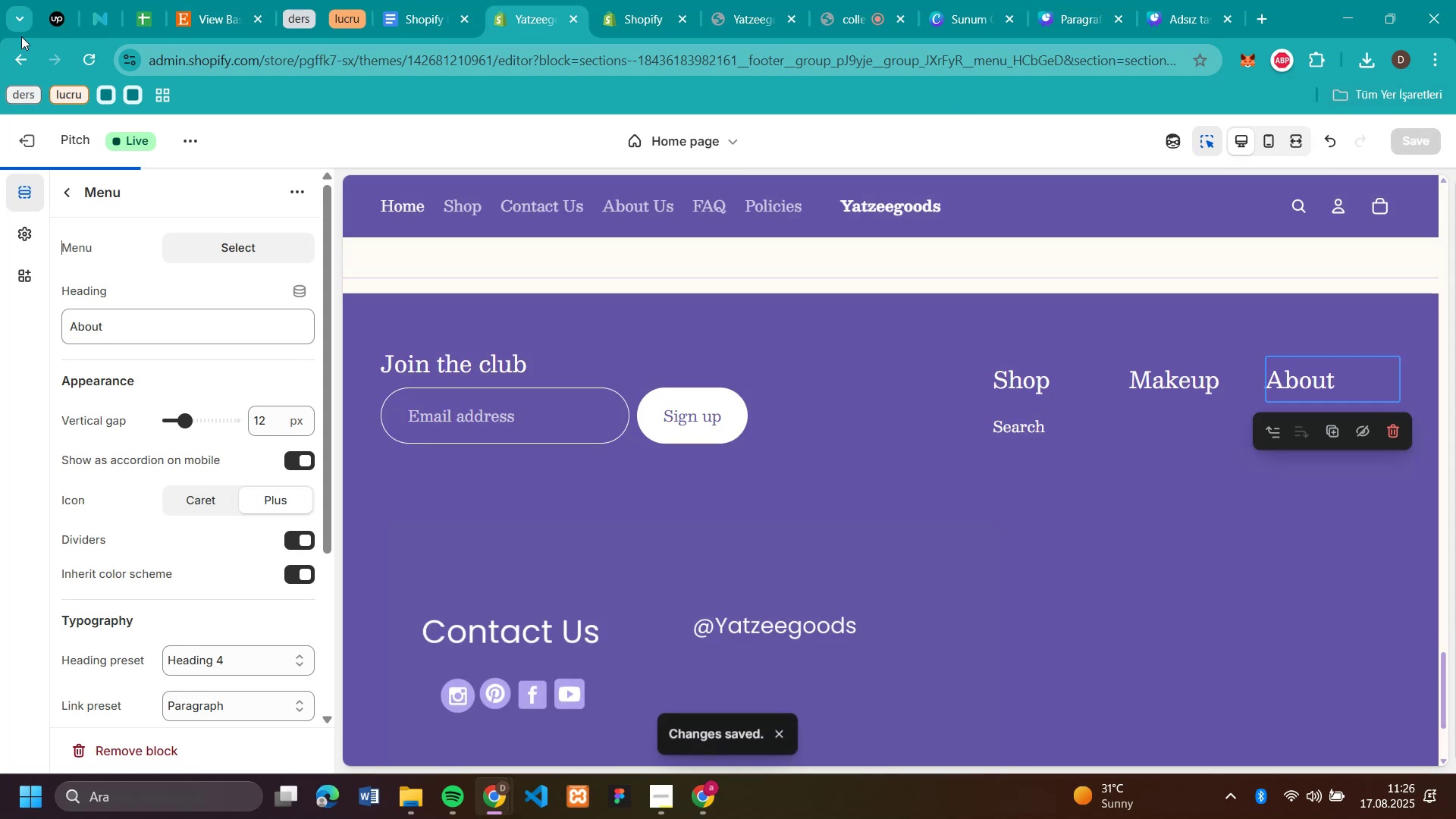 
left_click([23, 138])
 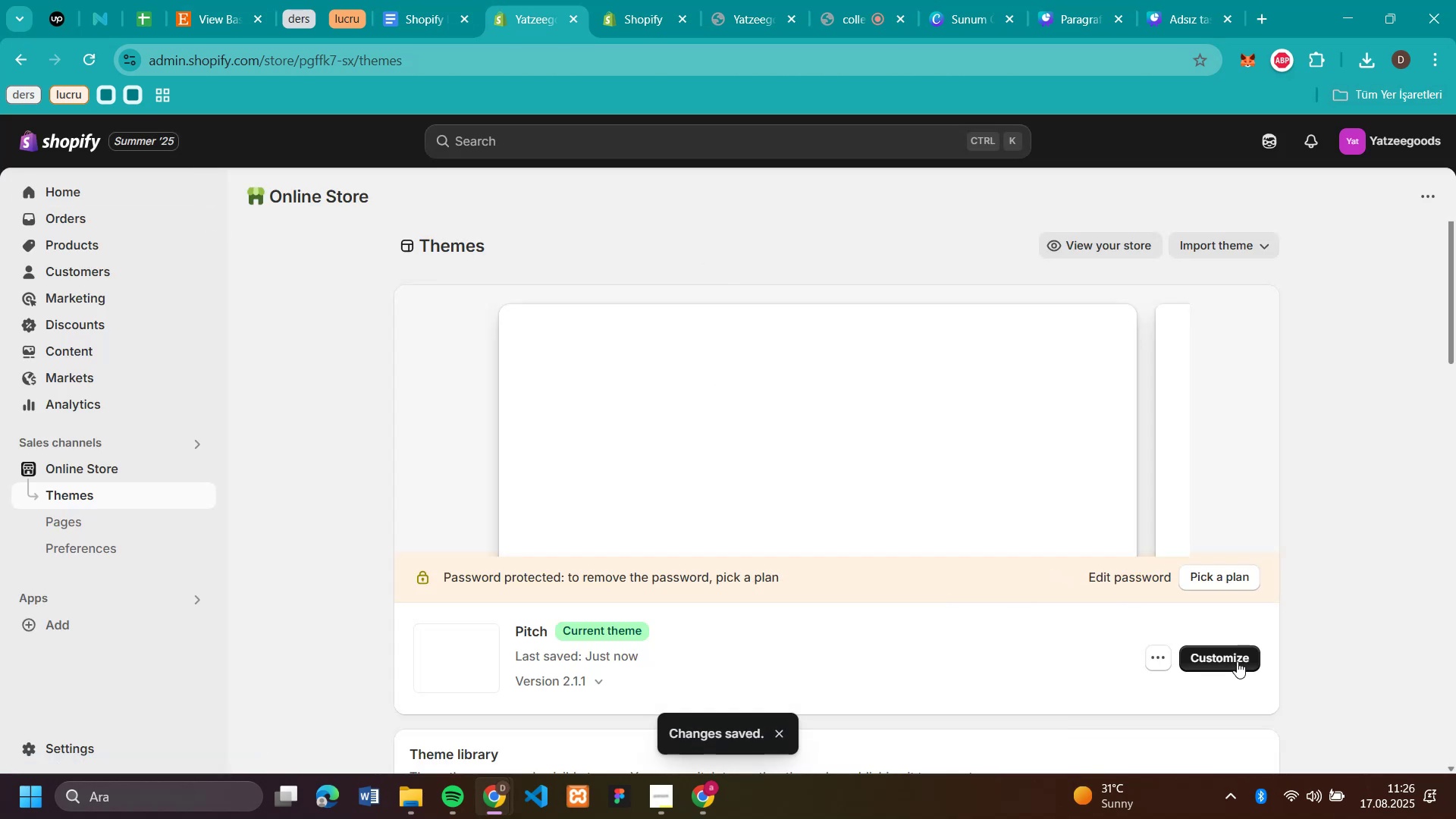 
left_click([1236, 656])
 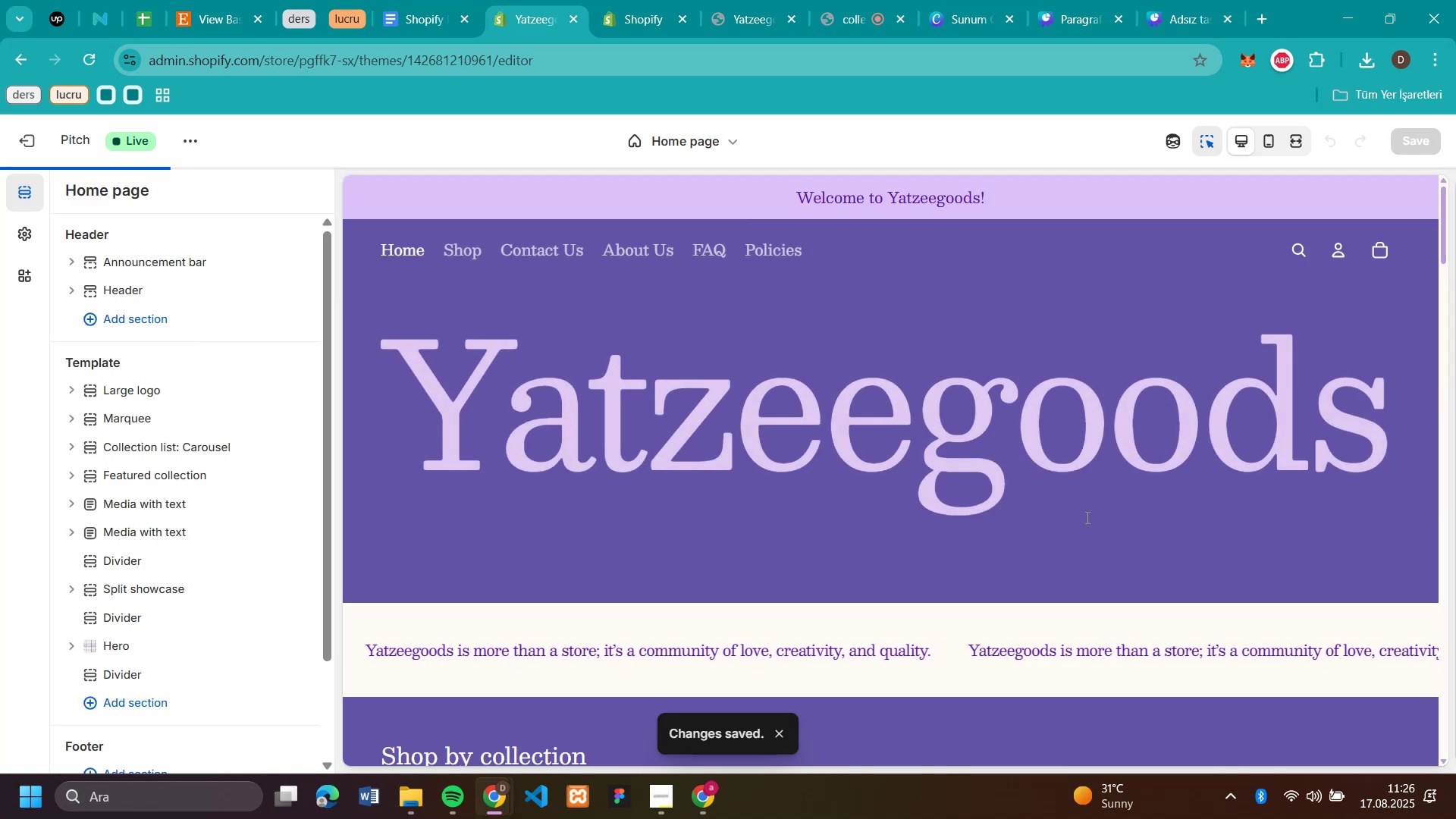 
scroll: coordinate [1086, 517], scroll_direction: down, amount: 38.0
 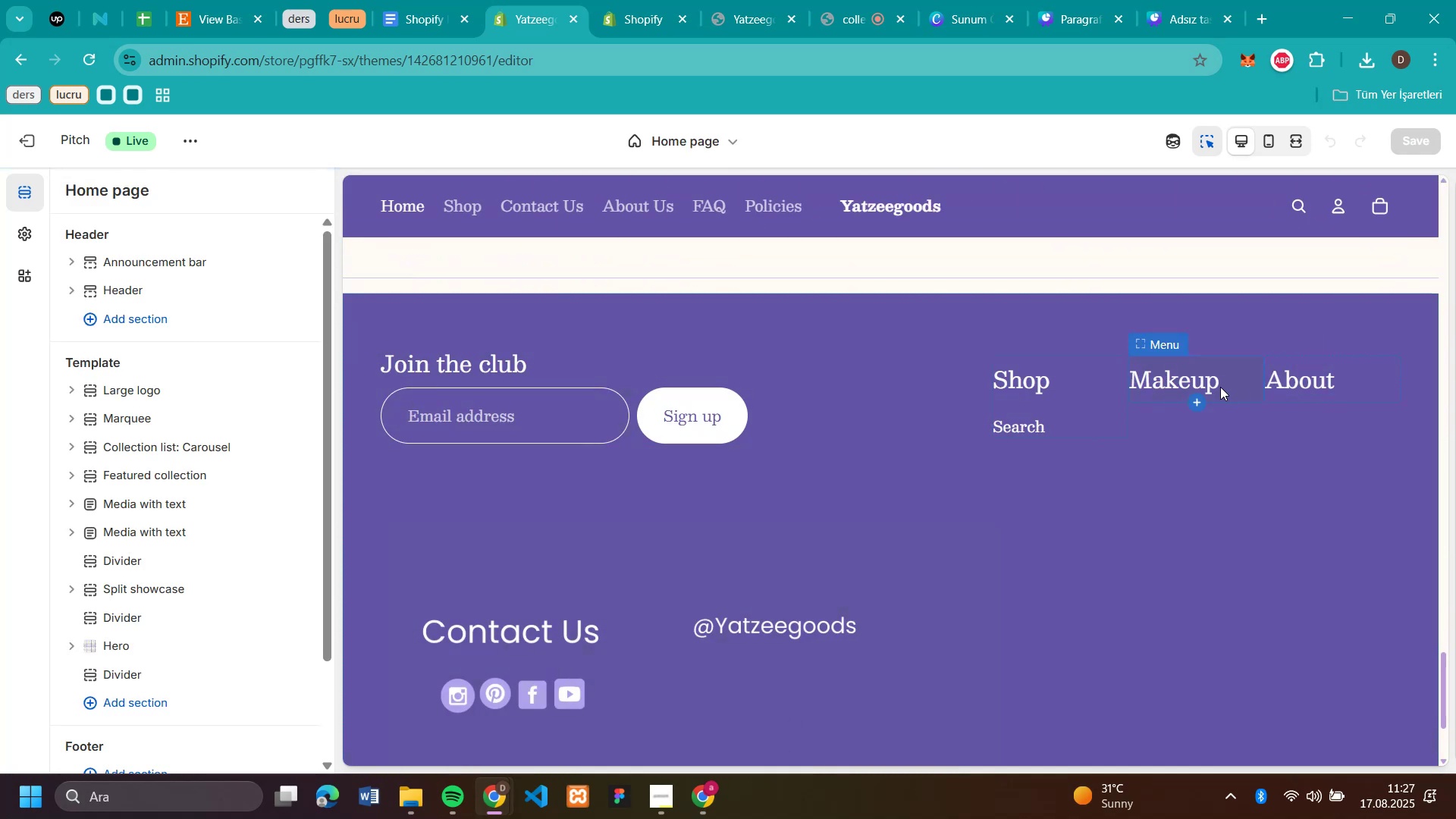 
left_click([1220, 387])
 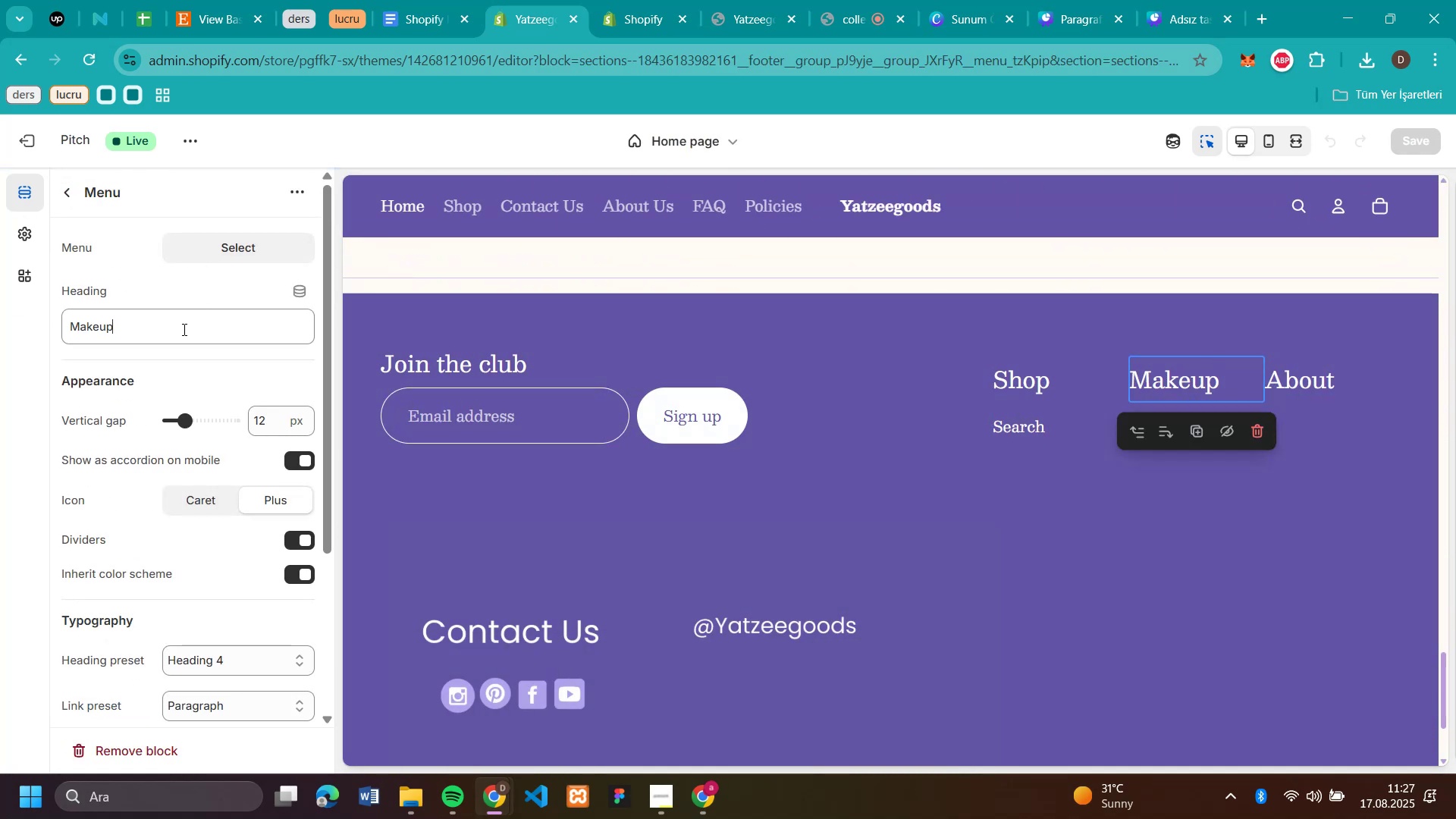 
left_click_drag(start_coordinate=[184, 328], to_coordinate=[9, 334])
 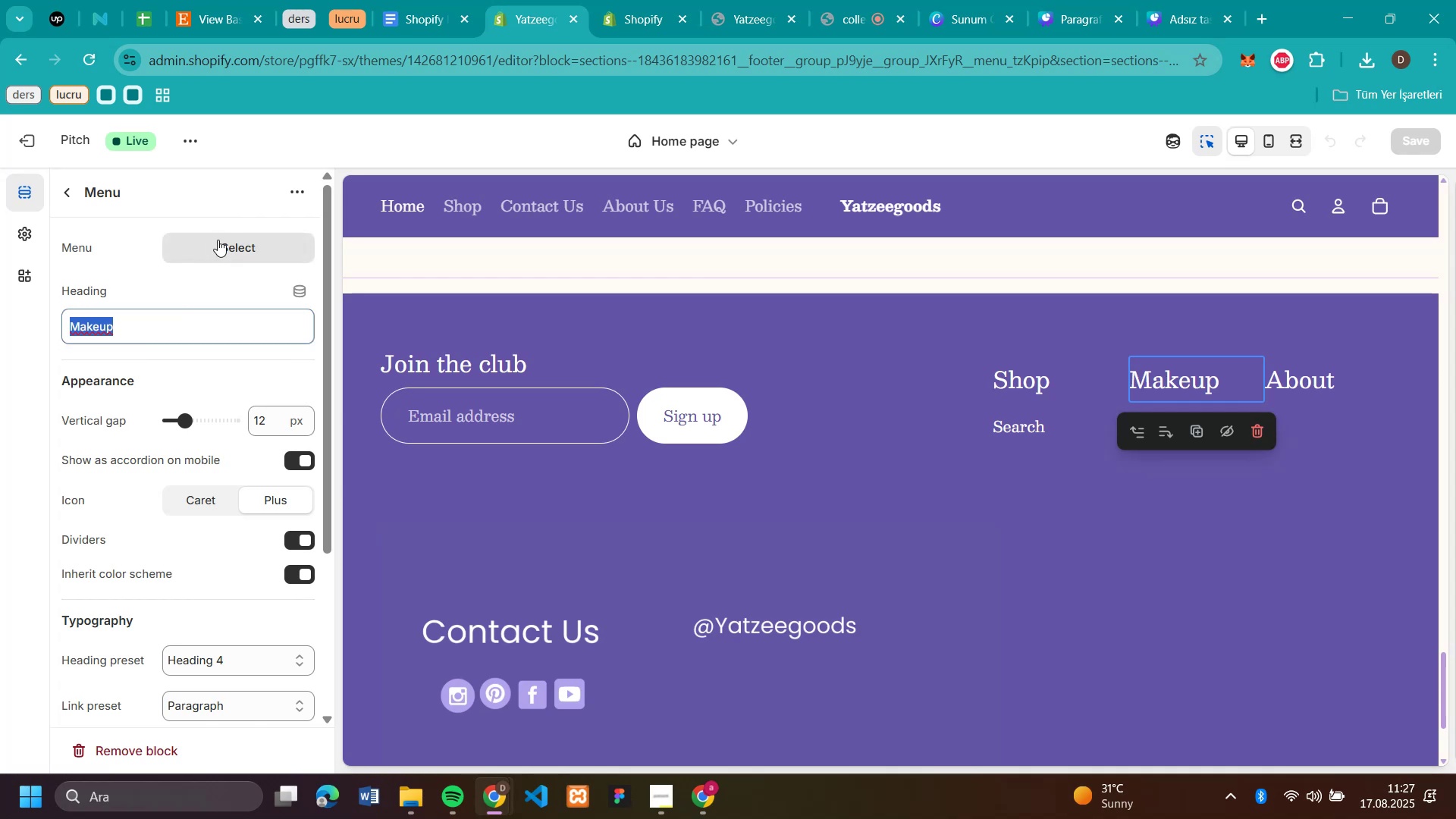 
left_click([218, 240])
 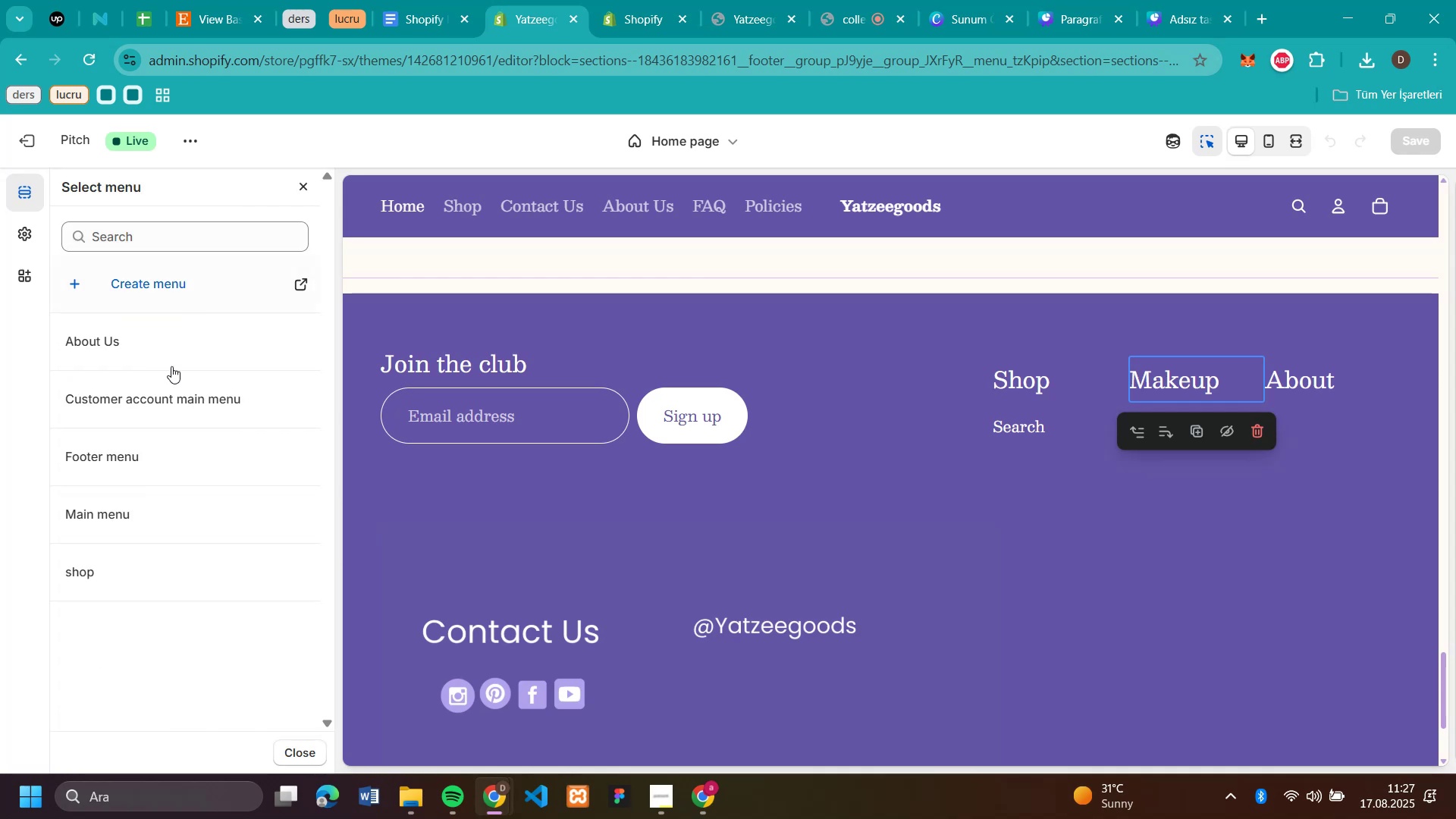 
left_click([145, 340])
 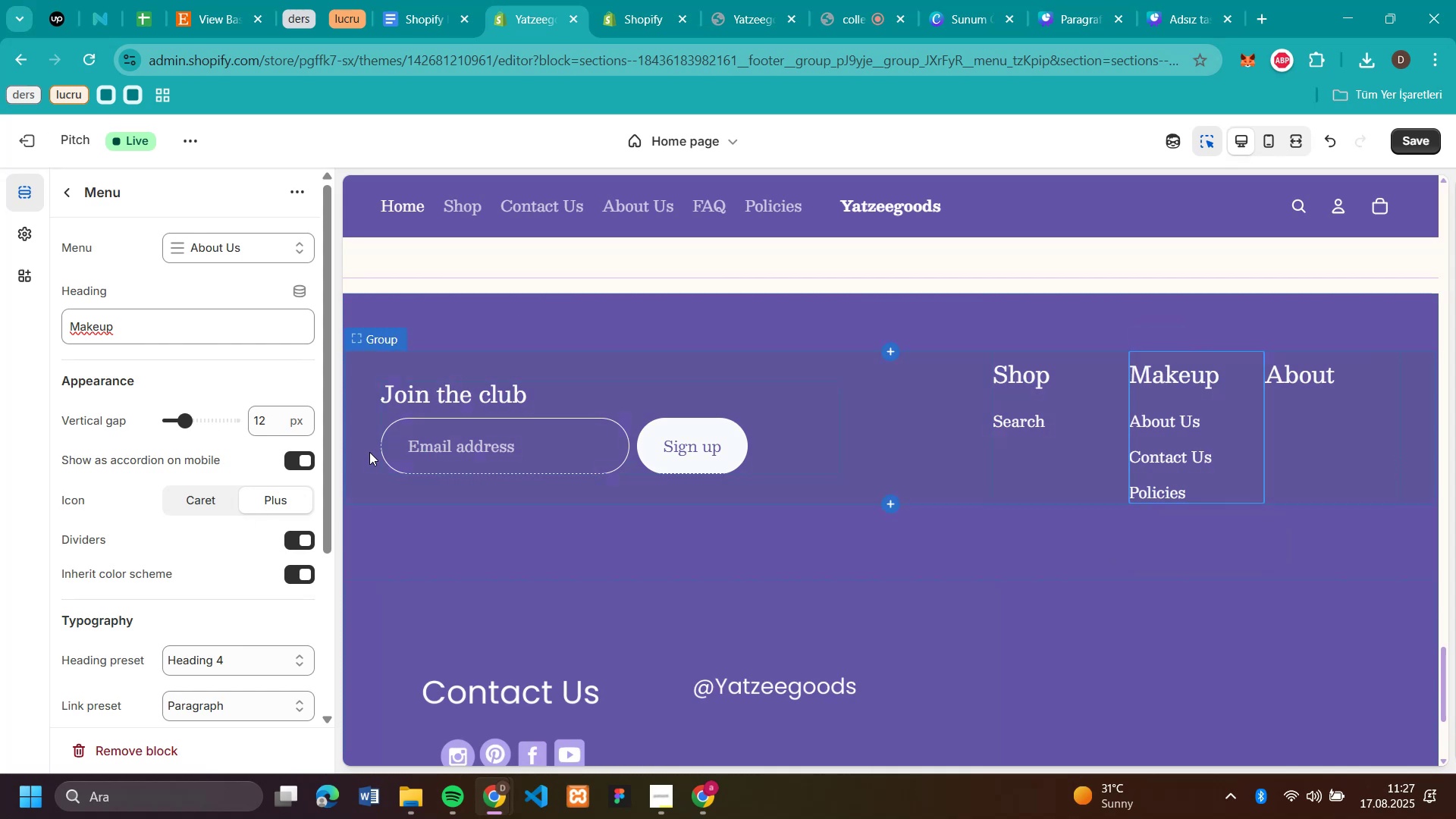 
wait(18.95)
 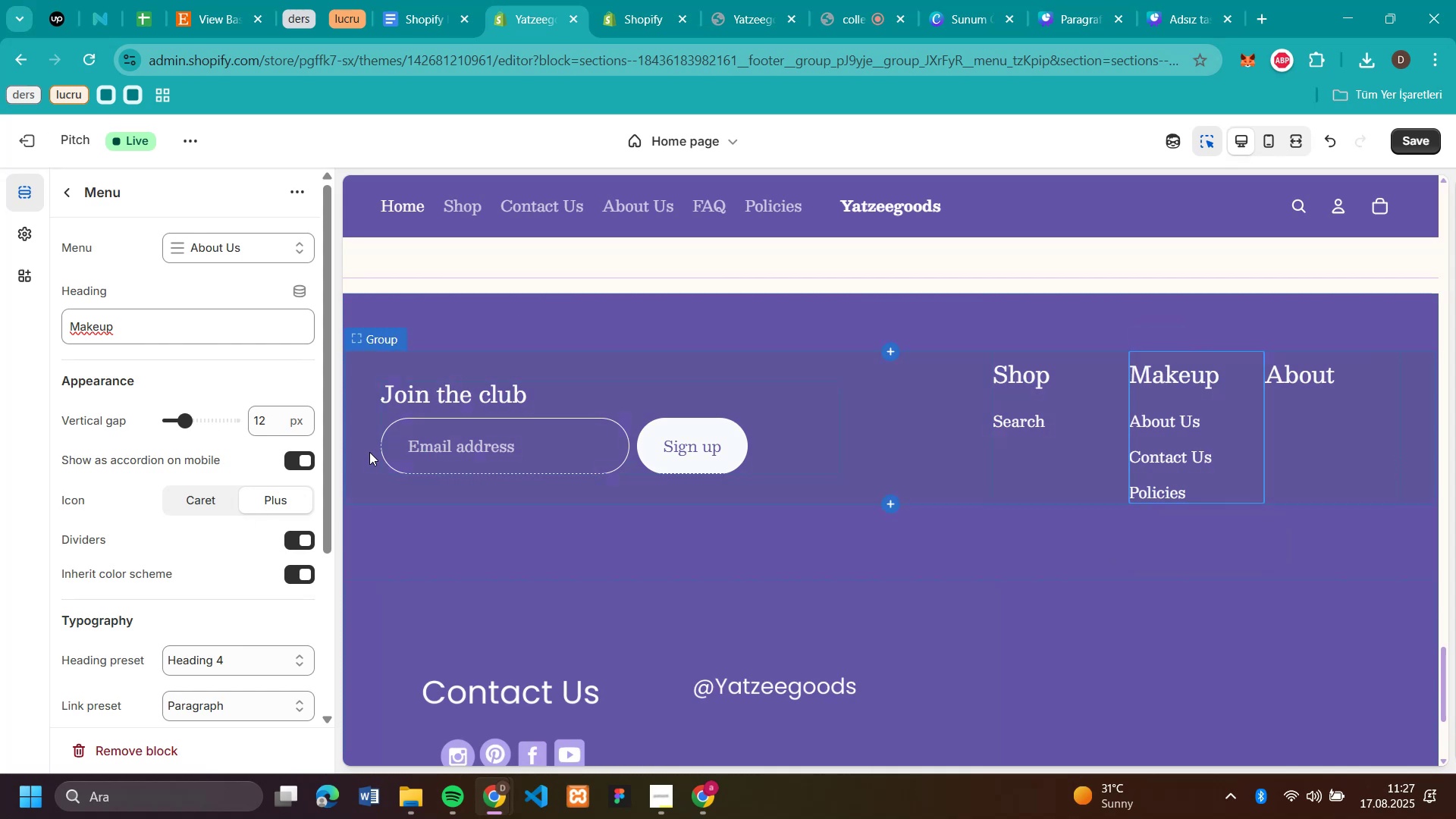 
left_click_drag(start_coordinate=[125, 330], to_coordinate=[61, 329])
 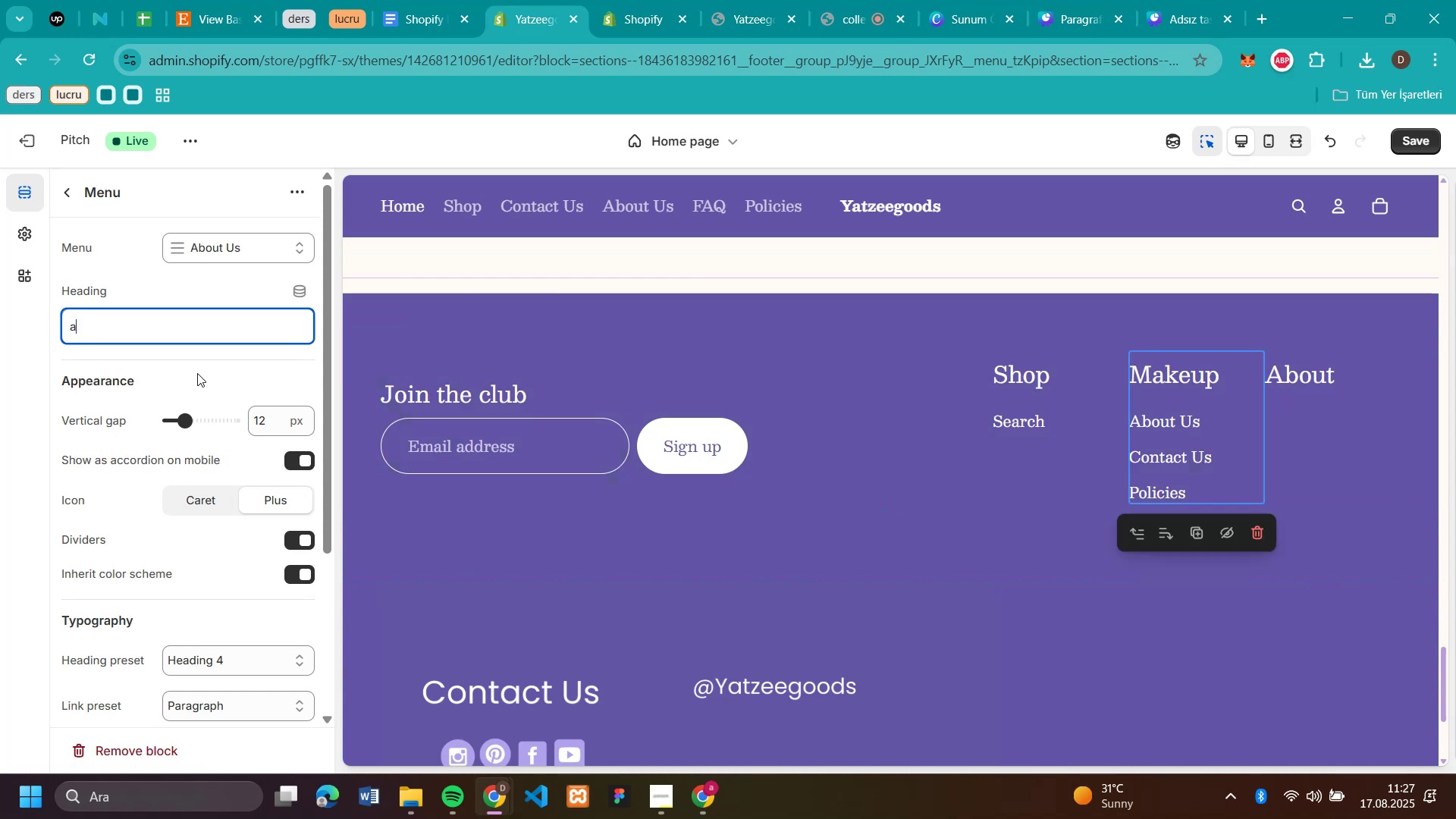 
type(a)
key(Backspace)
type(About)
 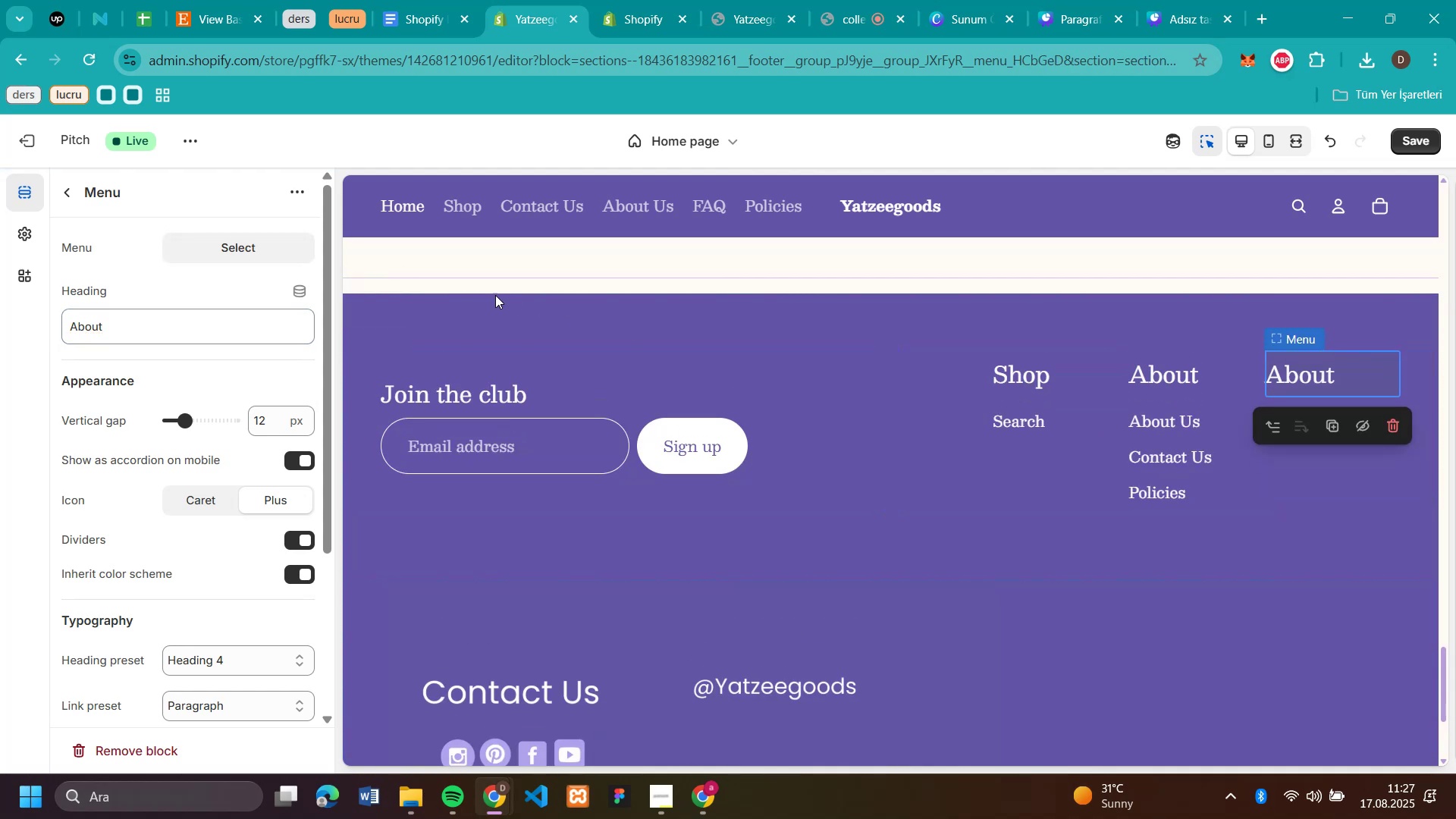 
wait(6.03)
 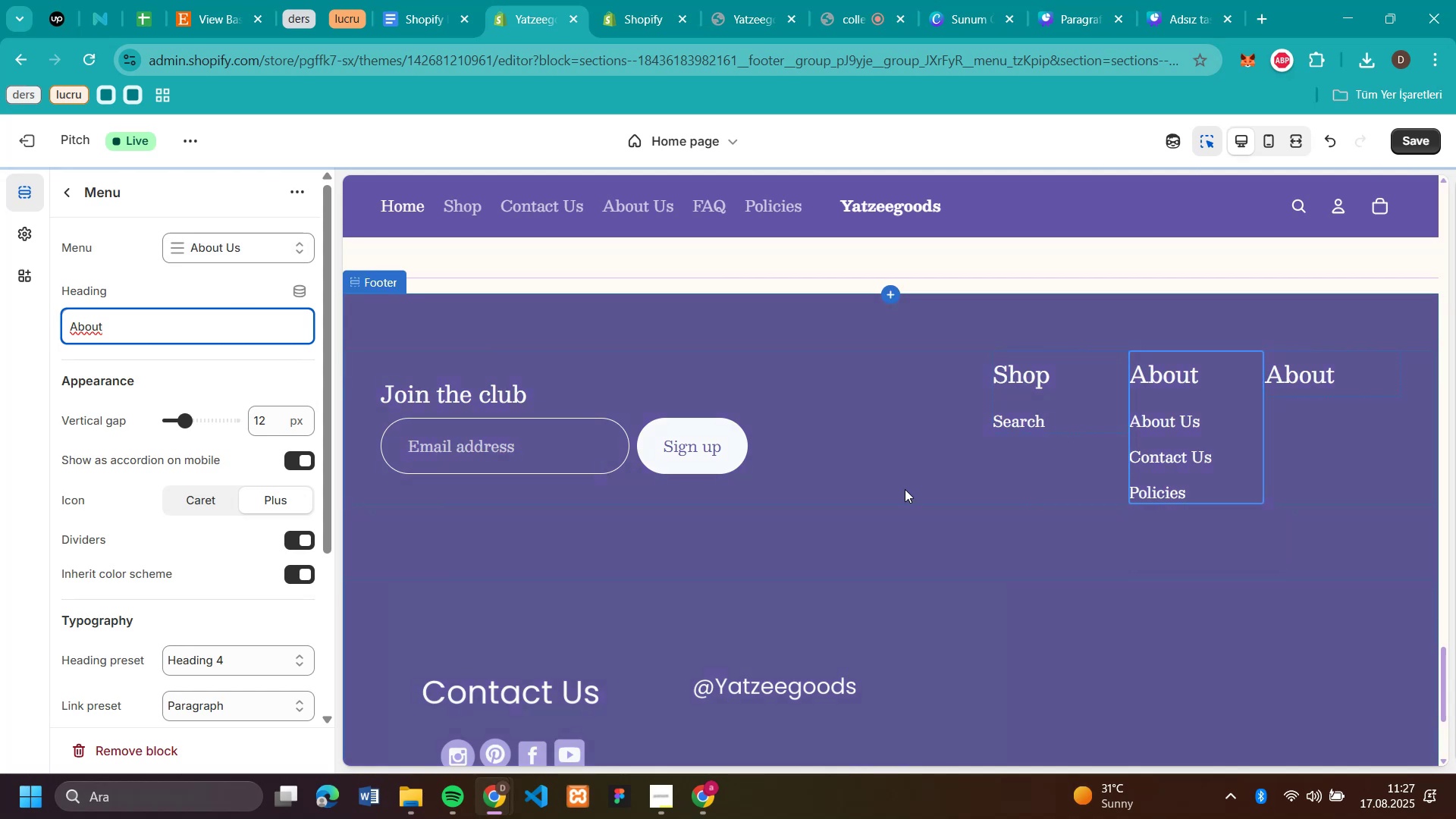 
left_click_drag(start_coordinate=[111, 332], to_coordinate=[0, 340])
 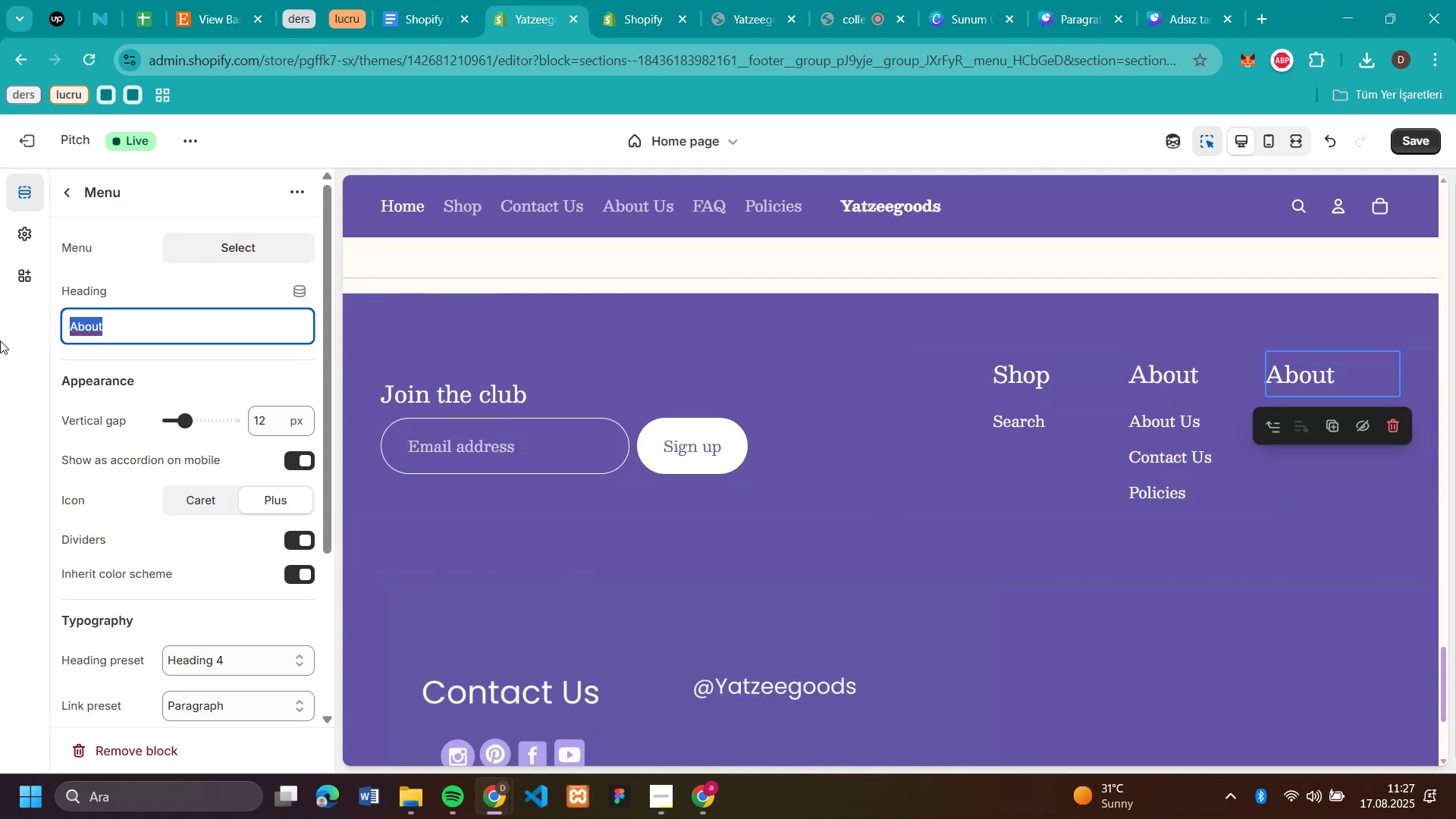 
type(FAQ)
 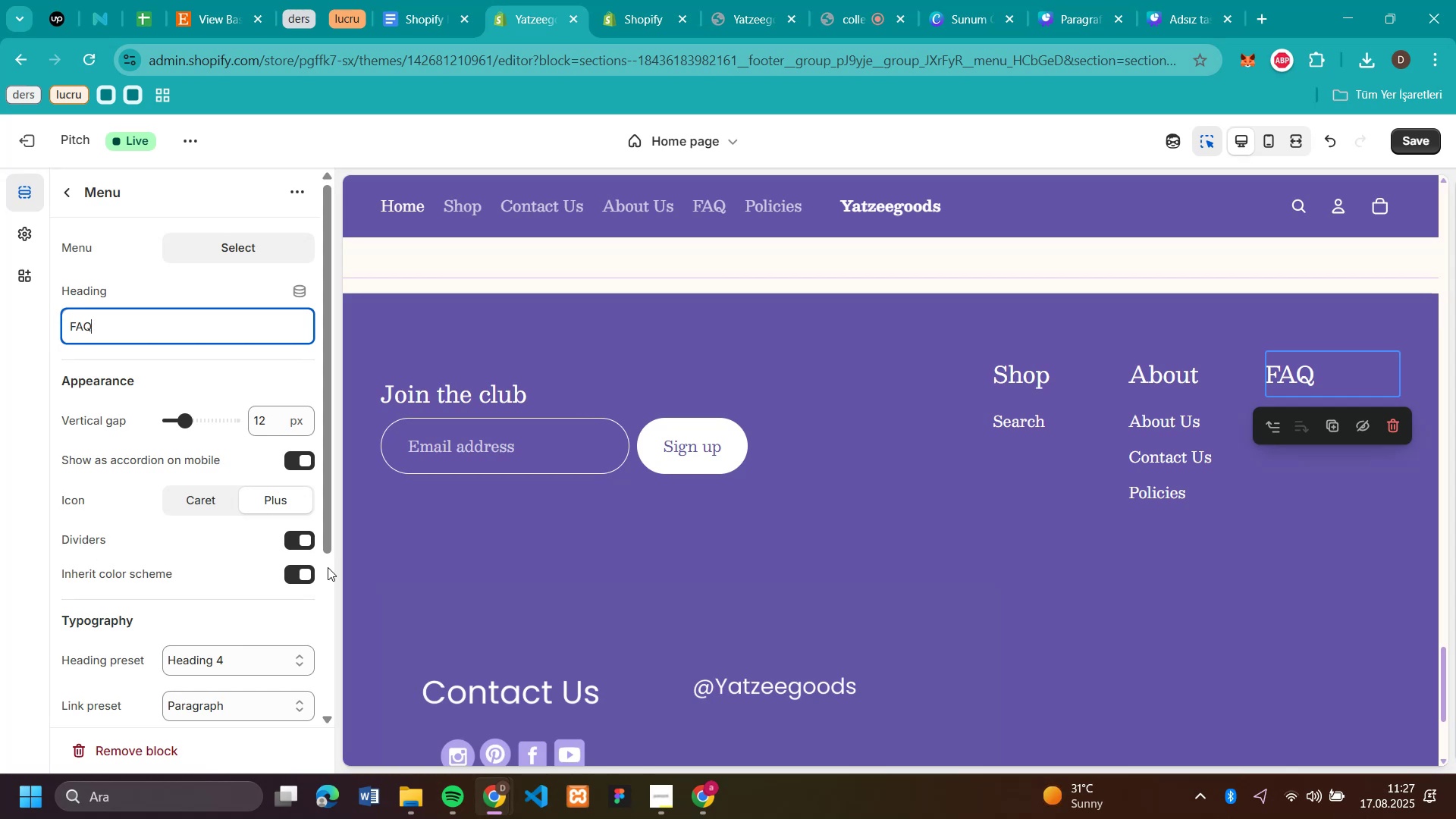 
wait(5.95)
 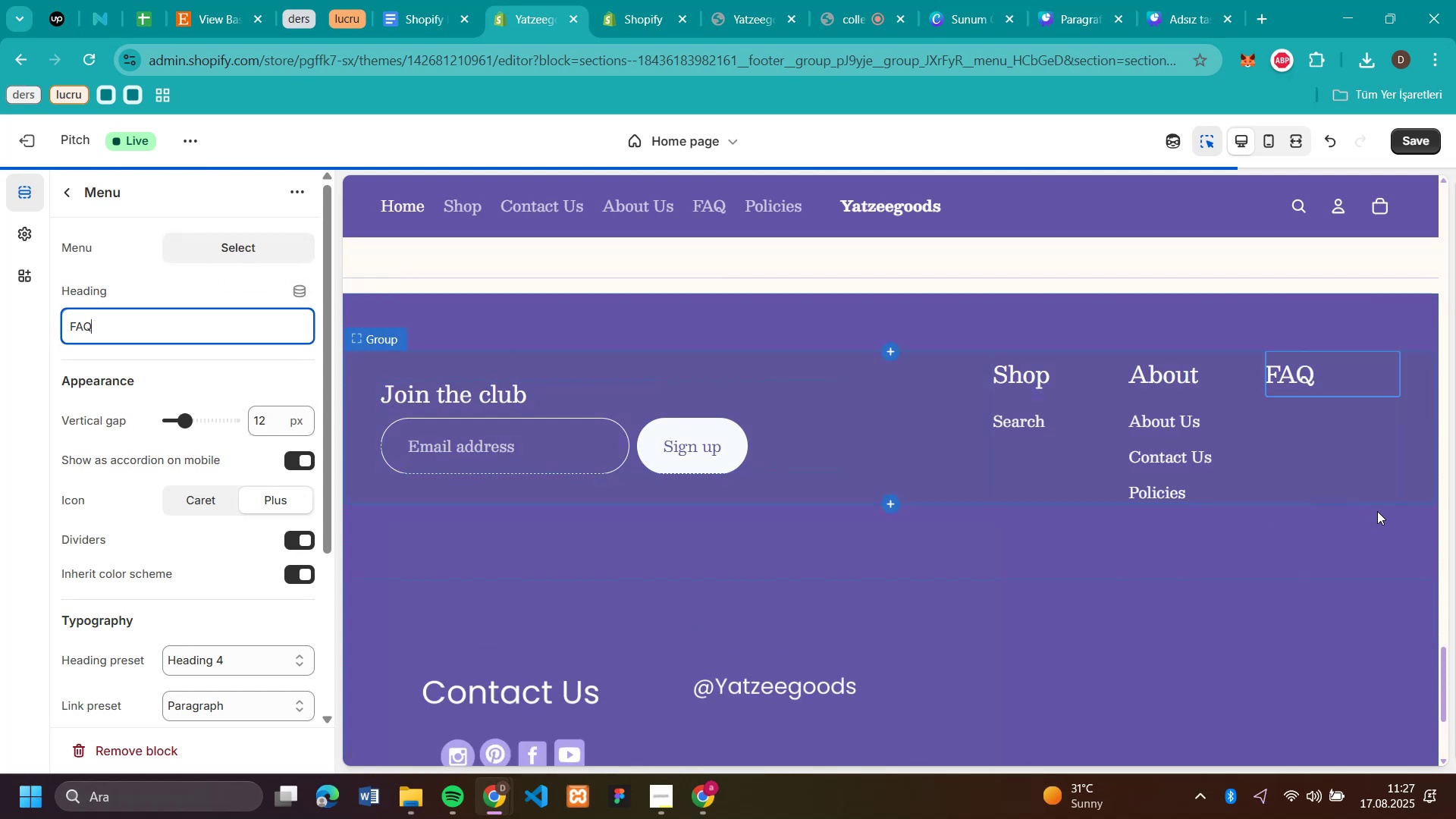 
scroll: coordinate [977, 482], scroll_direction: down, amount: 1.0
 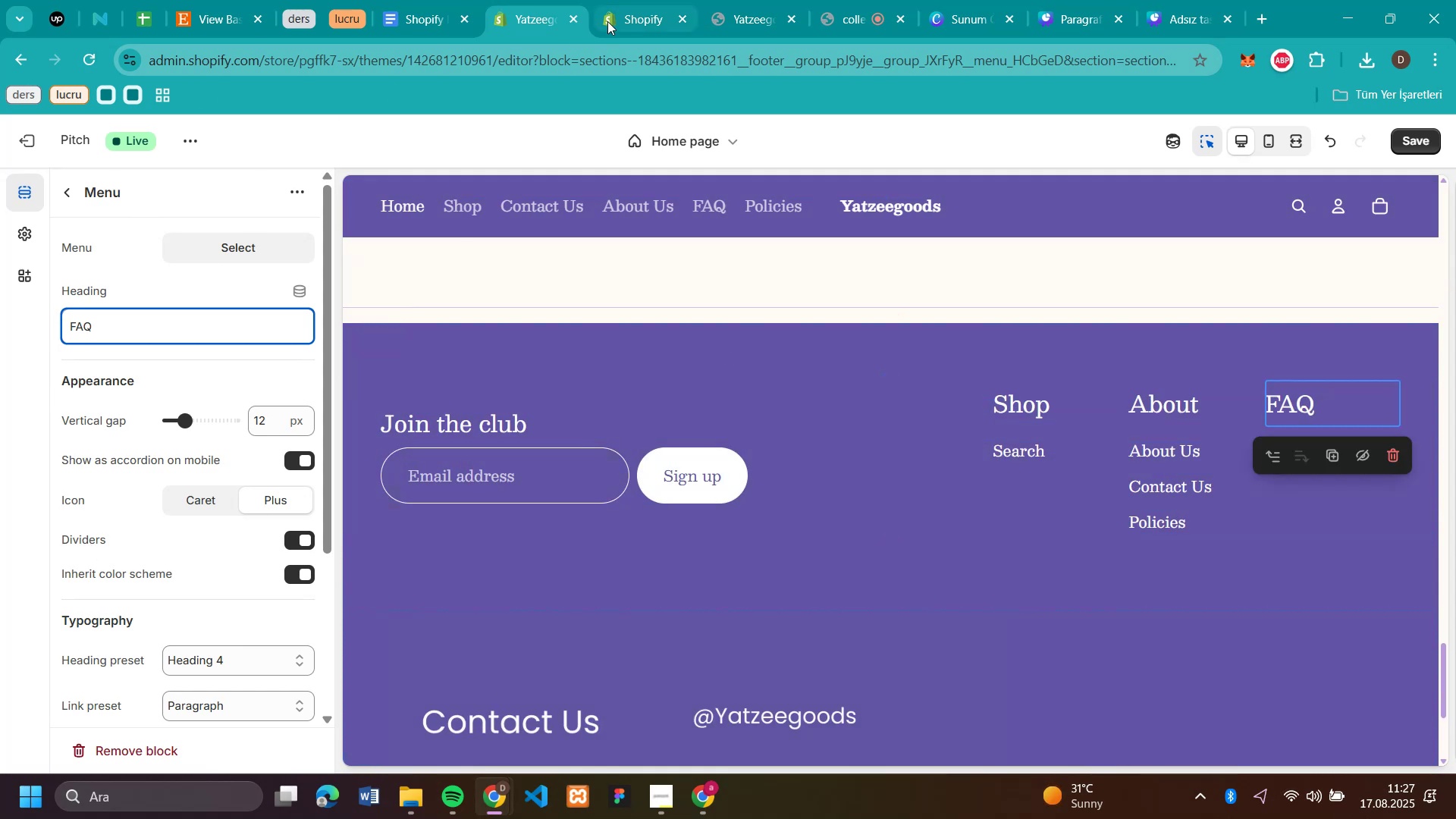 
wait(8.6)
 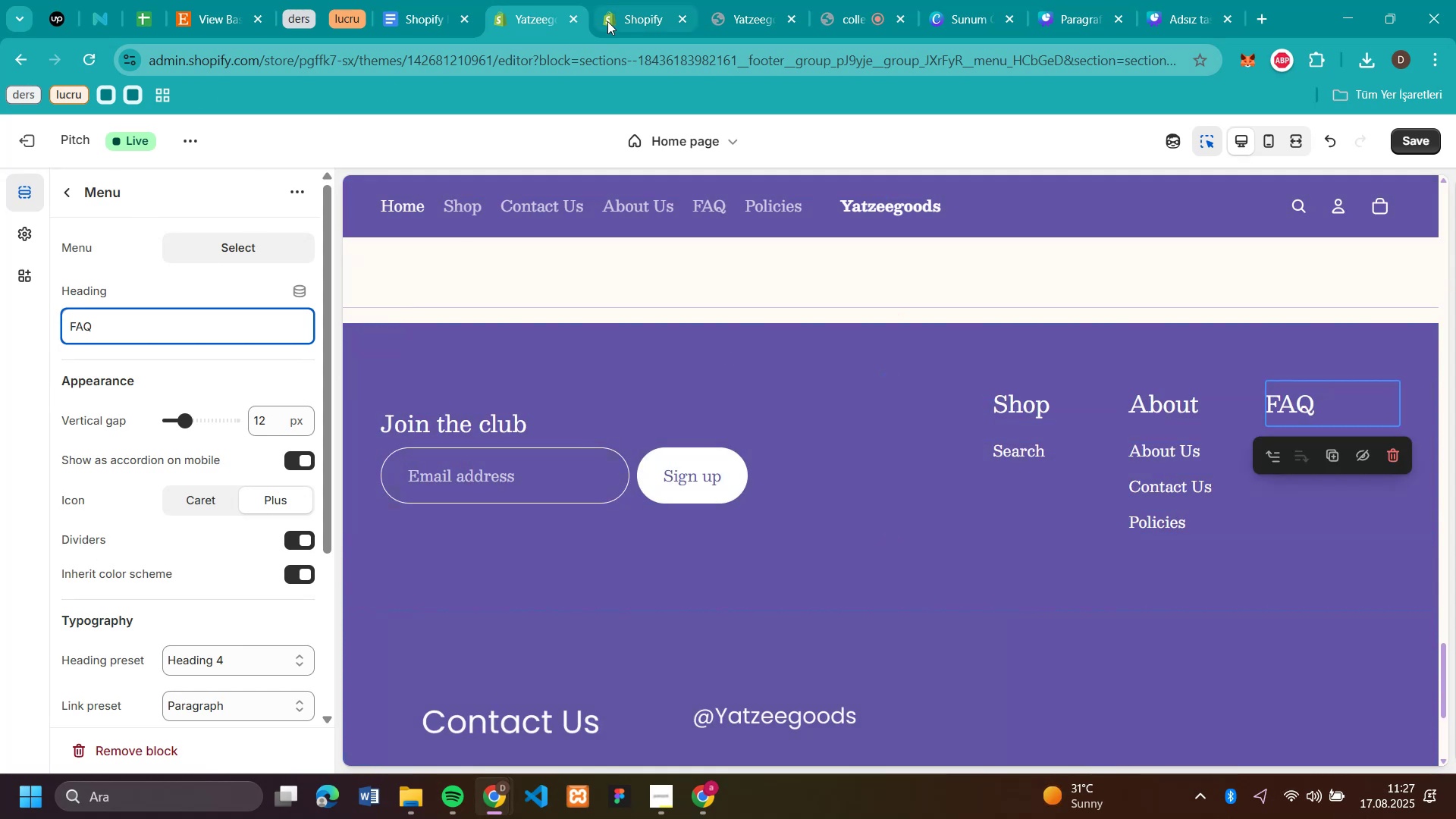 
left_click([551, 193])
 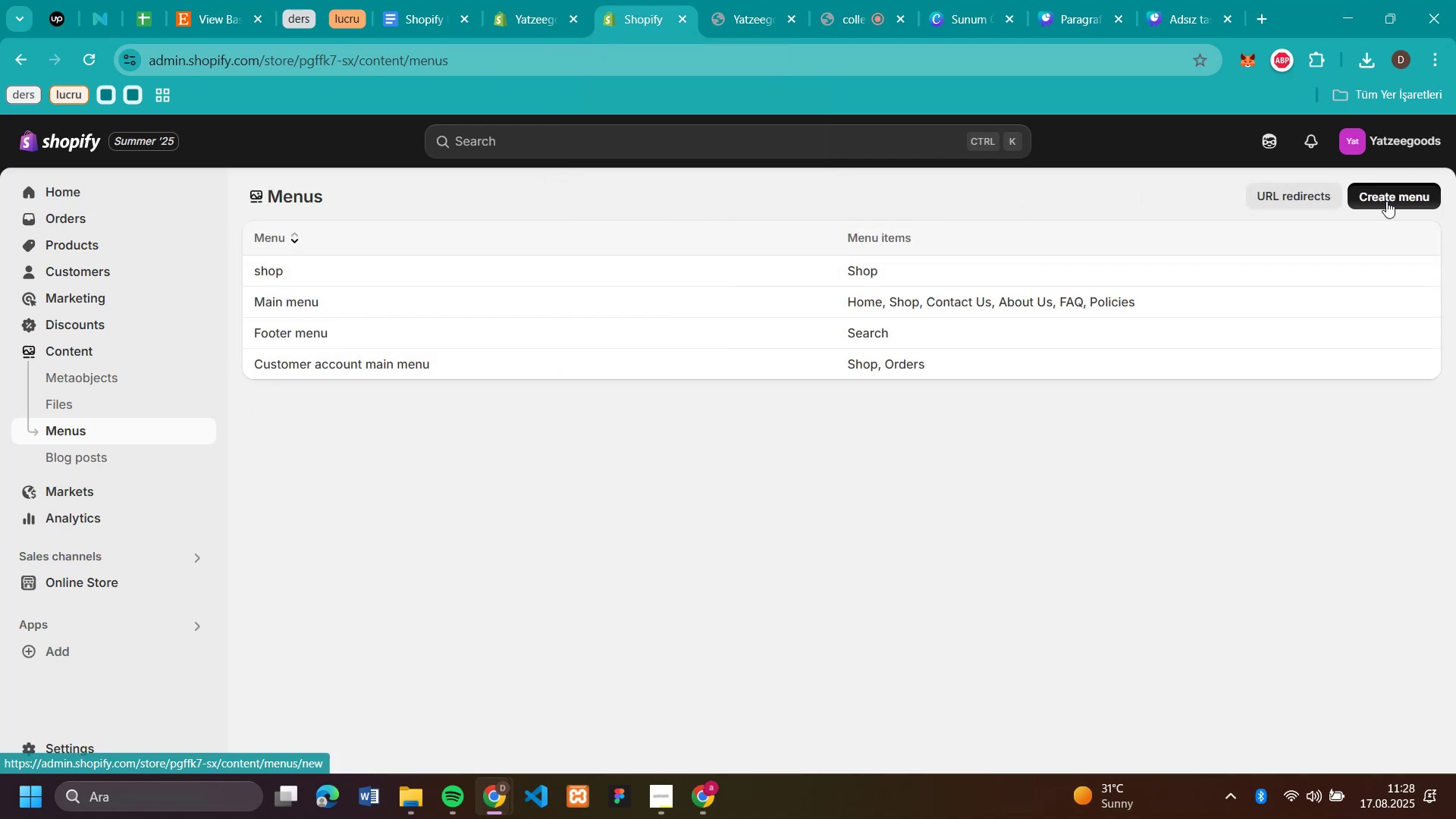 
left_click([1386, 201])
 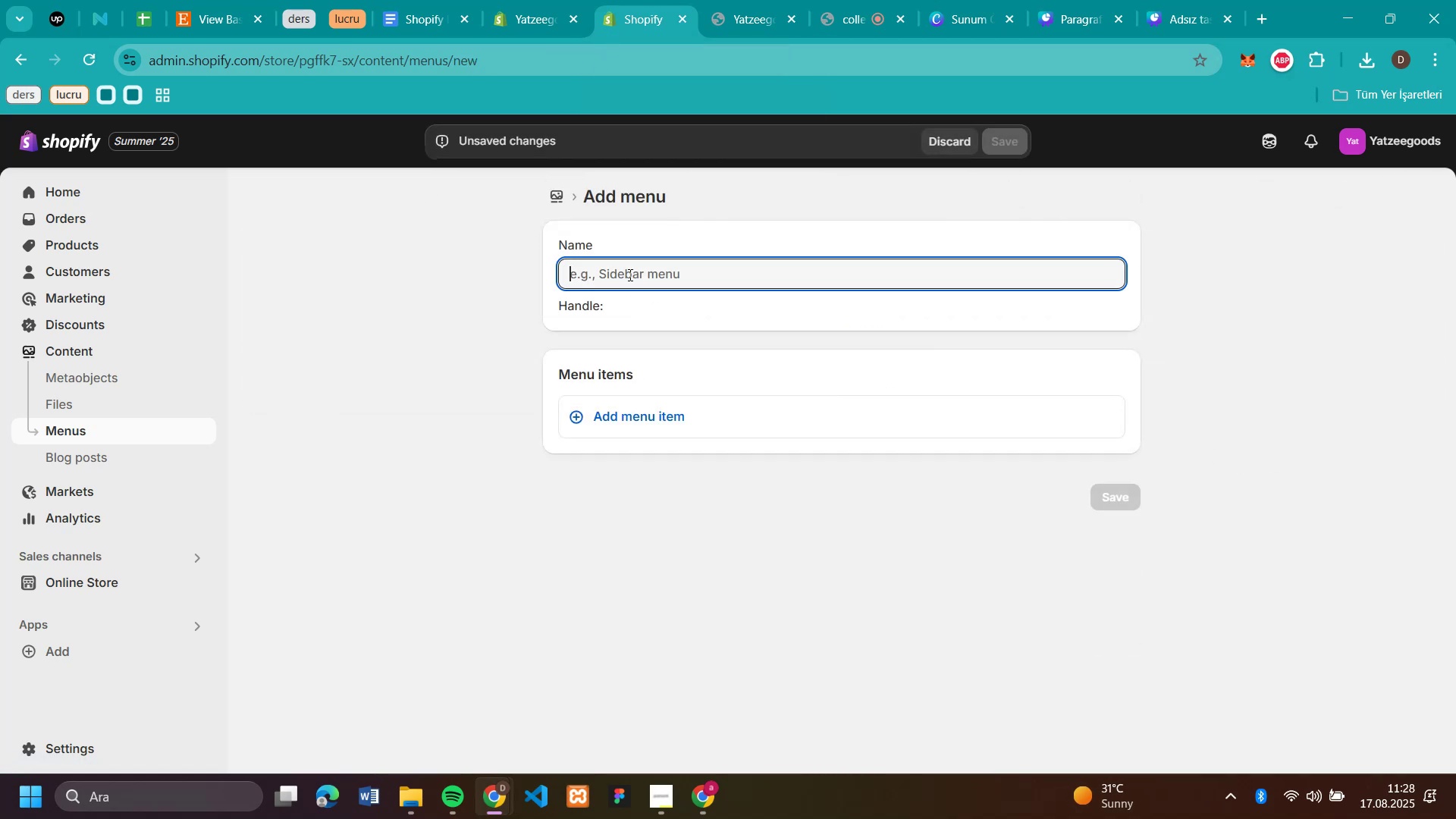 
left_click([629, 275])
 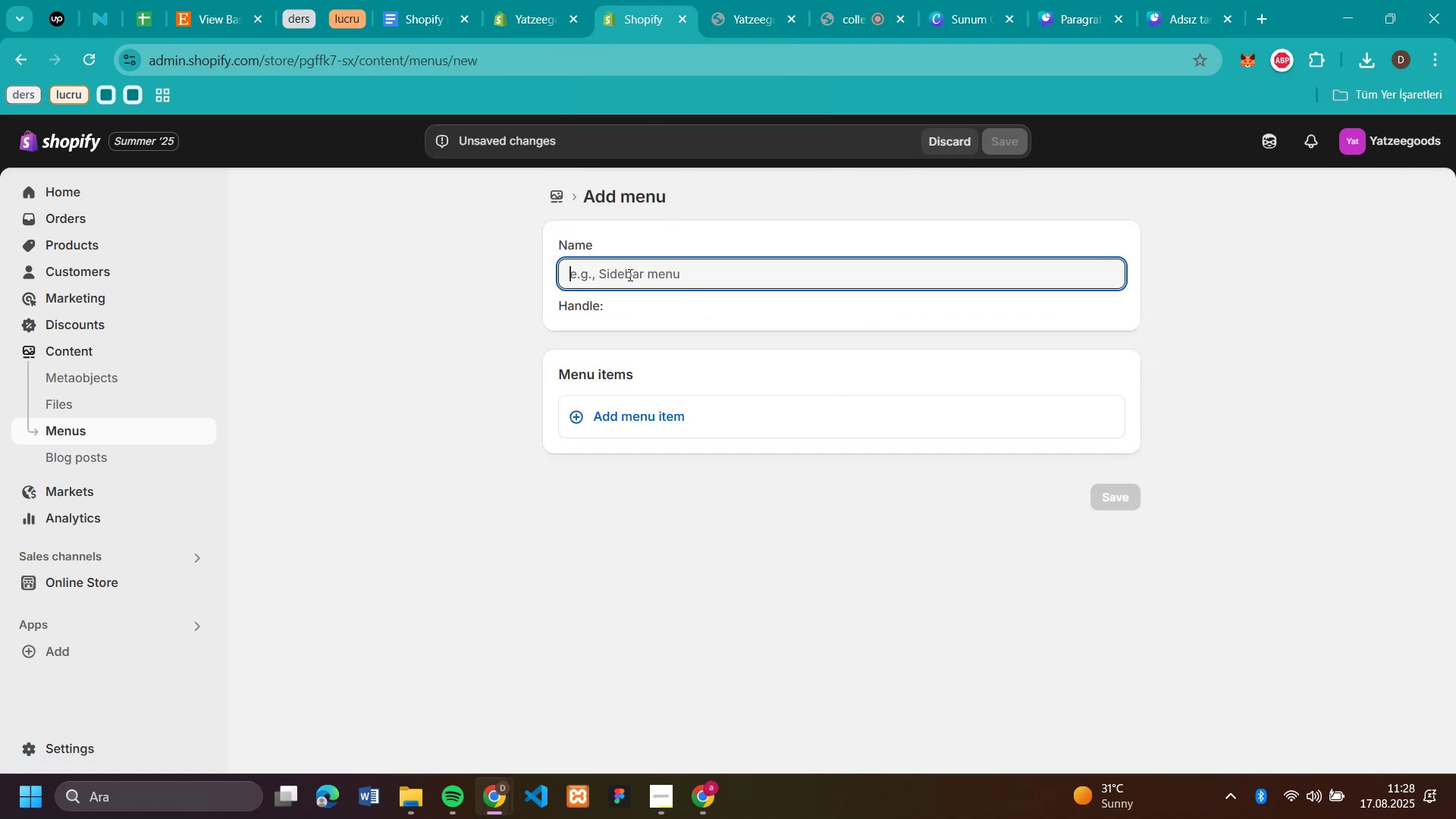 
type(FAQ)
 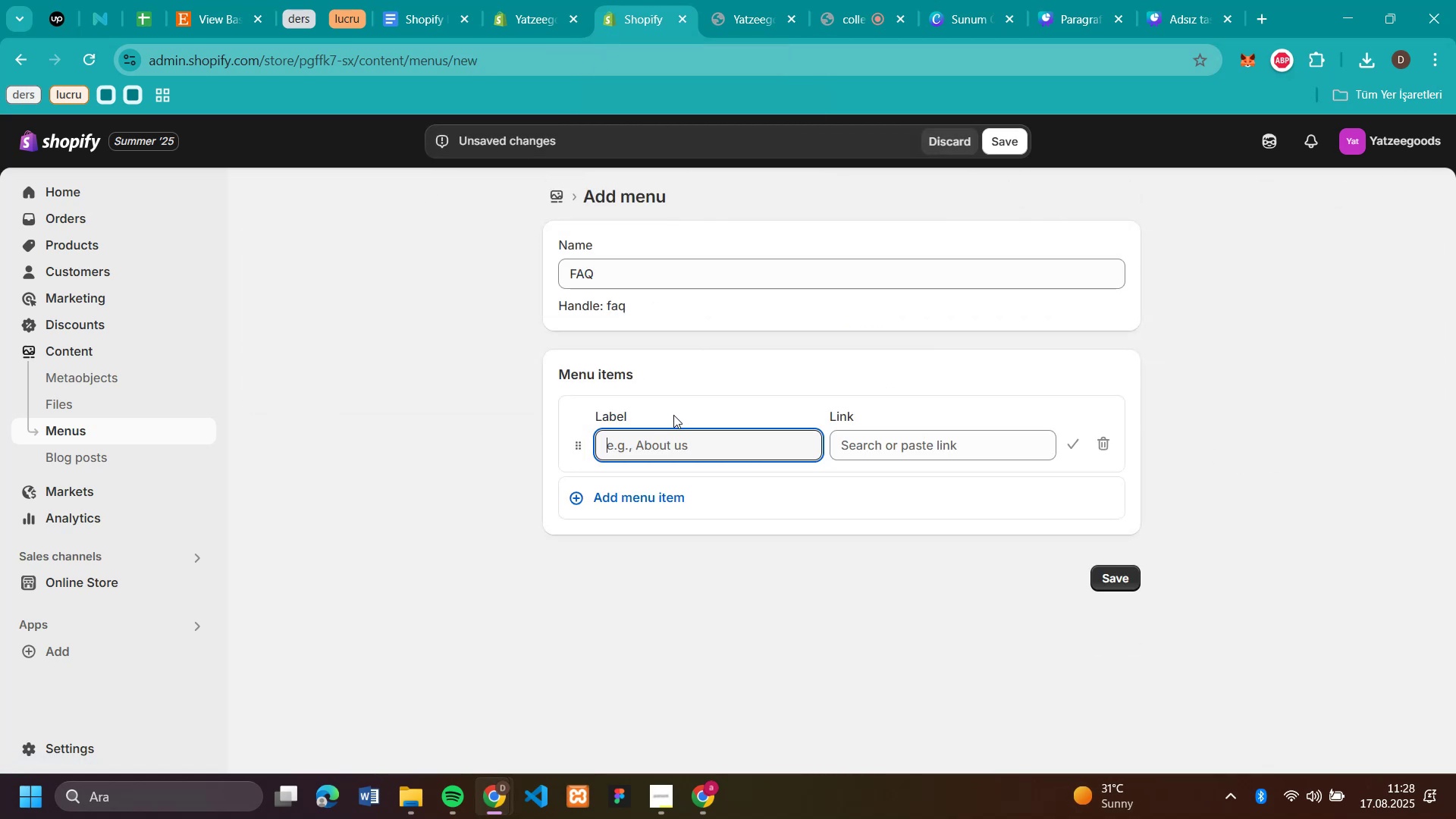 
left_click([664, 424])
 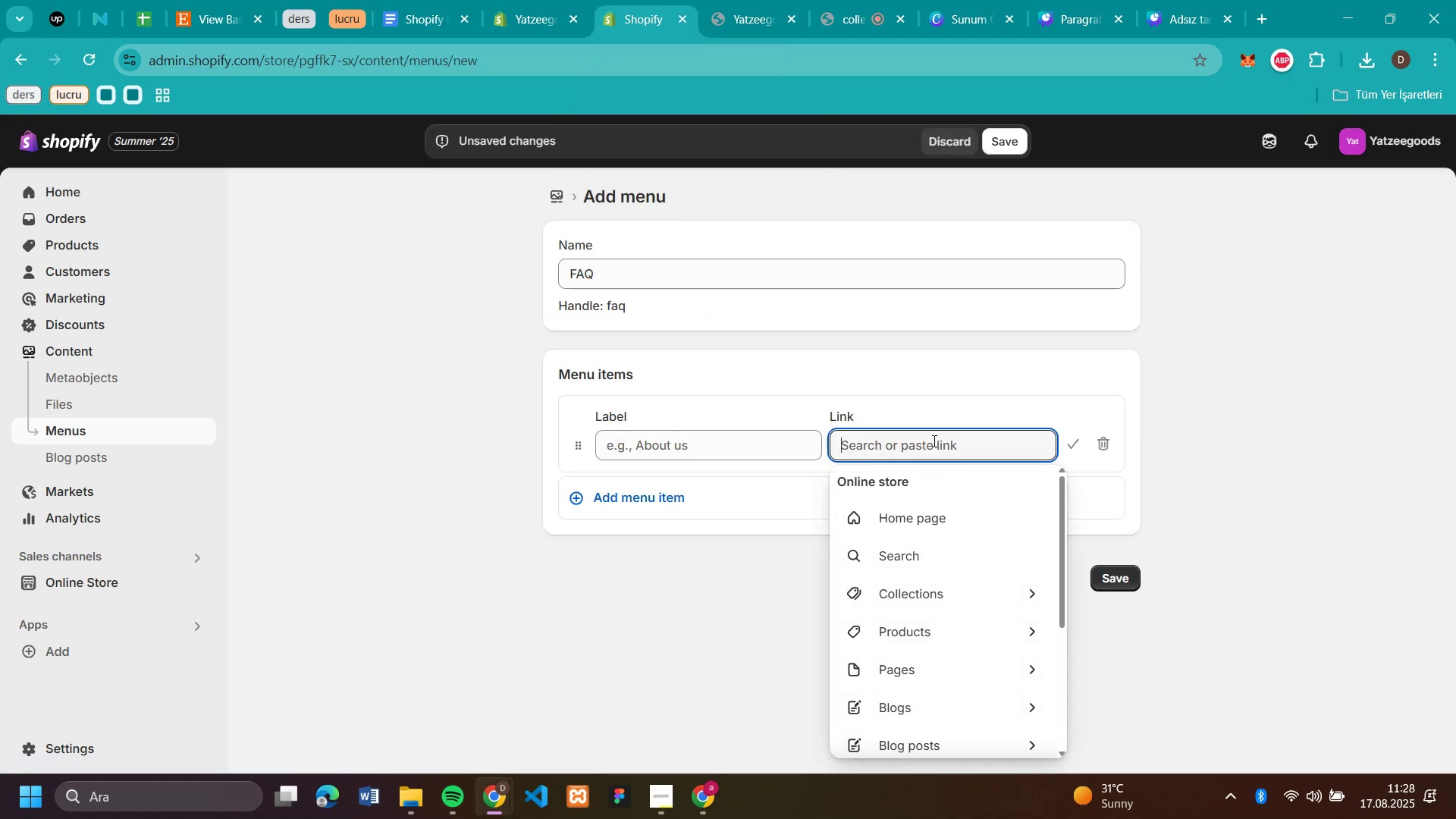 
double_click([937, 441])
 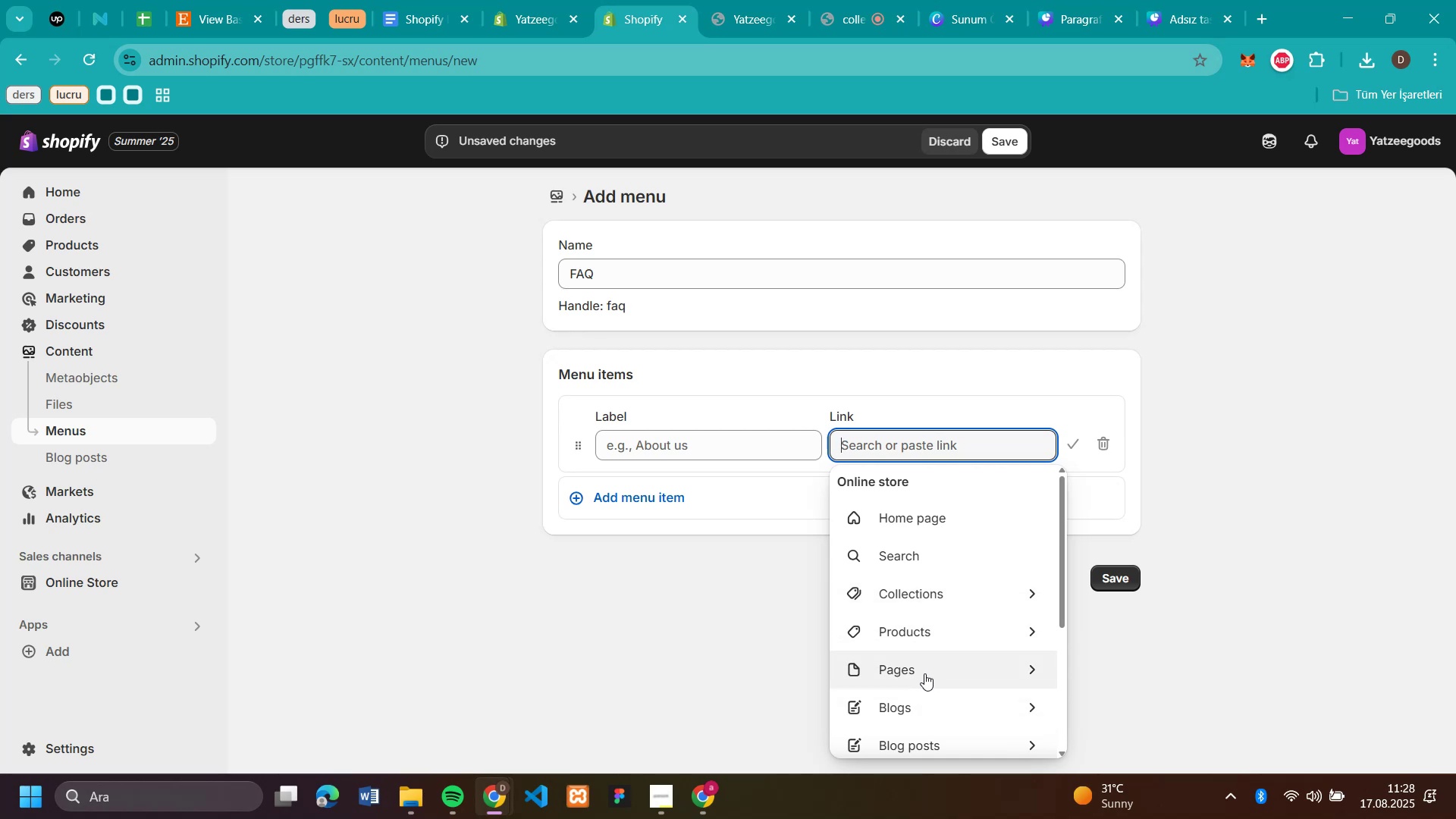 
left_click([924, 667])
 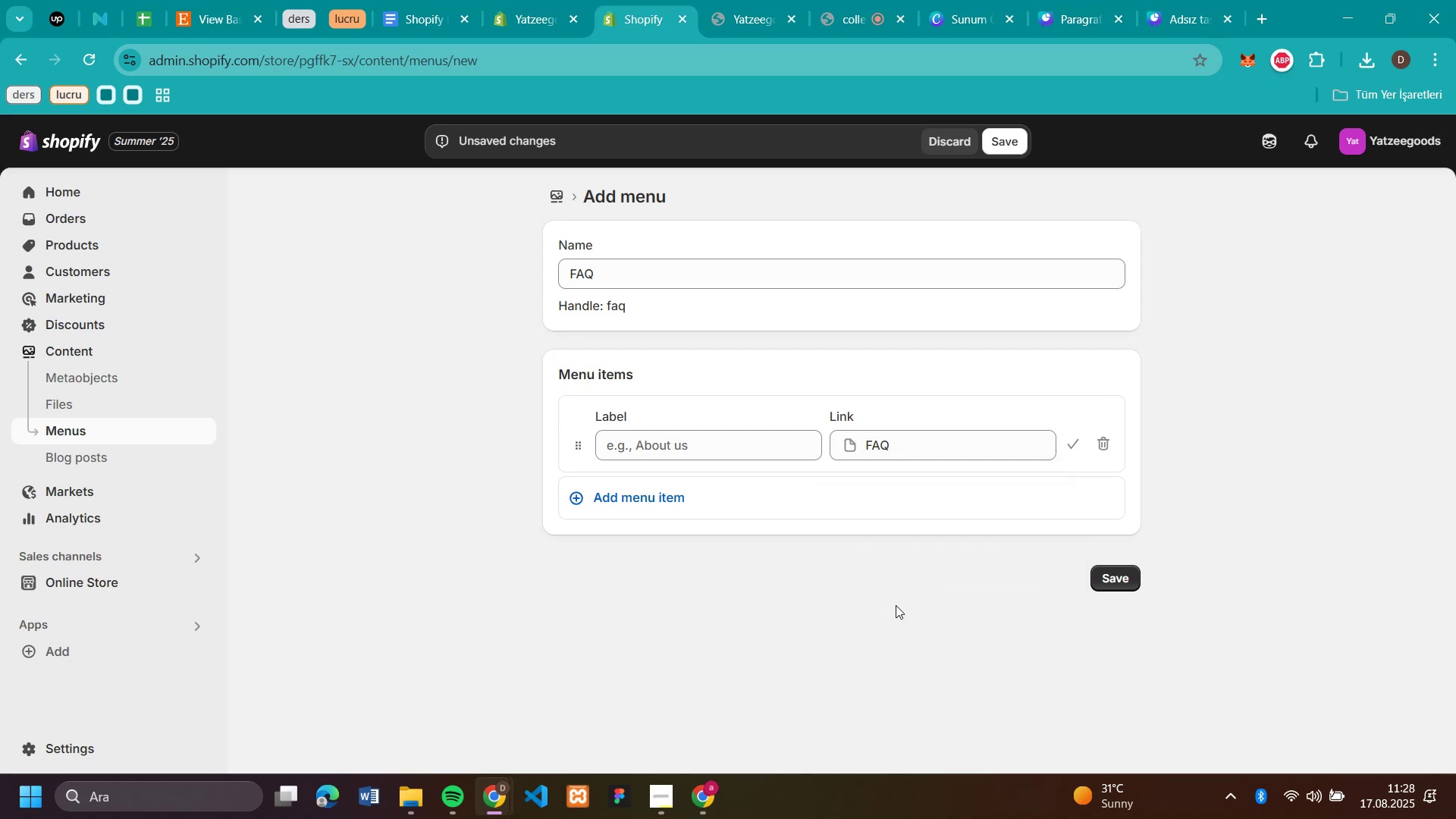 
left_click([896, 605])
 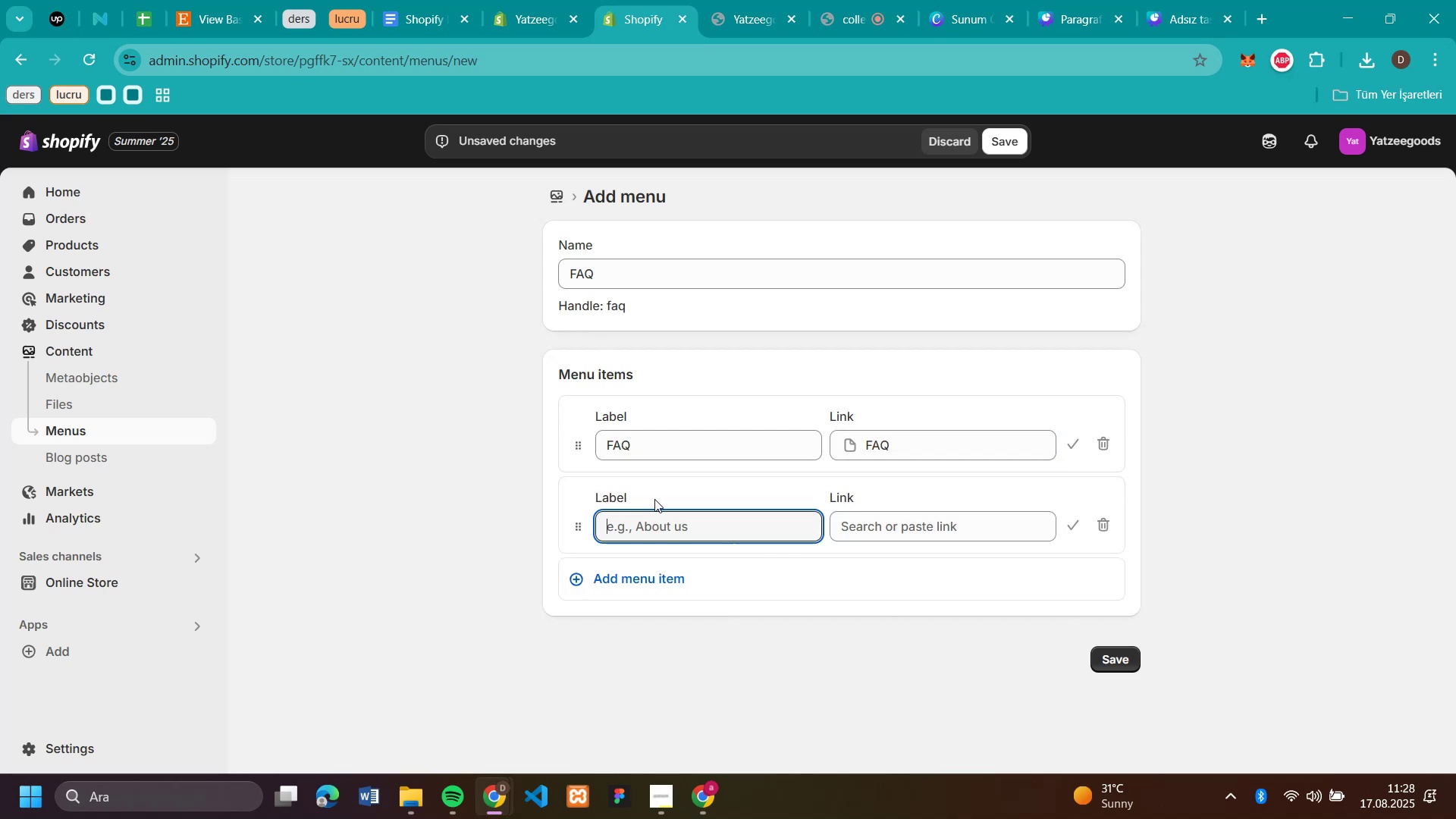 
left_click([654, 499])
 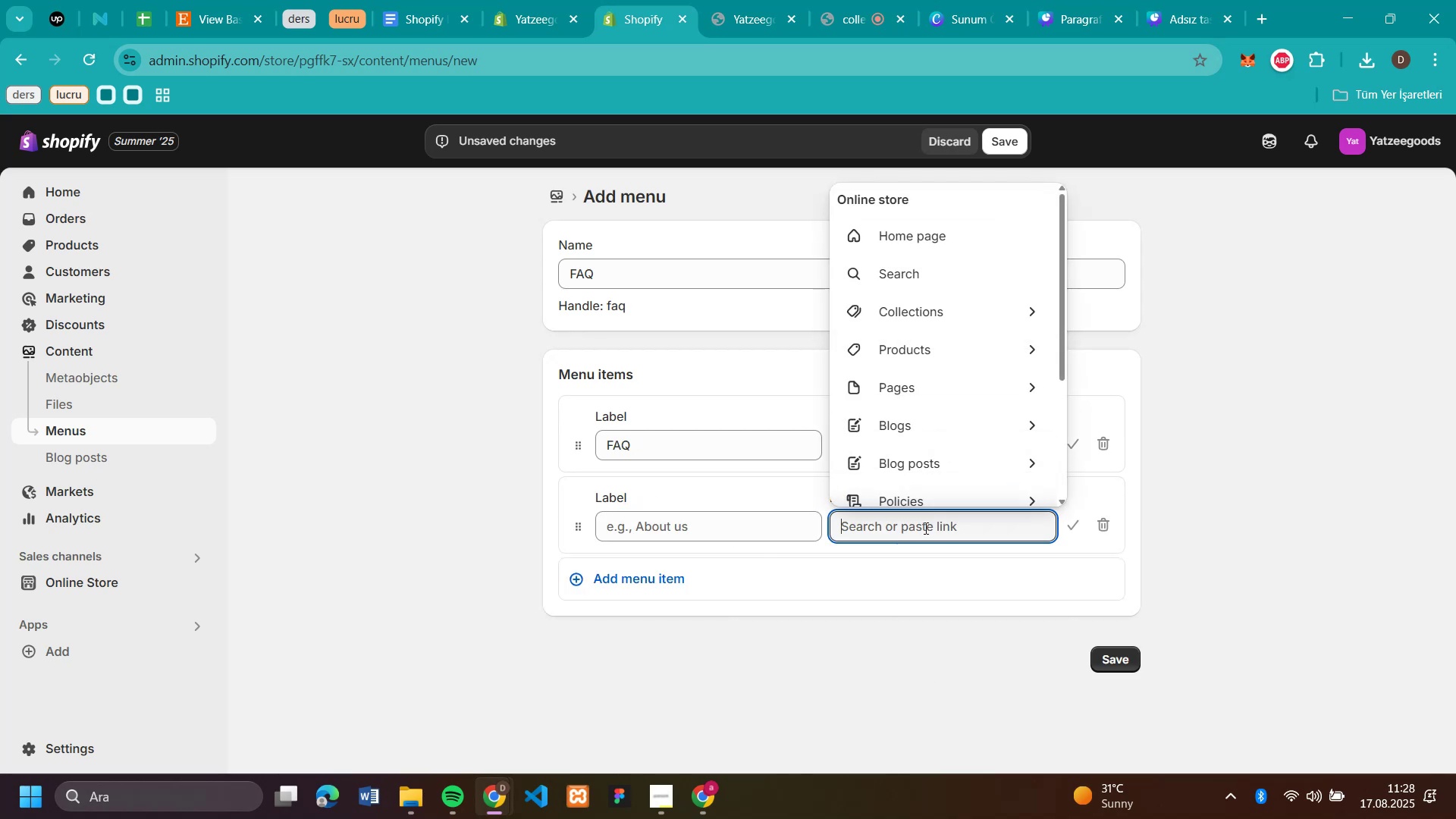 
left_click([902, 538])
 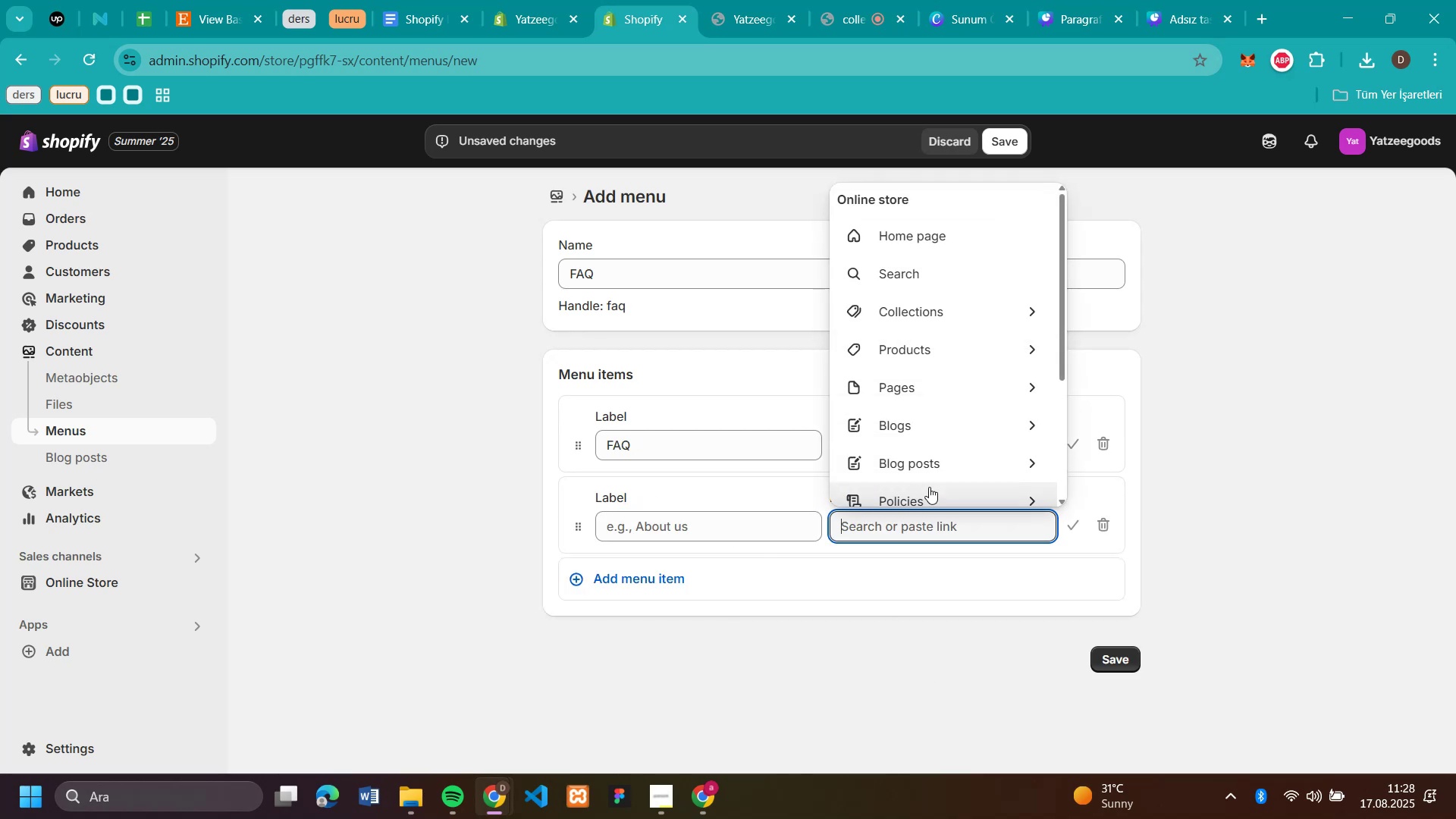 
mouse_move([926, 504])
 